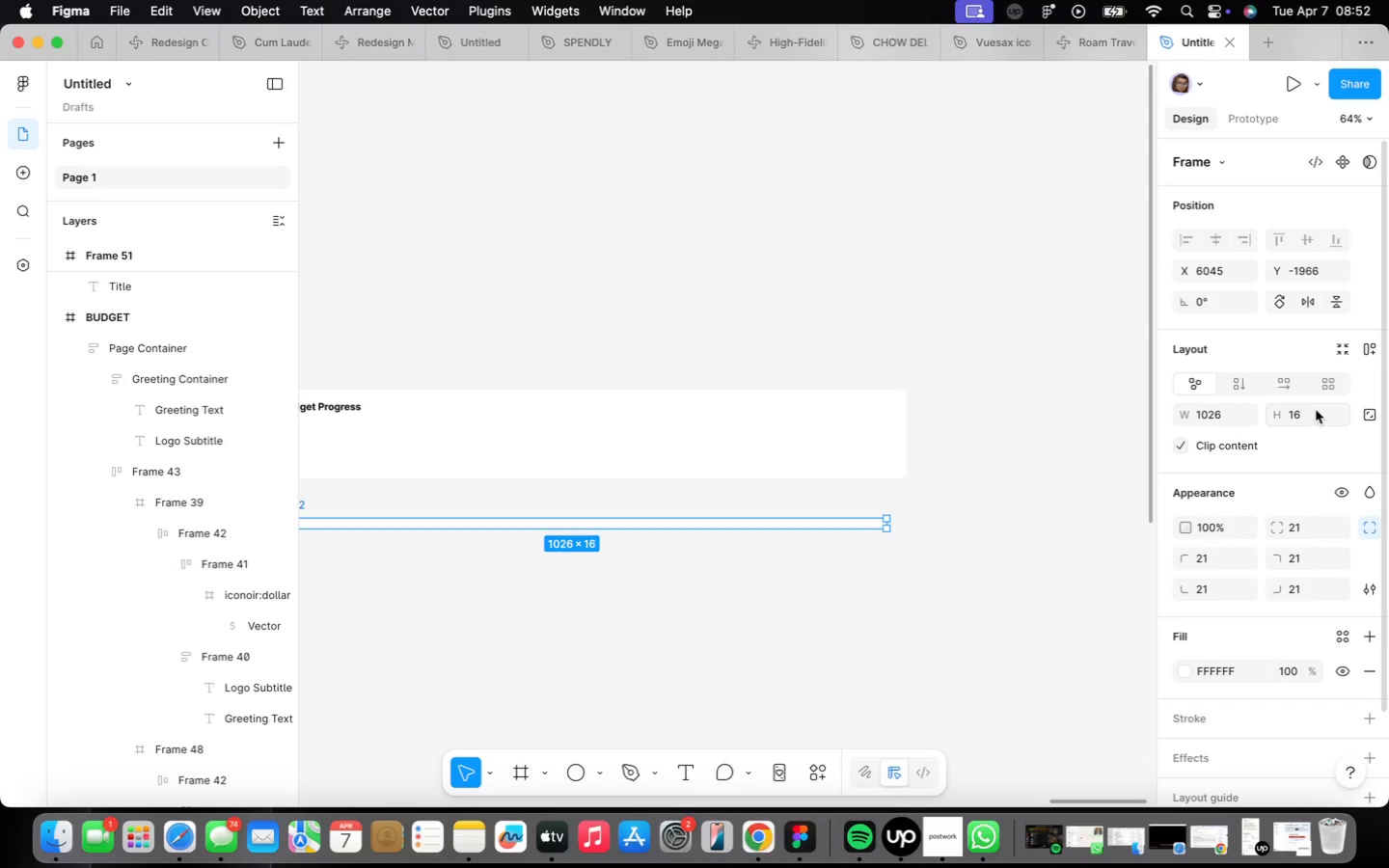 
type(13)
 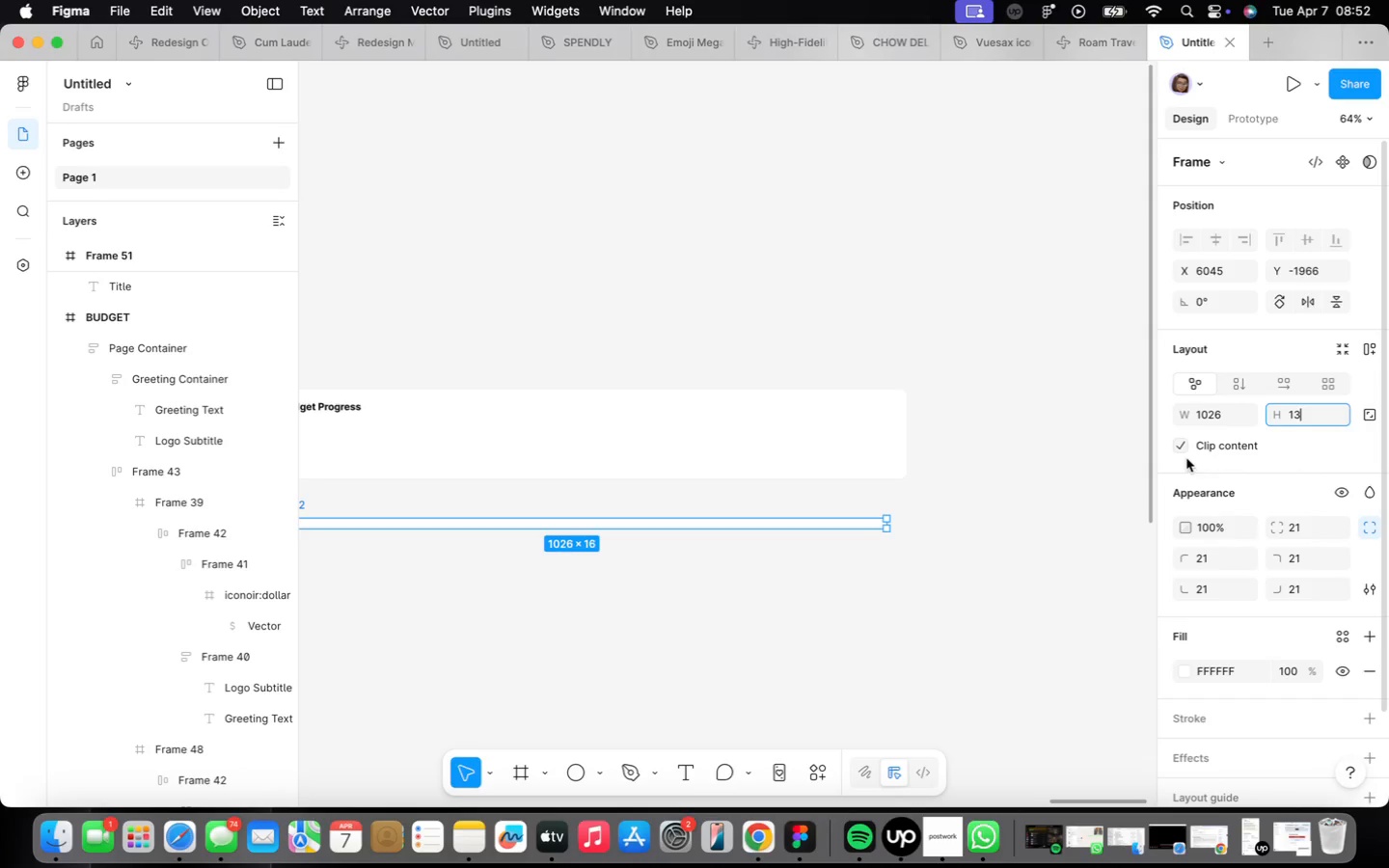 
key(Enter)
 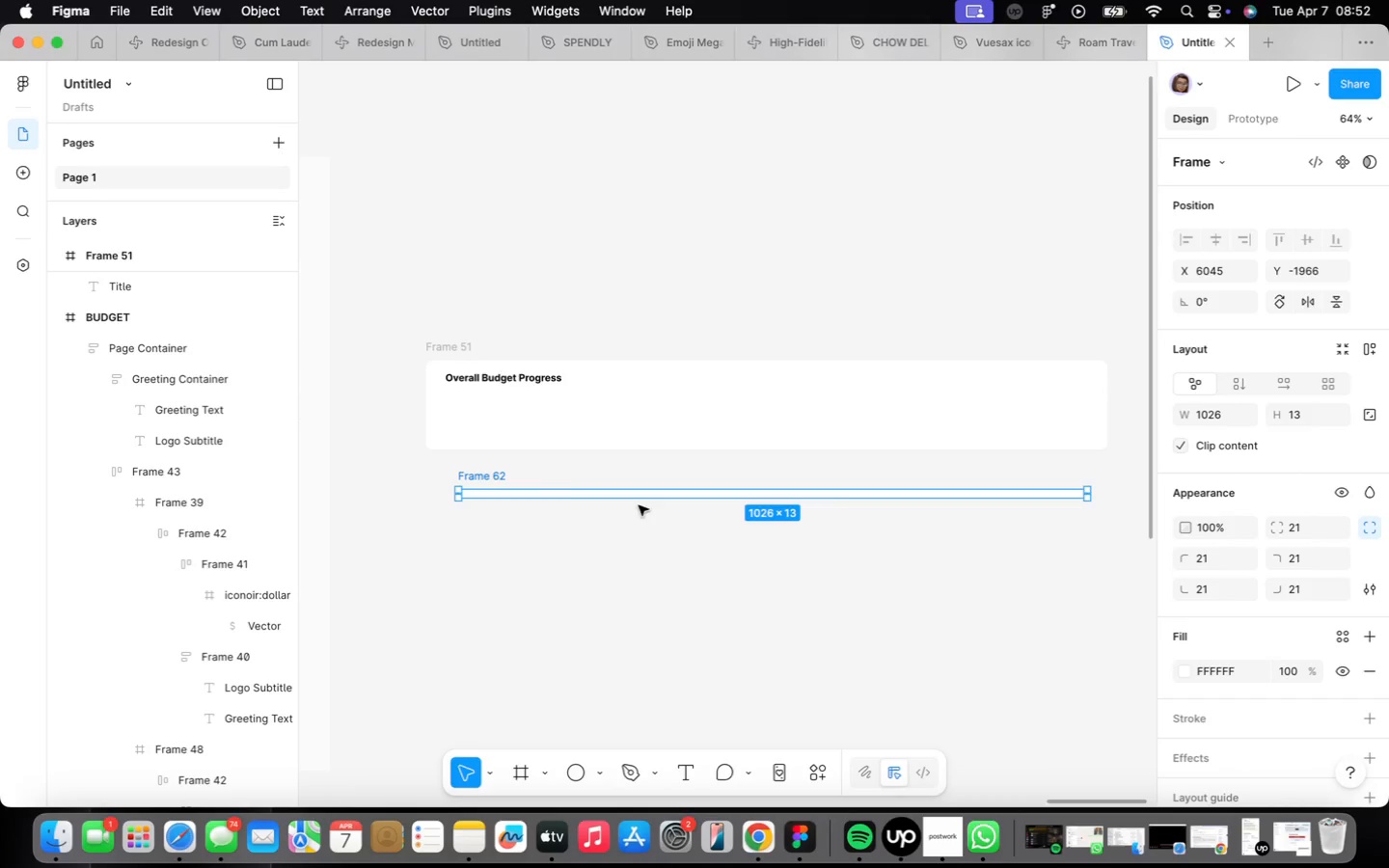 
scroll: coordinate [449, 465], scroll_direction: up, amount: 8.0
 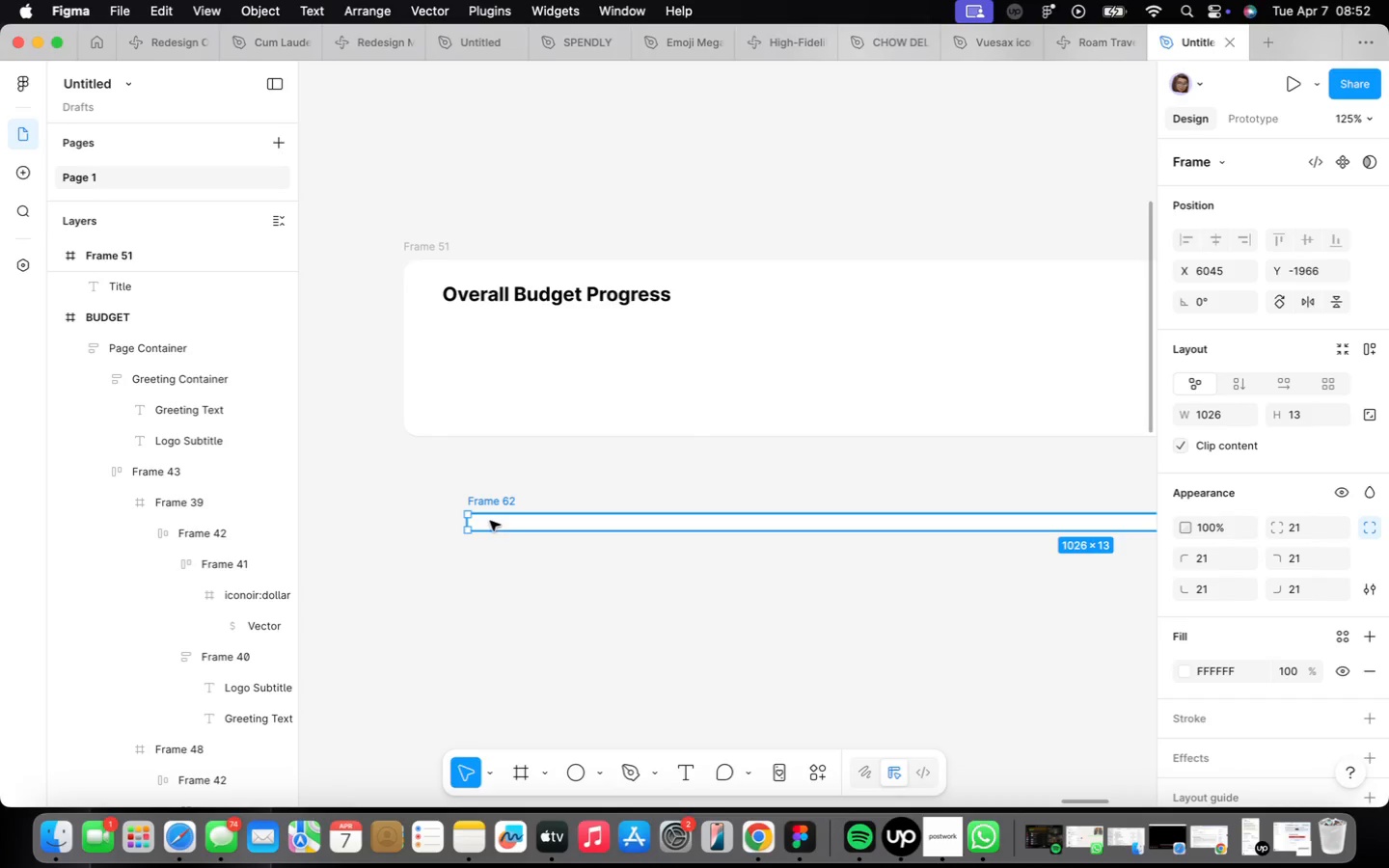 
hold_key(key=OptionLeft, duration=1.15)
left_click_drag(start_coordinate=[490, 520], to_coordinate=[491, 554])
 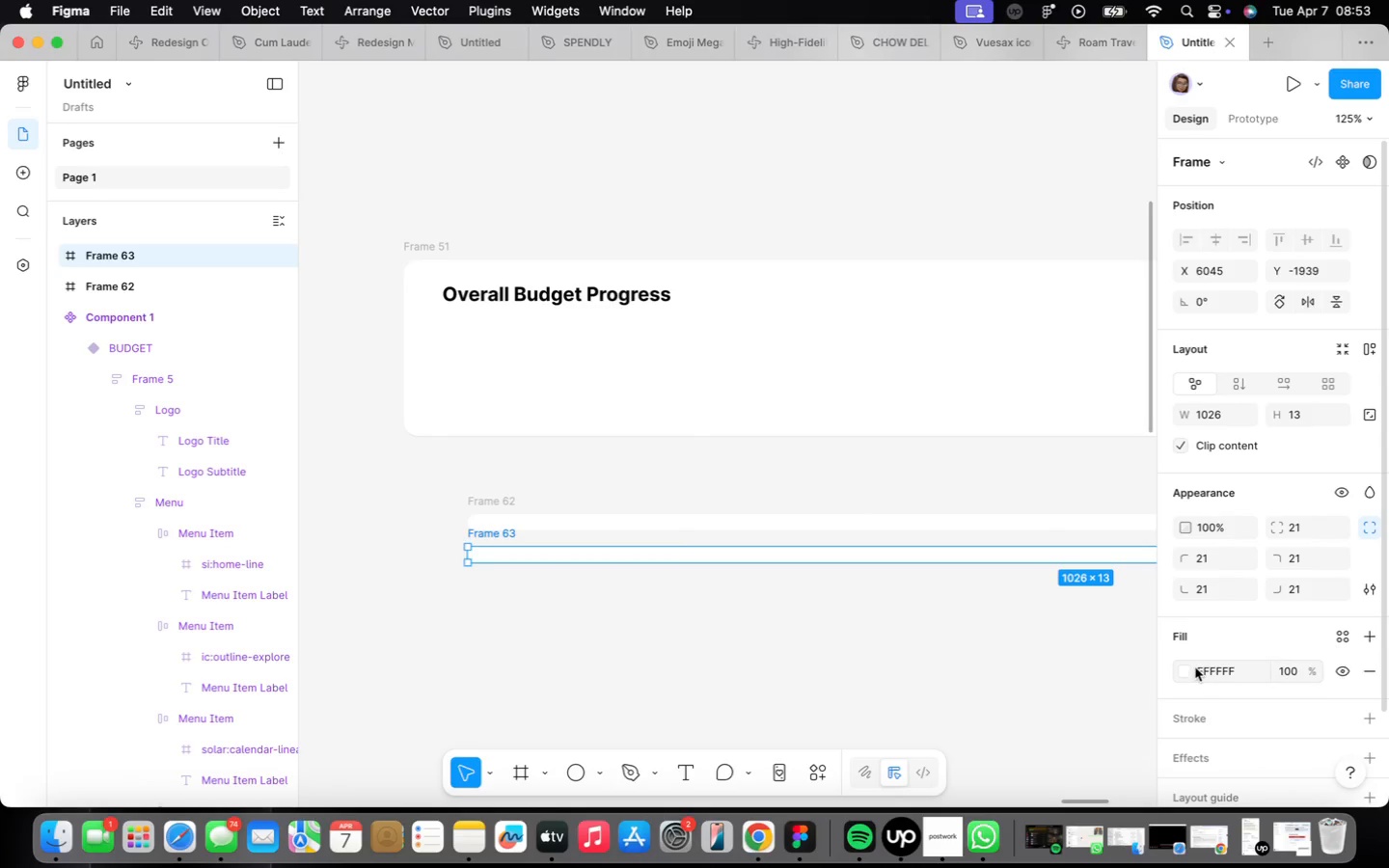 
left_click([1184, 668])
 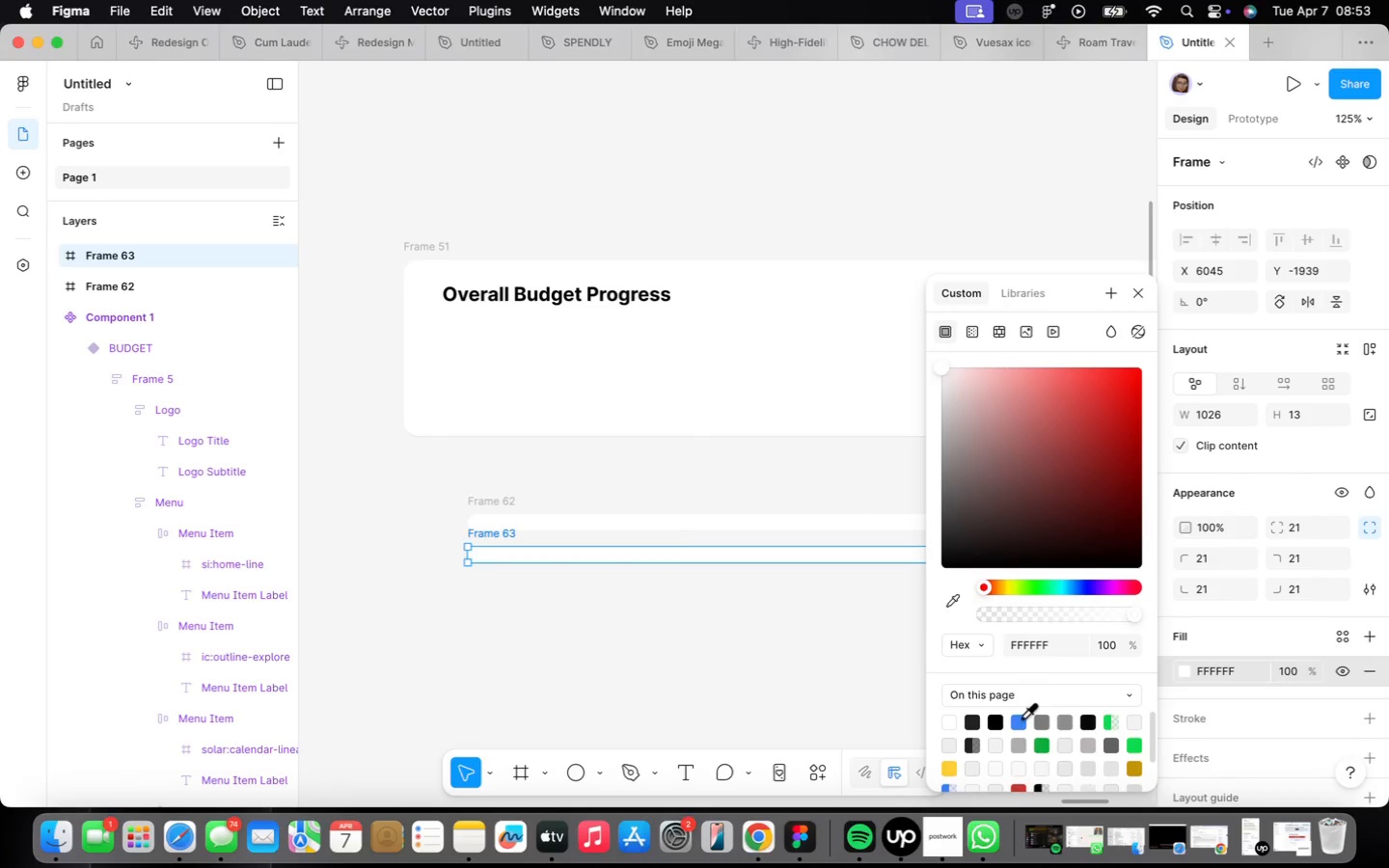 
left_click([1021, 719])
 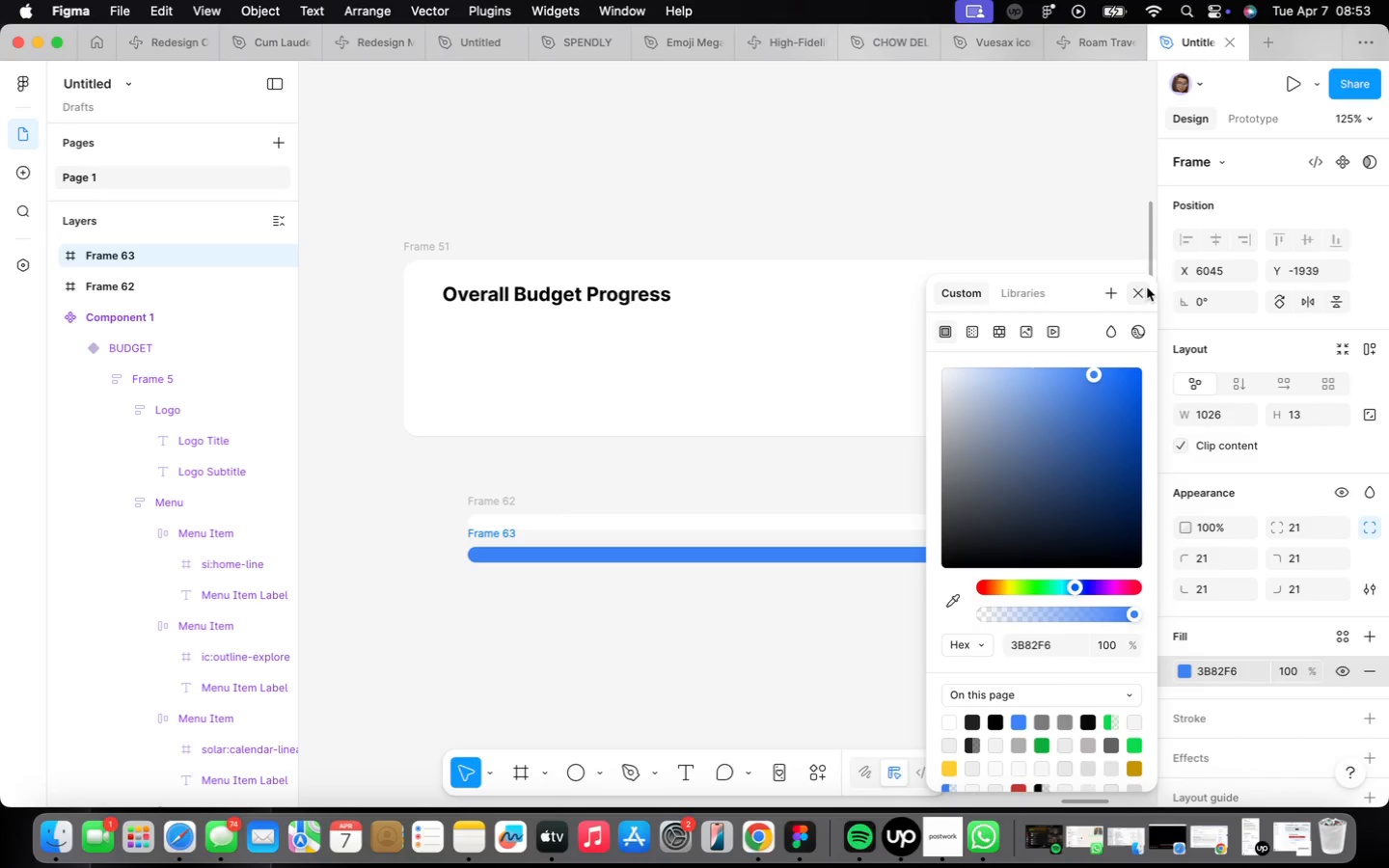 
left_click([1148, 286])
 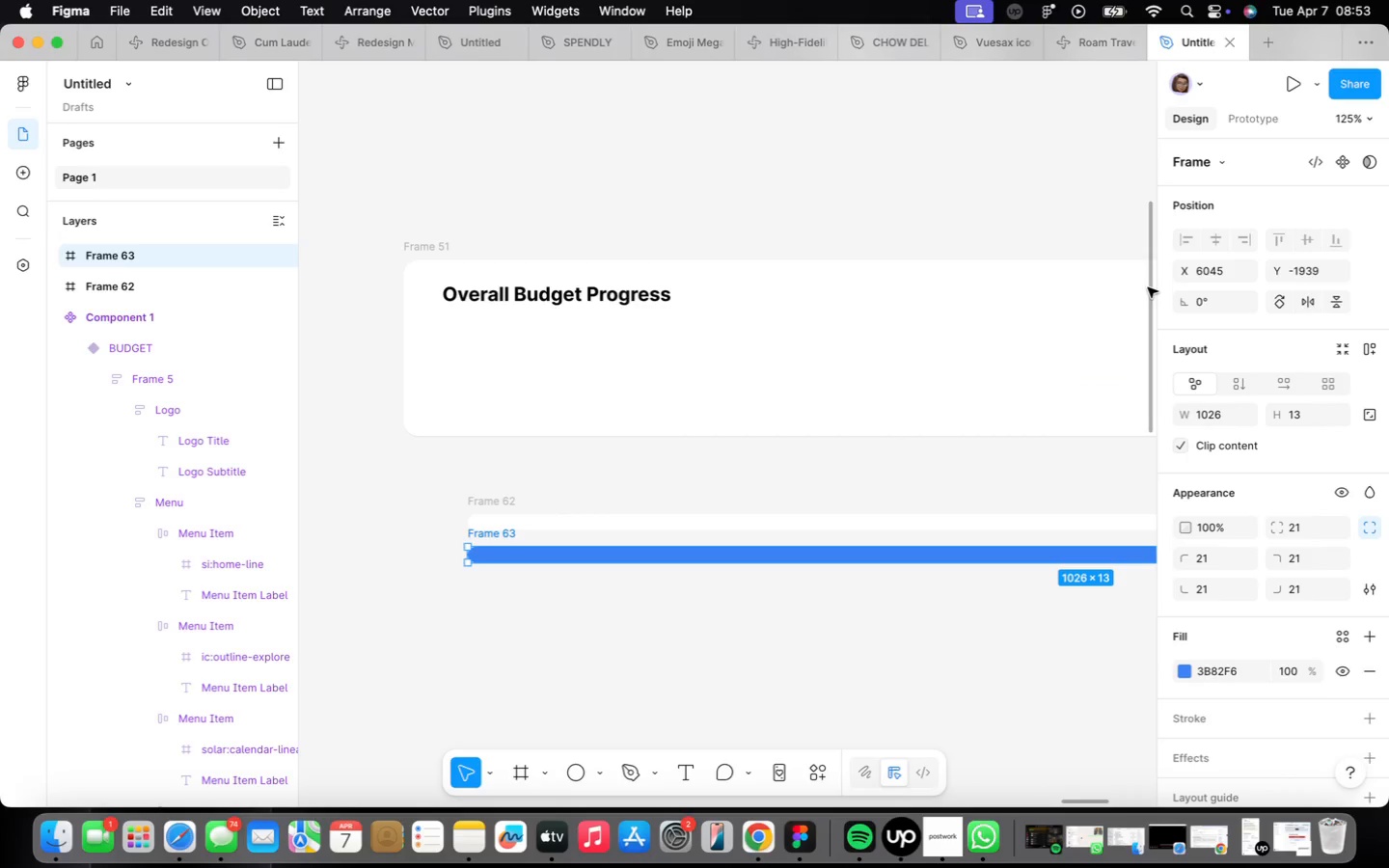 
wait(12.42)
 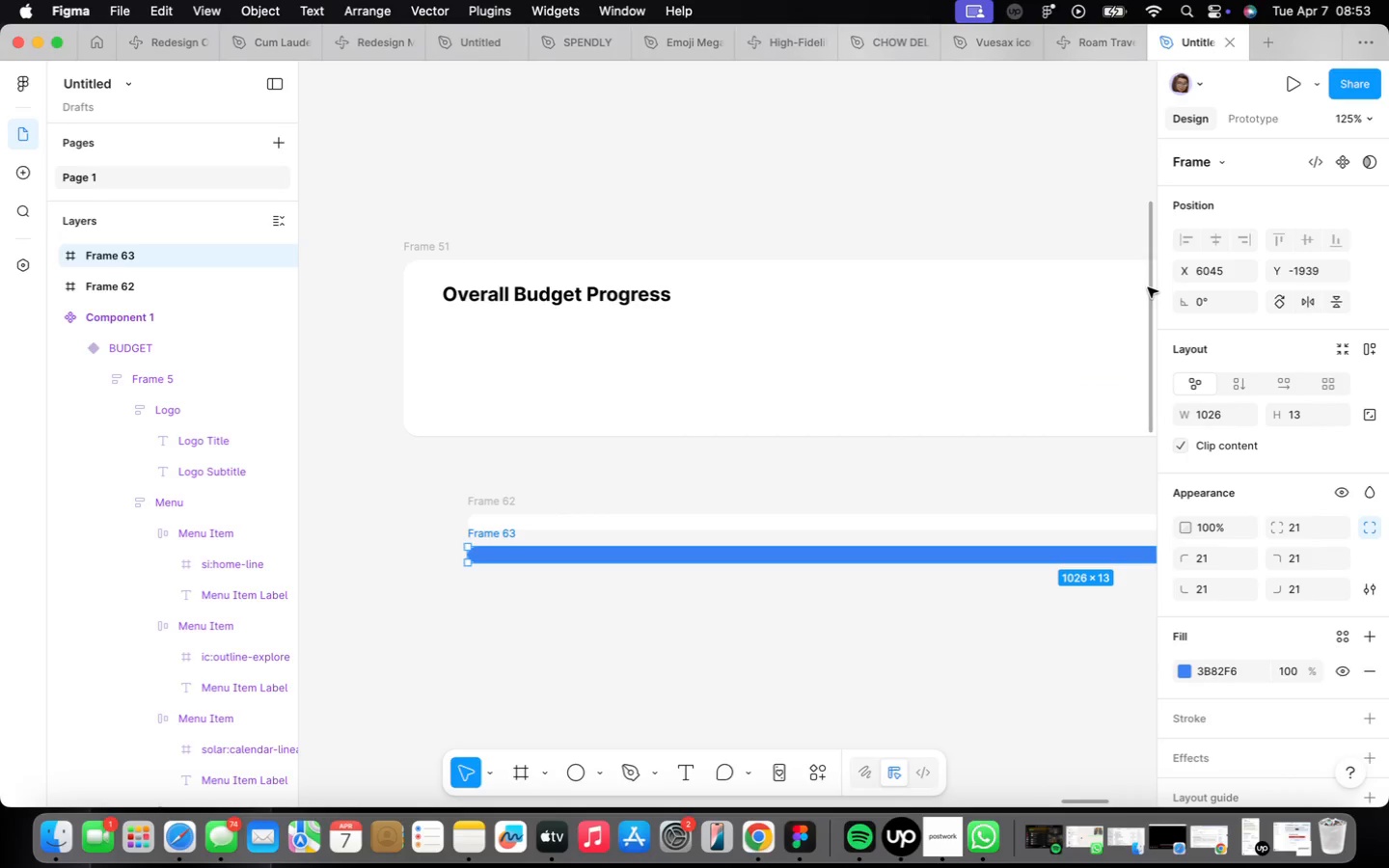 
scroll: coordinate [842, 566], scroll_direction: down, amount: 8.0
 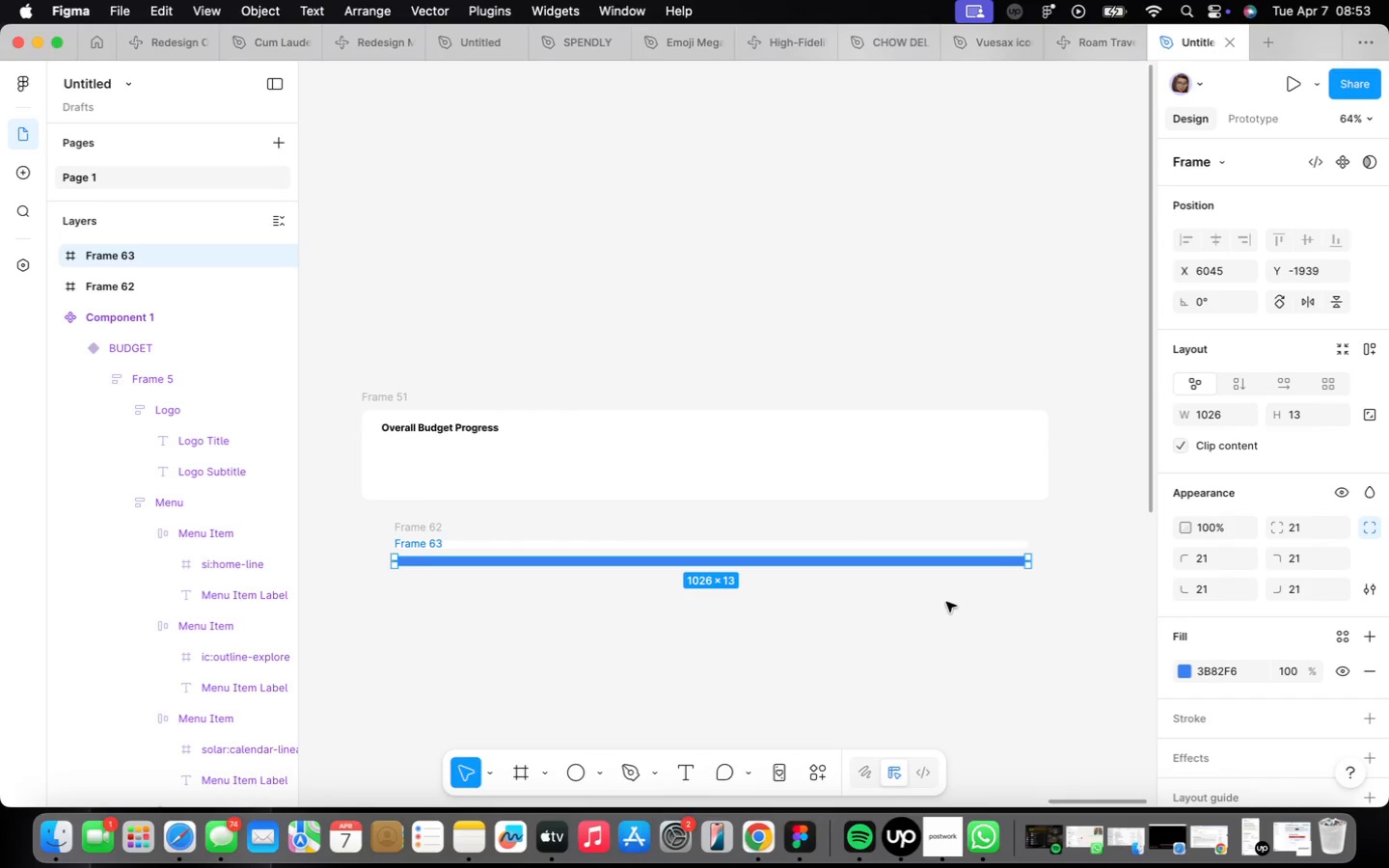 
scroll: coordinate [988, 568], scroll_direction: up, amount: 2.0
 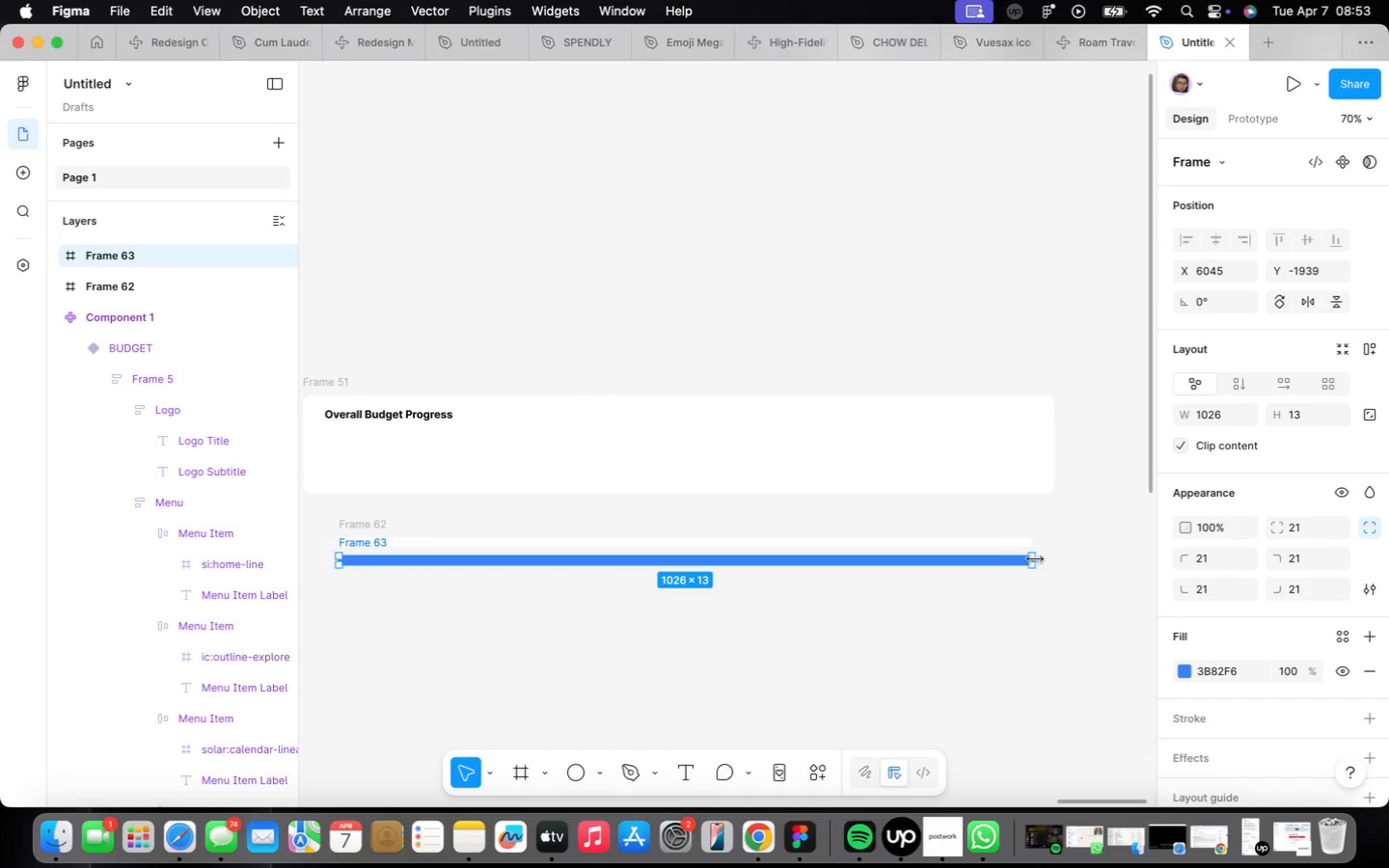 
hold_key(key=ShiftLeft, duration=1.9)
left_click_drag(start_coordinate=[1035, 559], to_coordinate=[539, 560])
 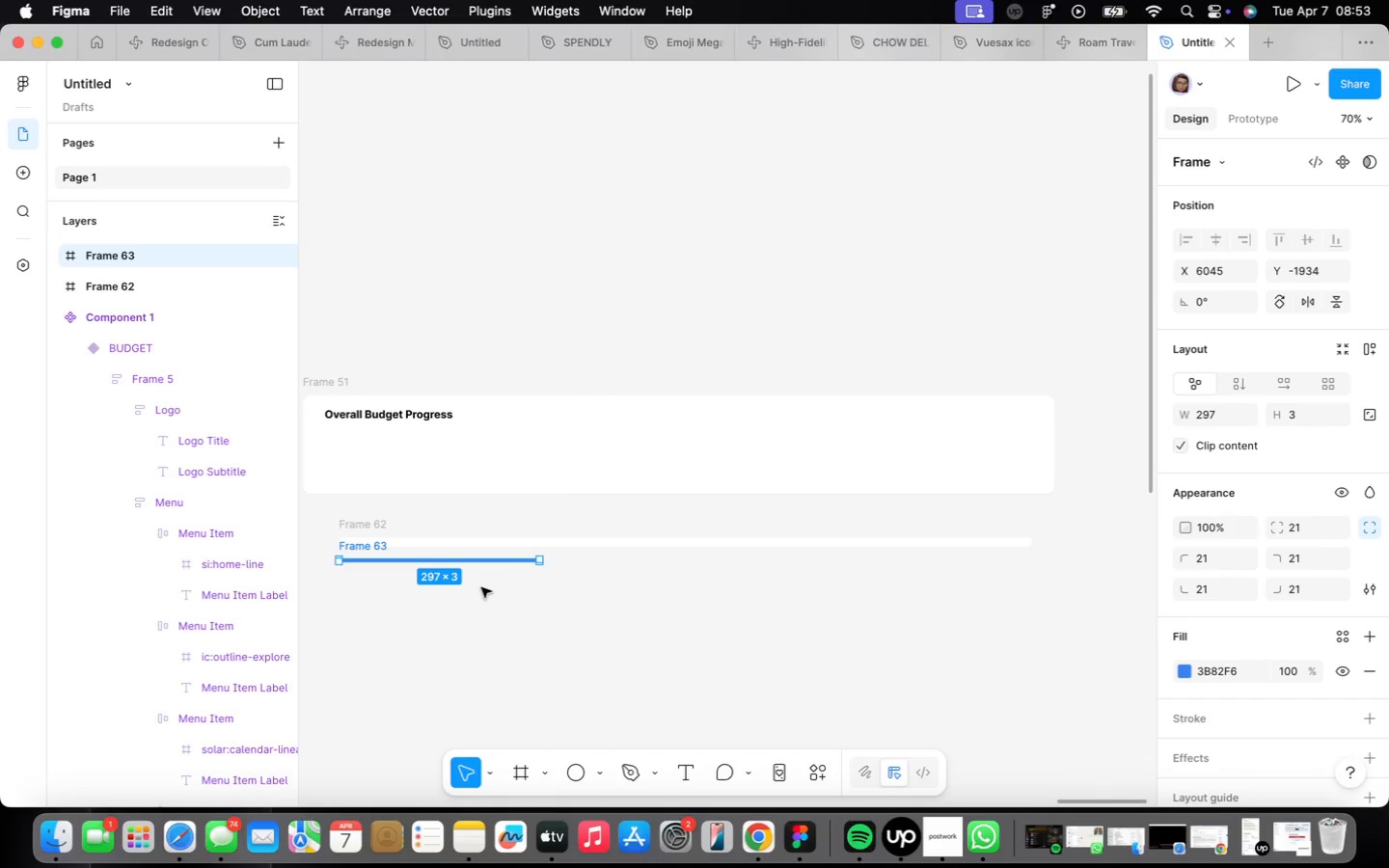 
scroll: coordinate [481, 586], scroll_direction: up, amount: 3.0
 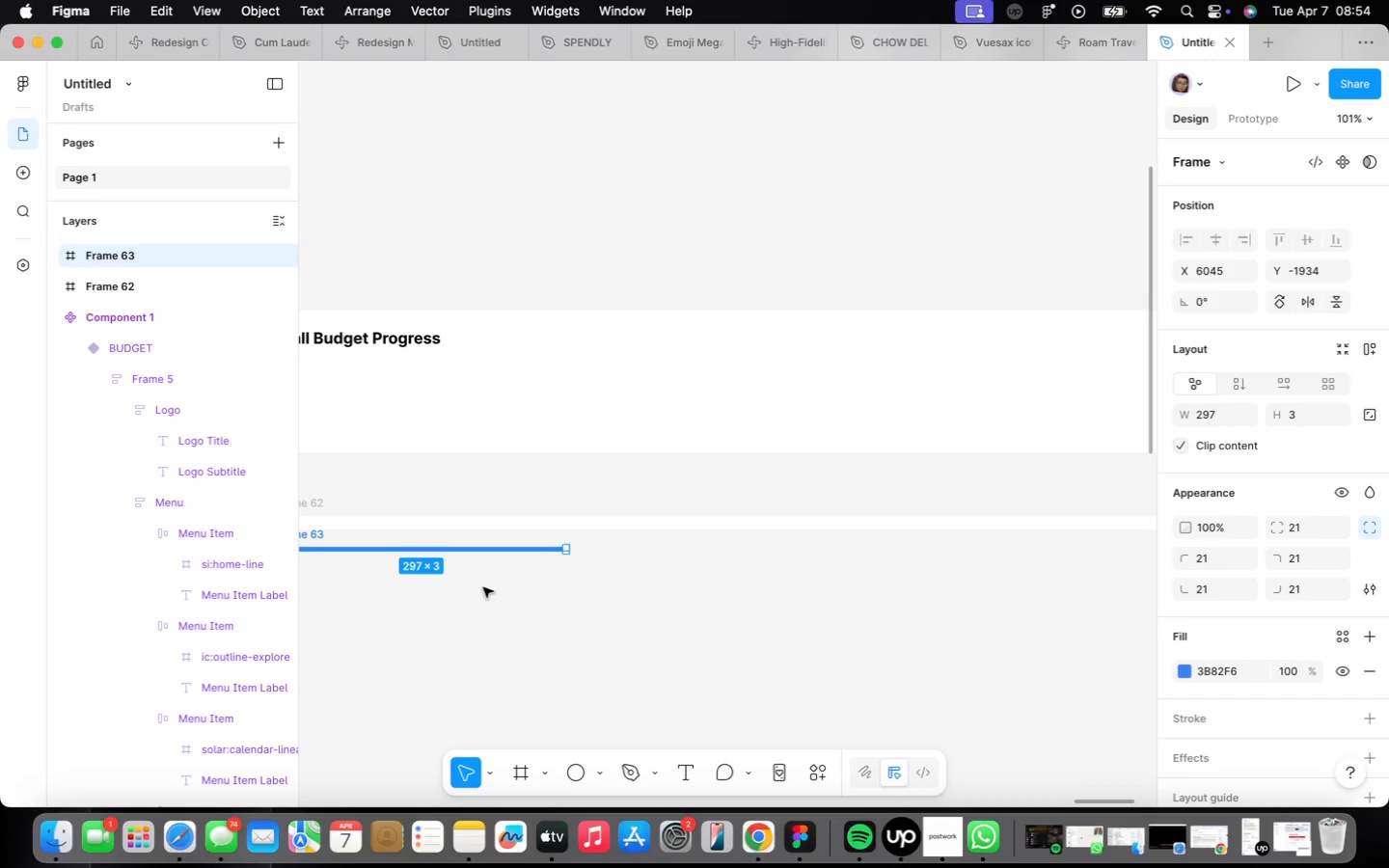 
wait(43.08)
 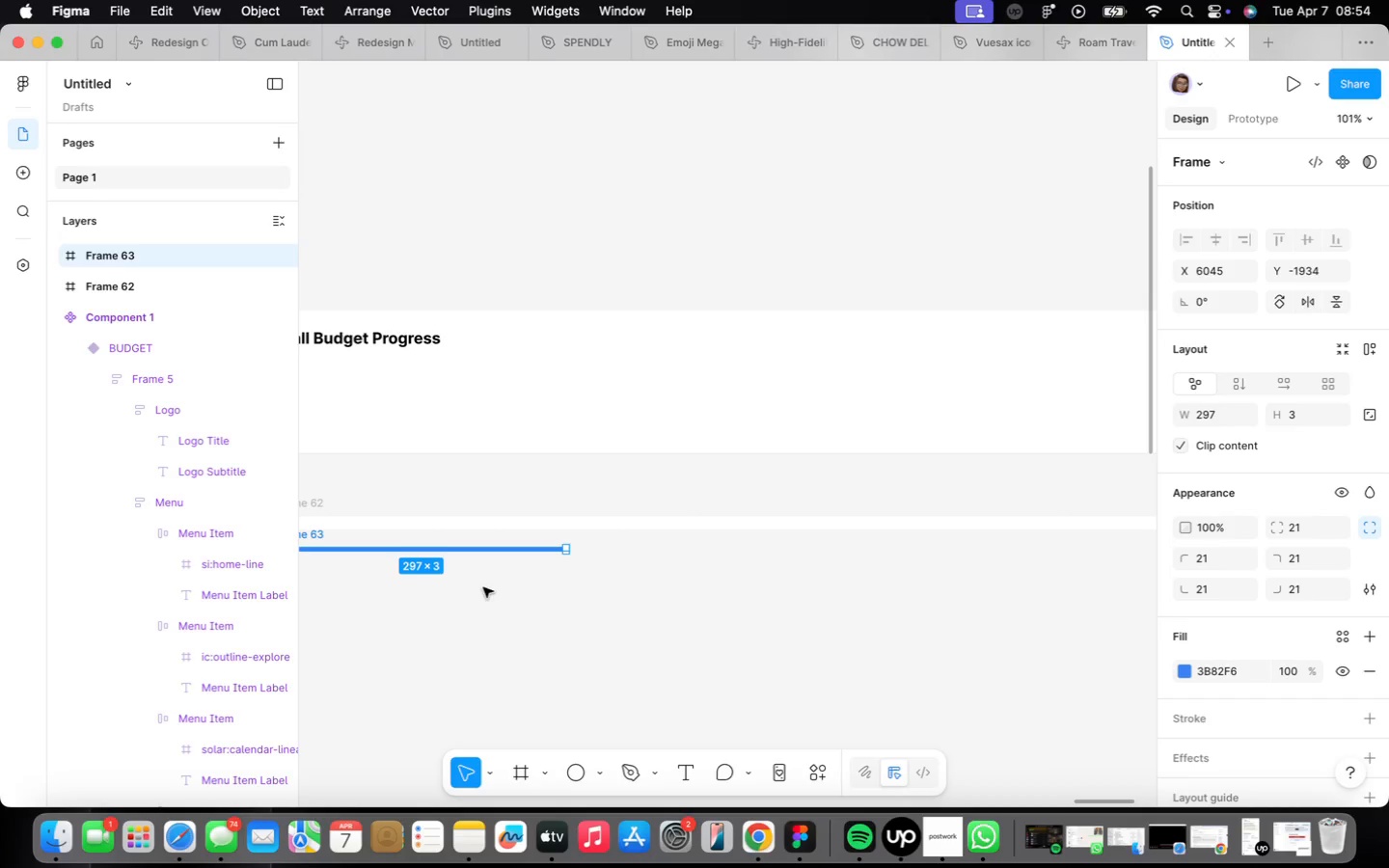 
scroll: coordinate [508, 563], scroll_direction: up, amount: 9.0
 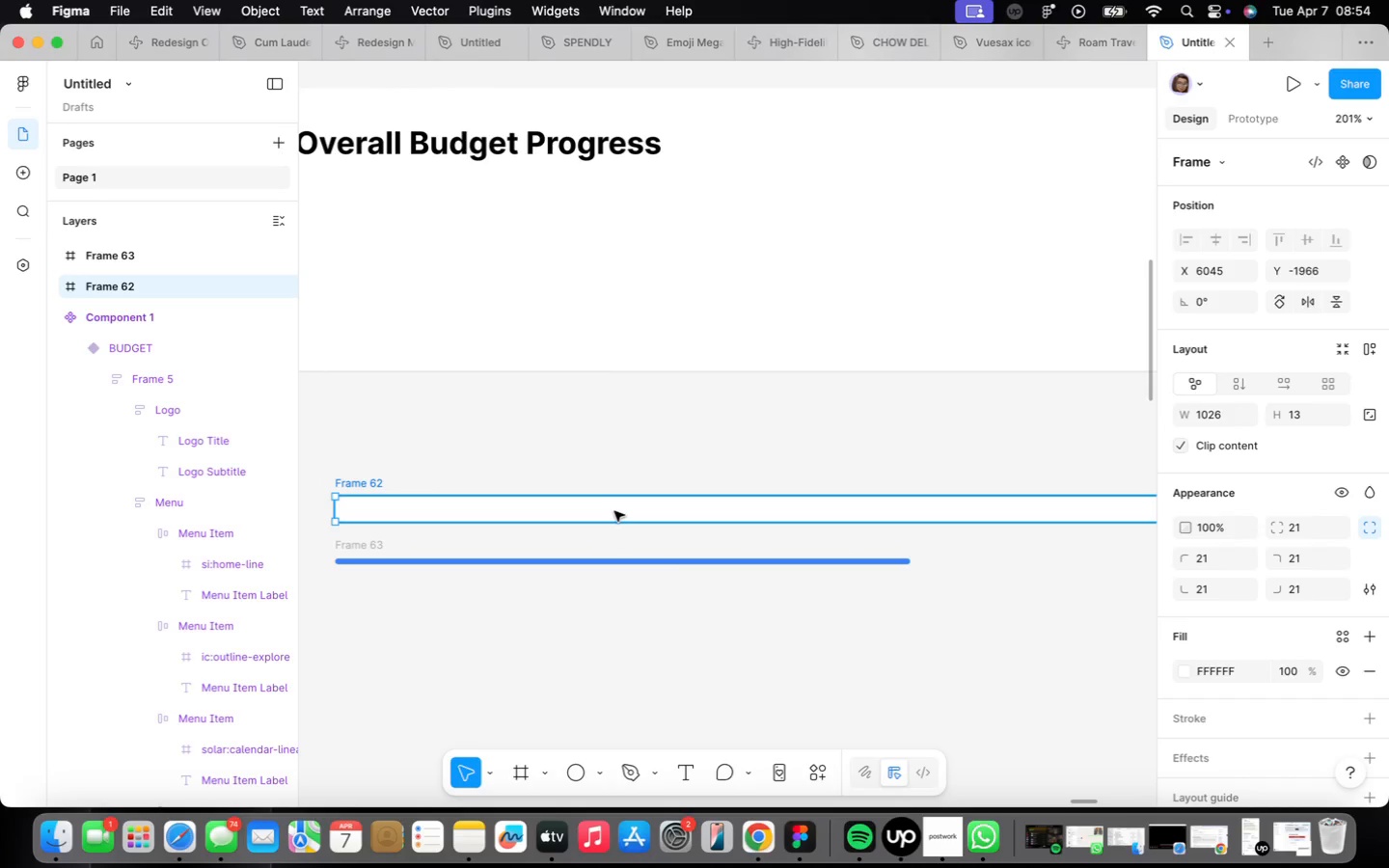 
left_click([639, 564])
 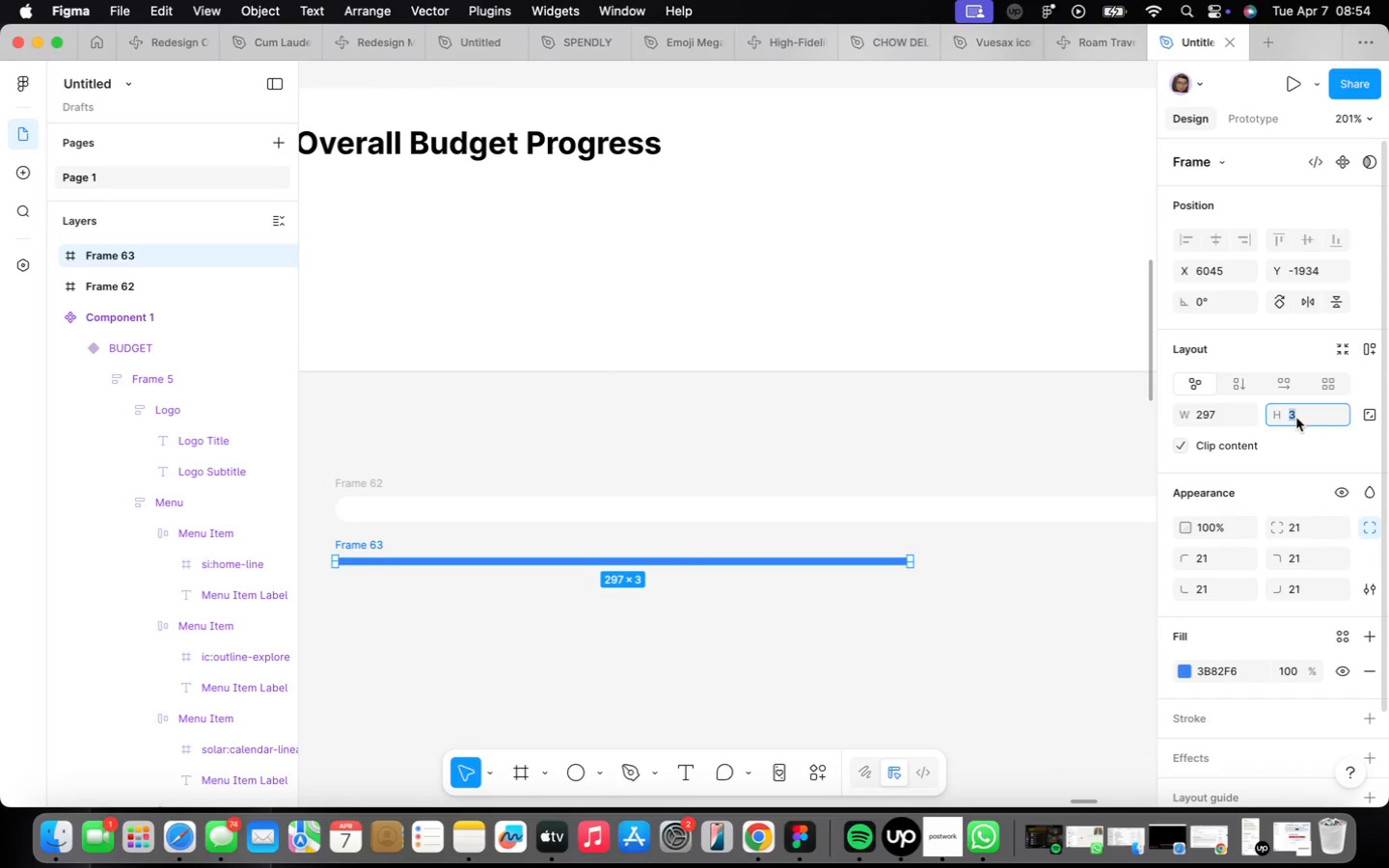 
type(13)
 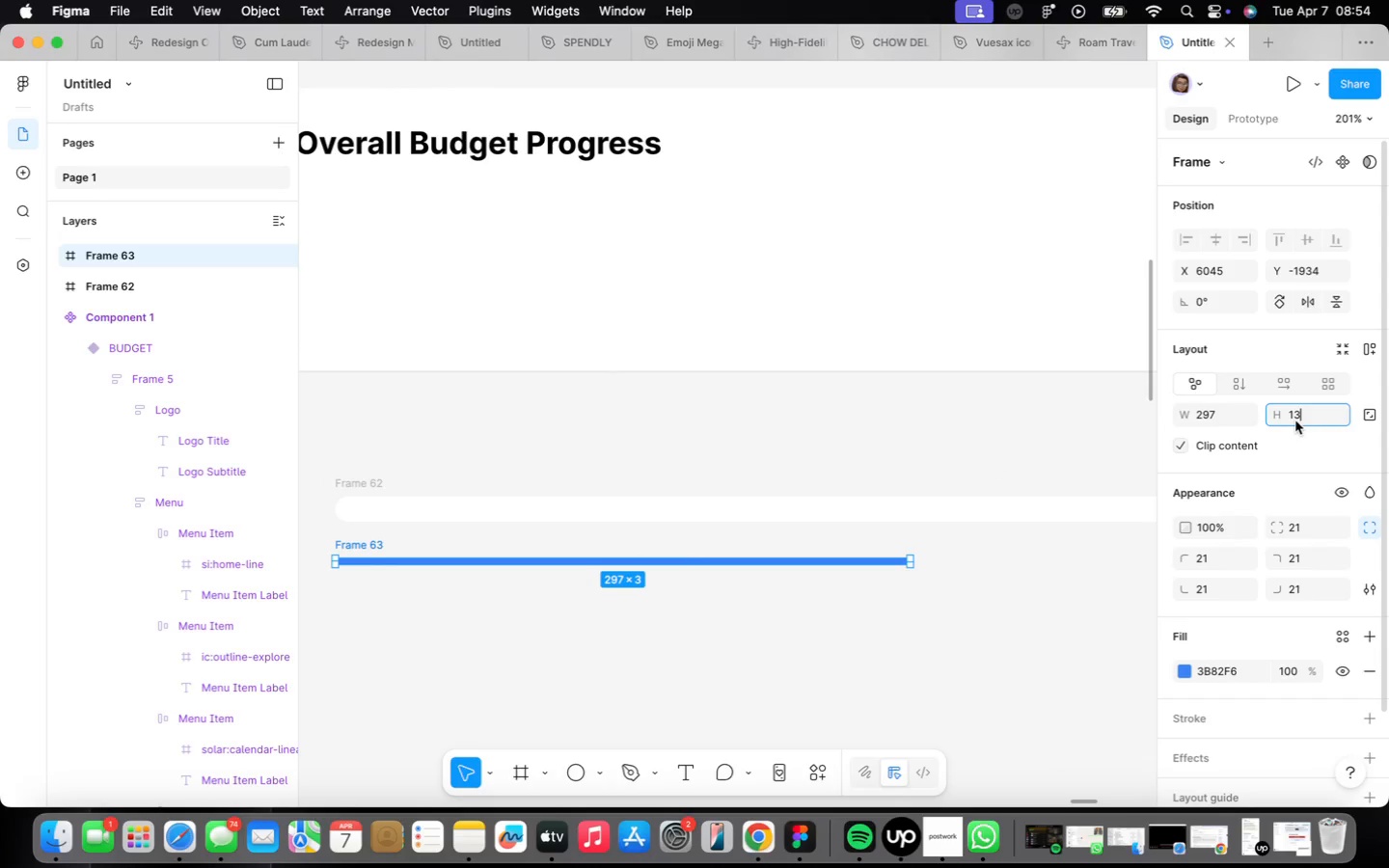 
key(Enter)
 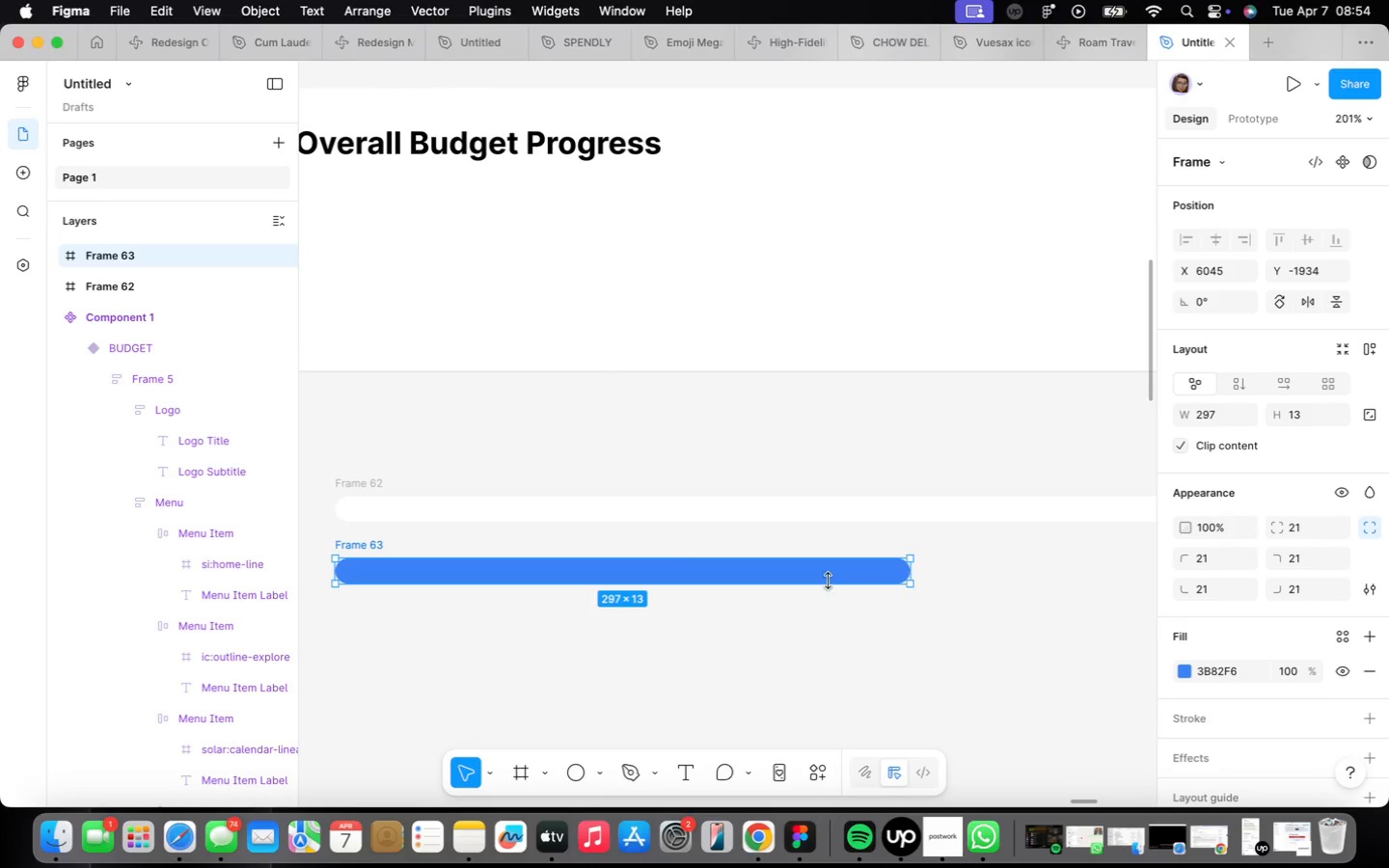 
left_click([822, 582])
 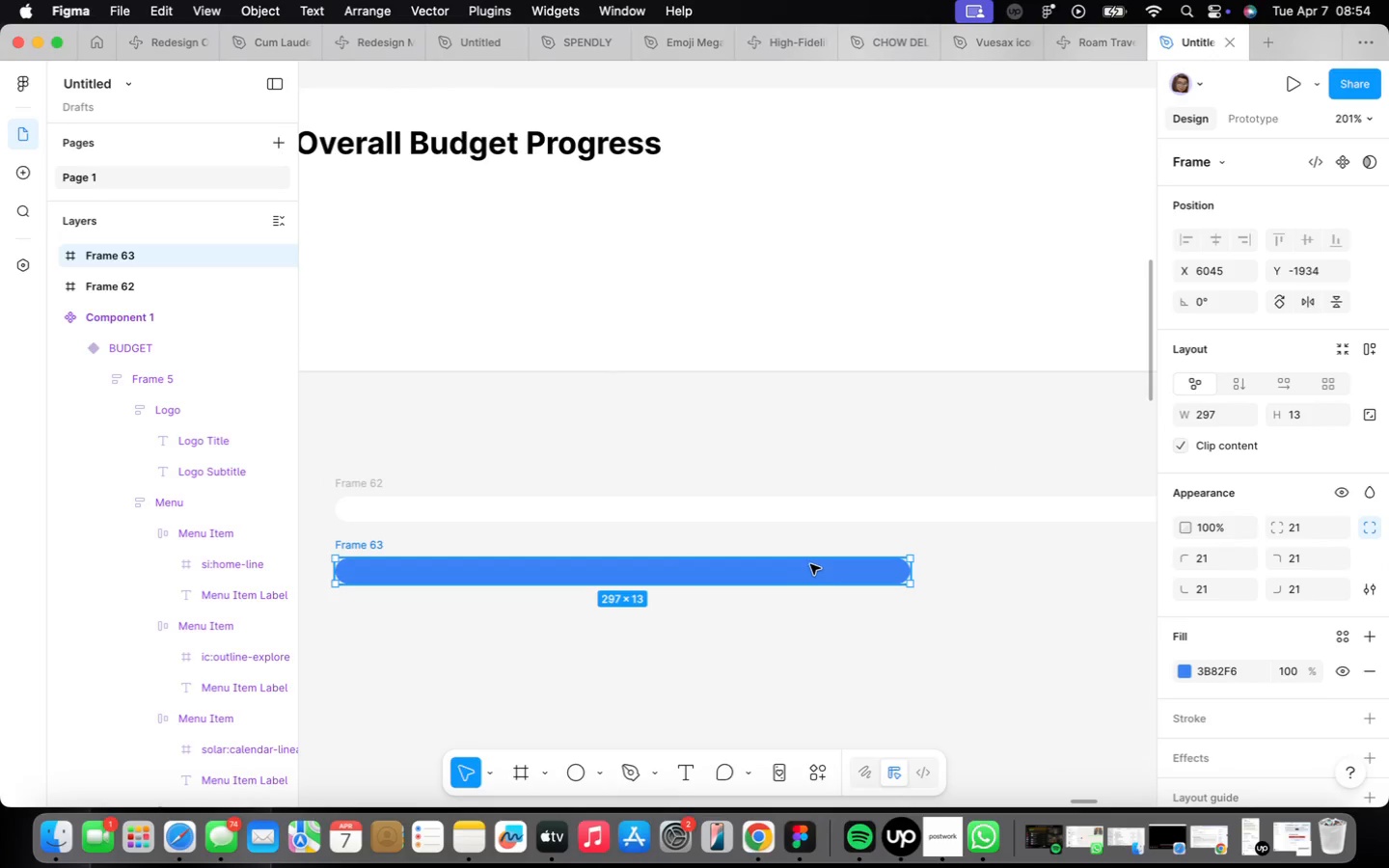 
left_click_drag(start_coordinate=[808, 572], to_coordinate=[803, 572])
 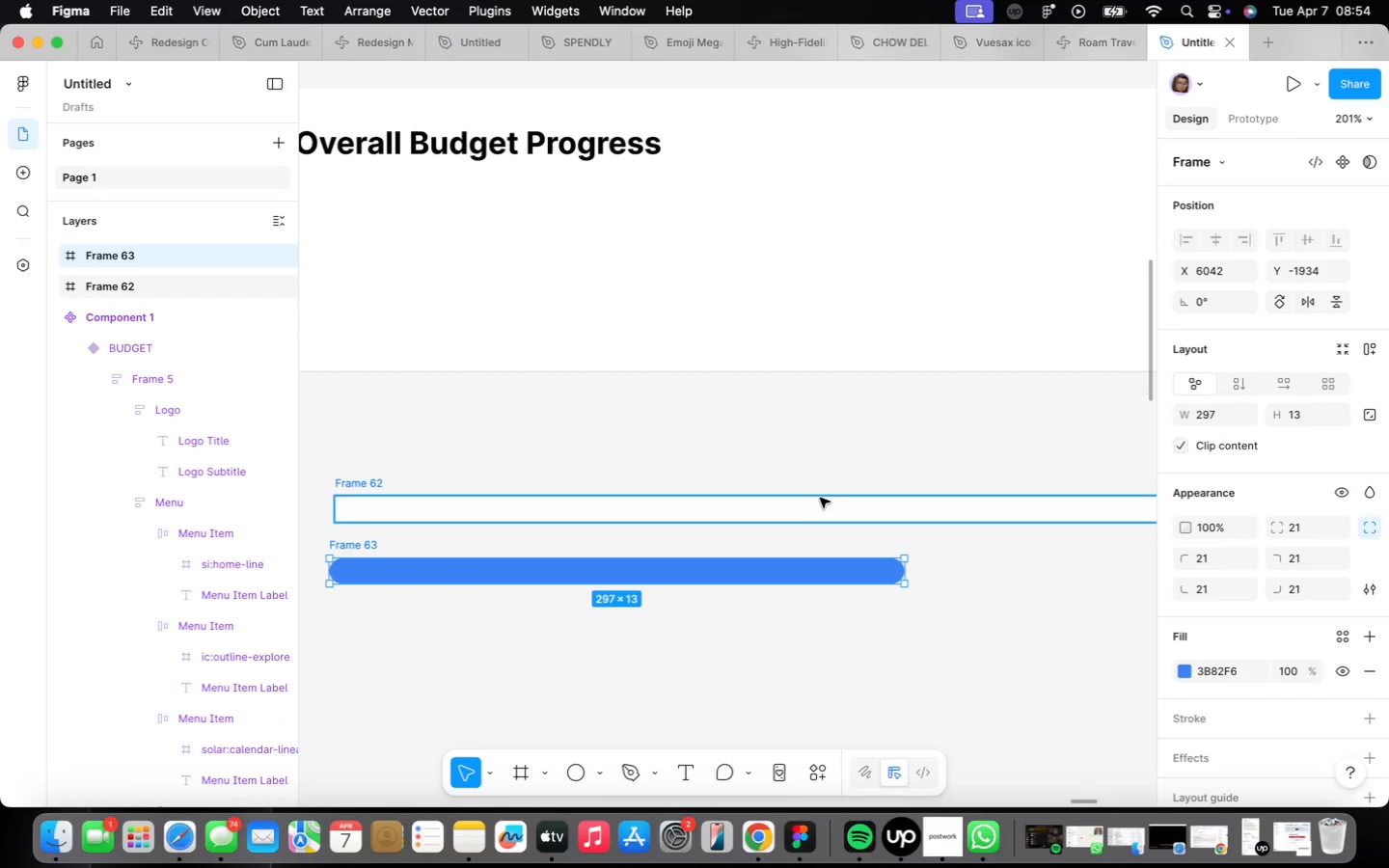 
left_click([820, 498])
 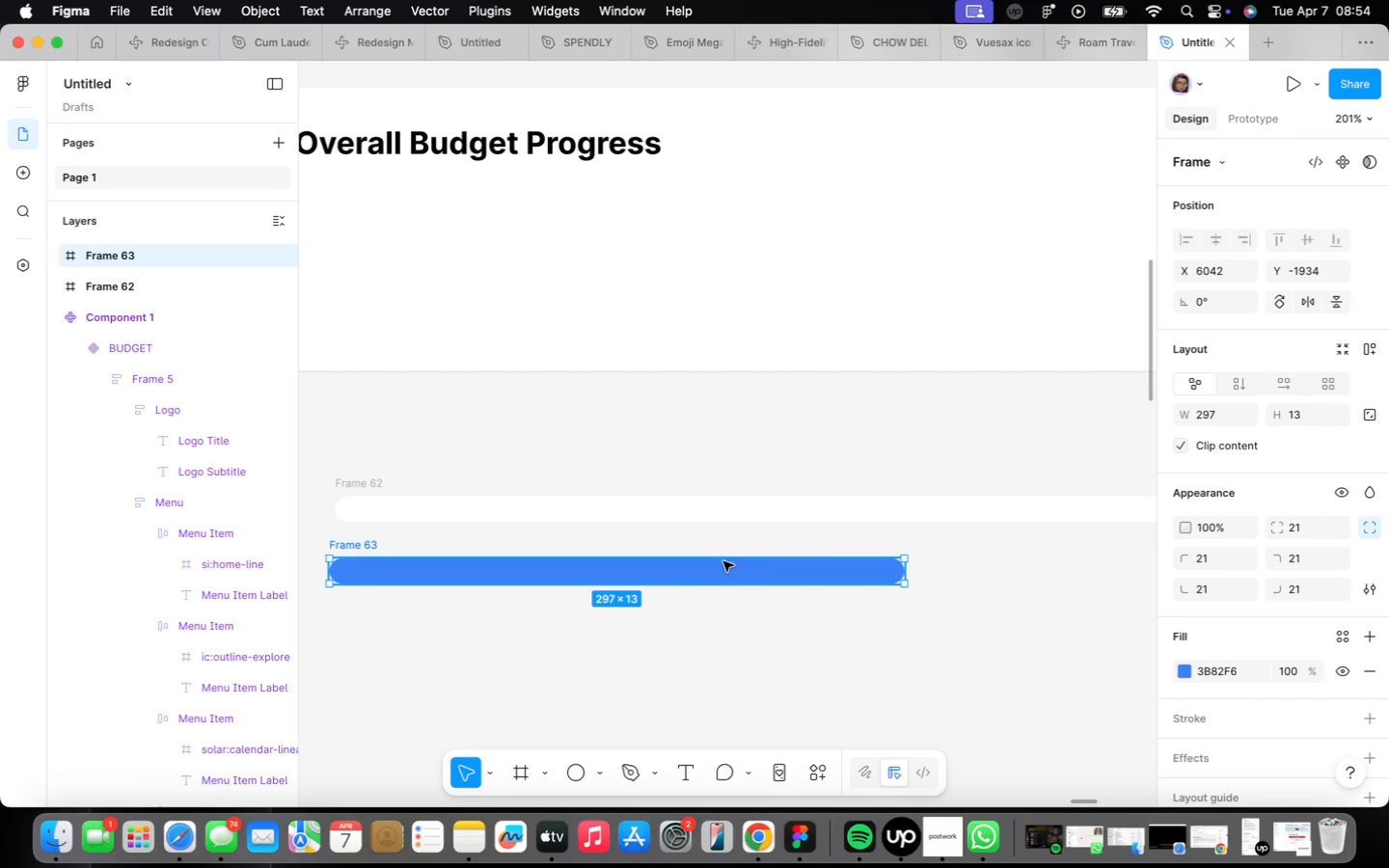 
left_click_drag(start_coordinate=[711, 572], to_coordinate=[711, 507])
 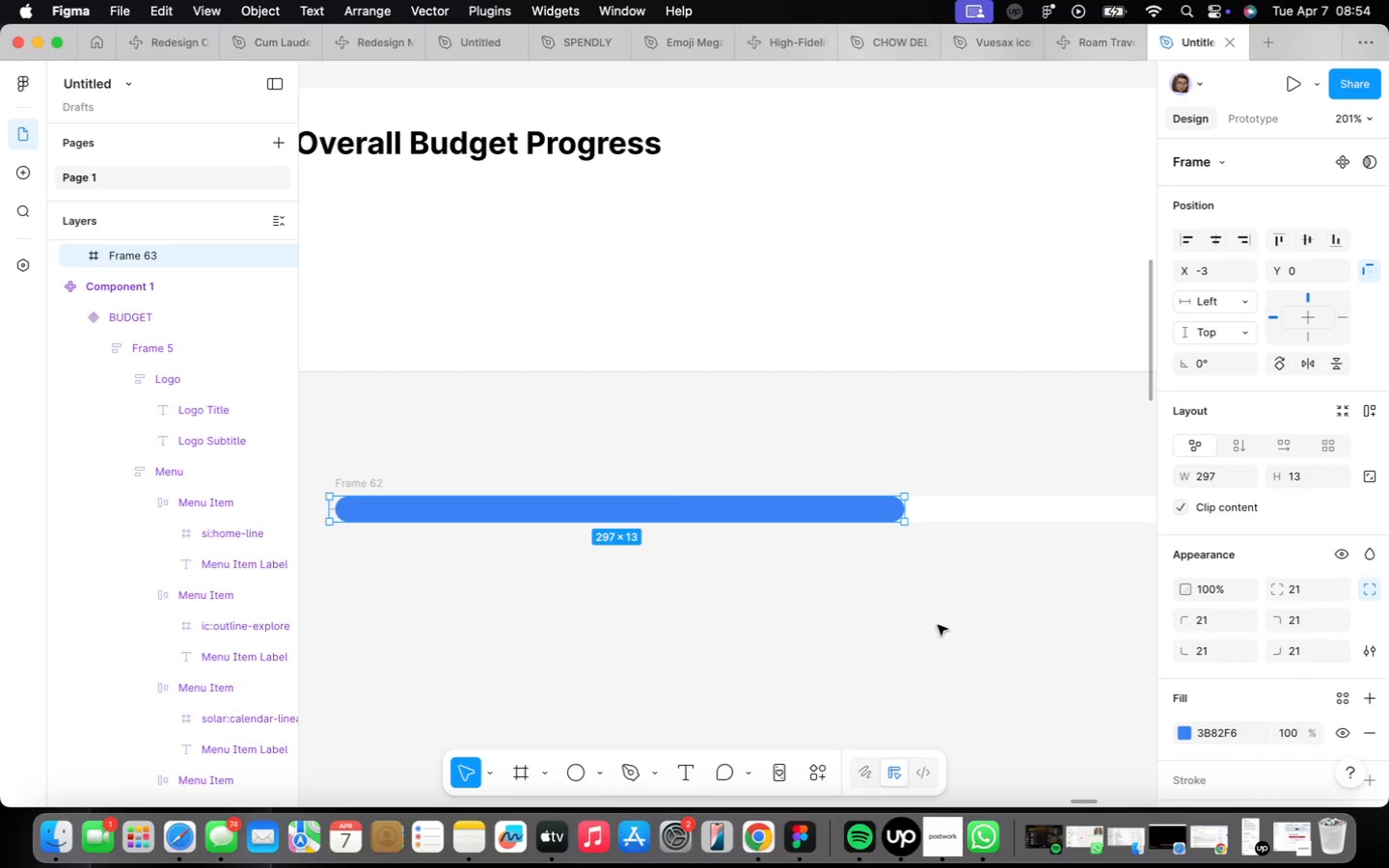 
scroll: coordinate [924, 624], scroll_direction: down, amount: 9.0
 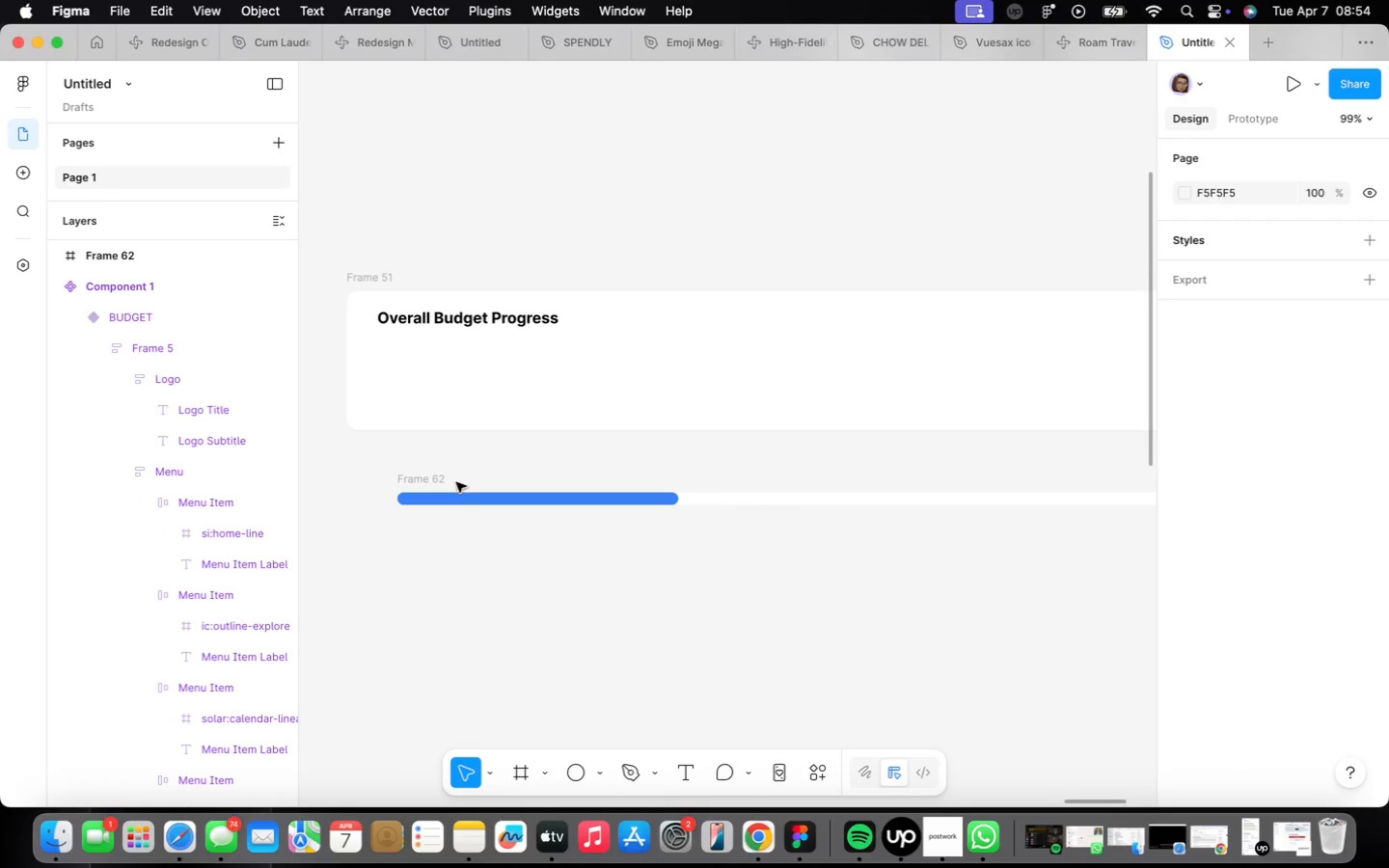 
left_click([416, 483])
 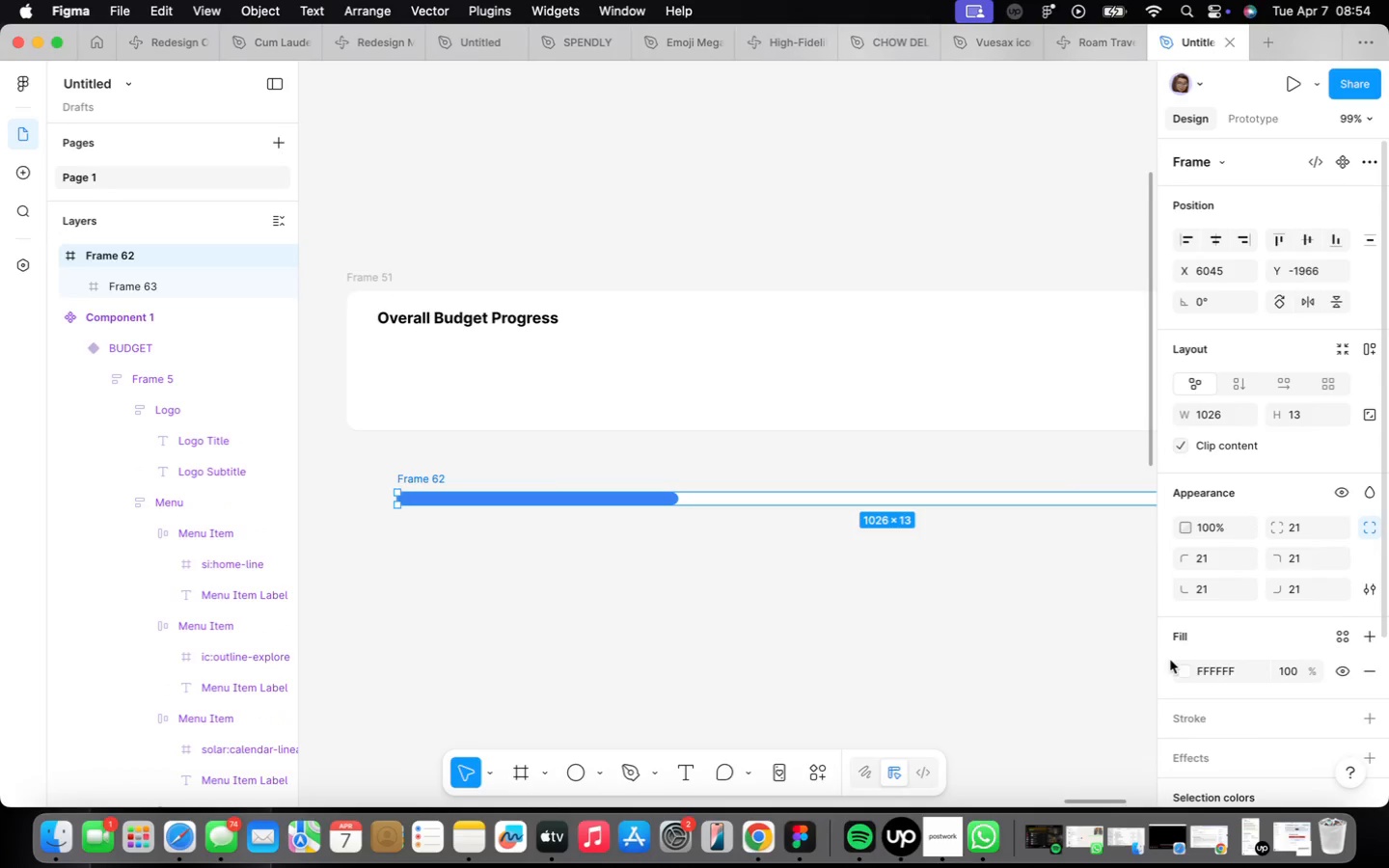 
left_click([1183, 668])
 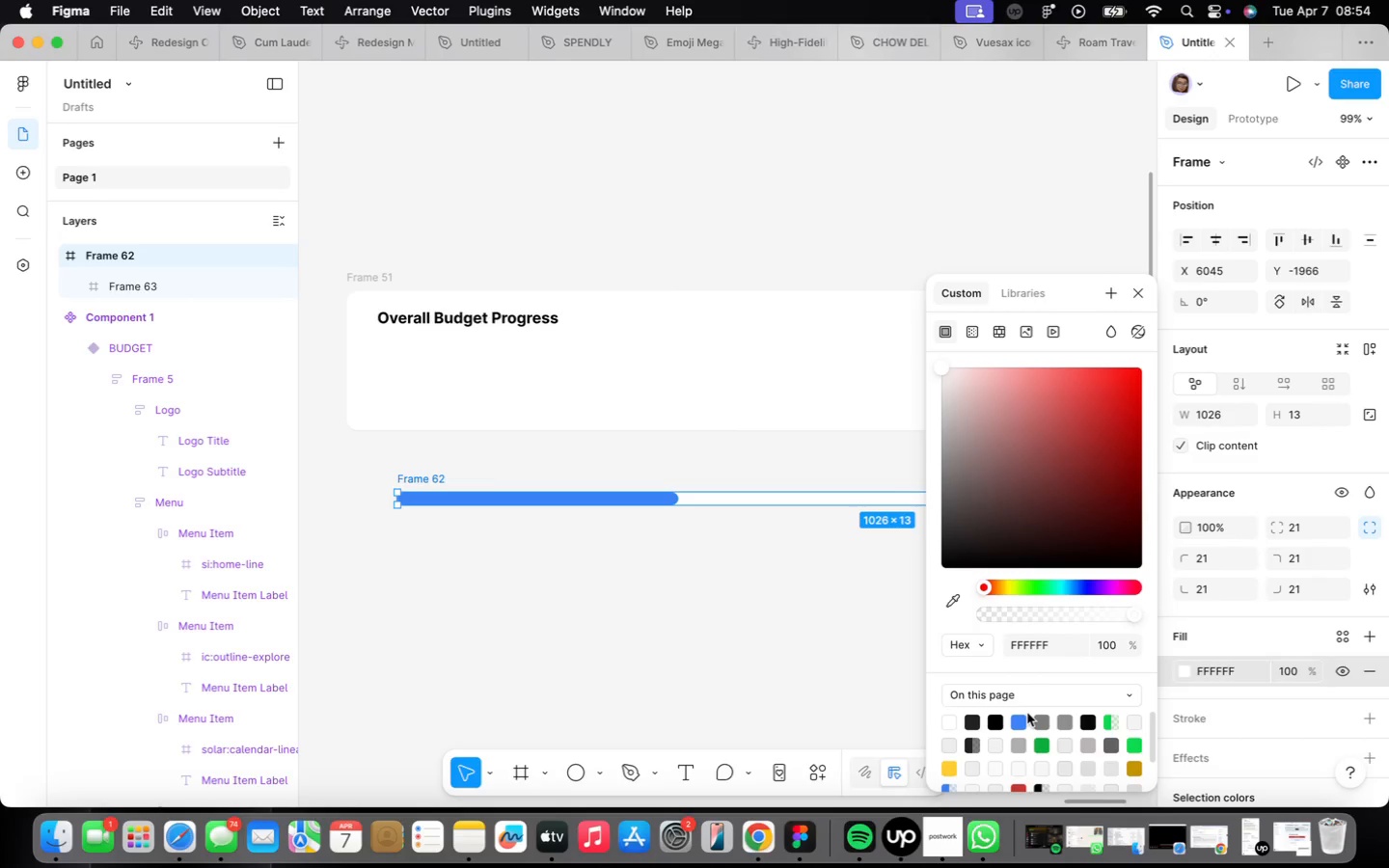 
left_click([1018, 719])
 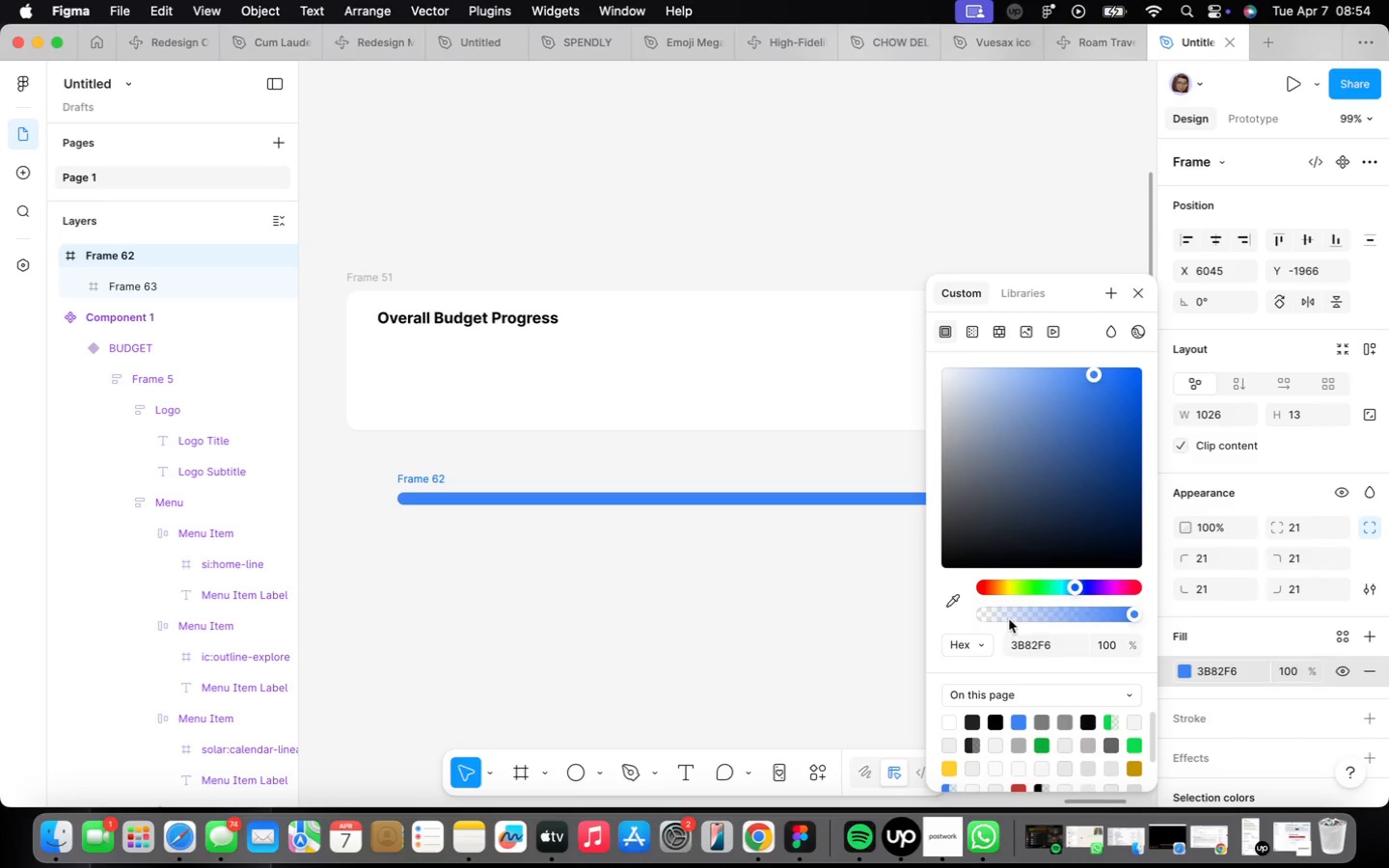 
left_click([1006, 615])
 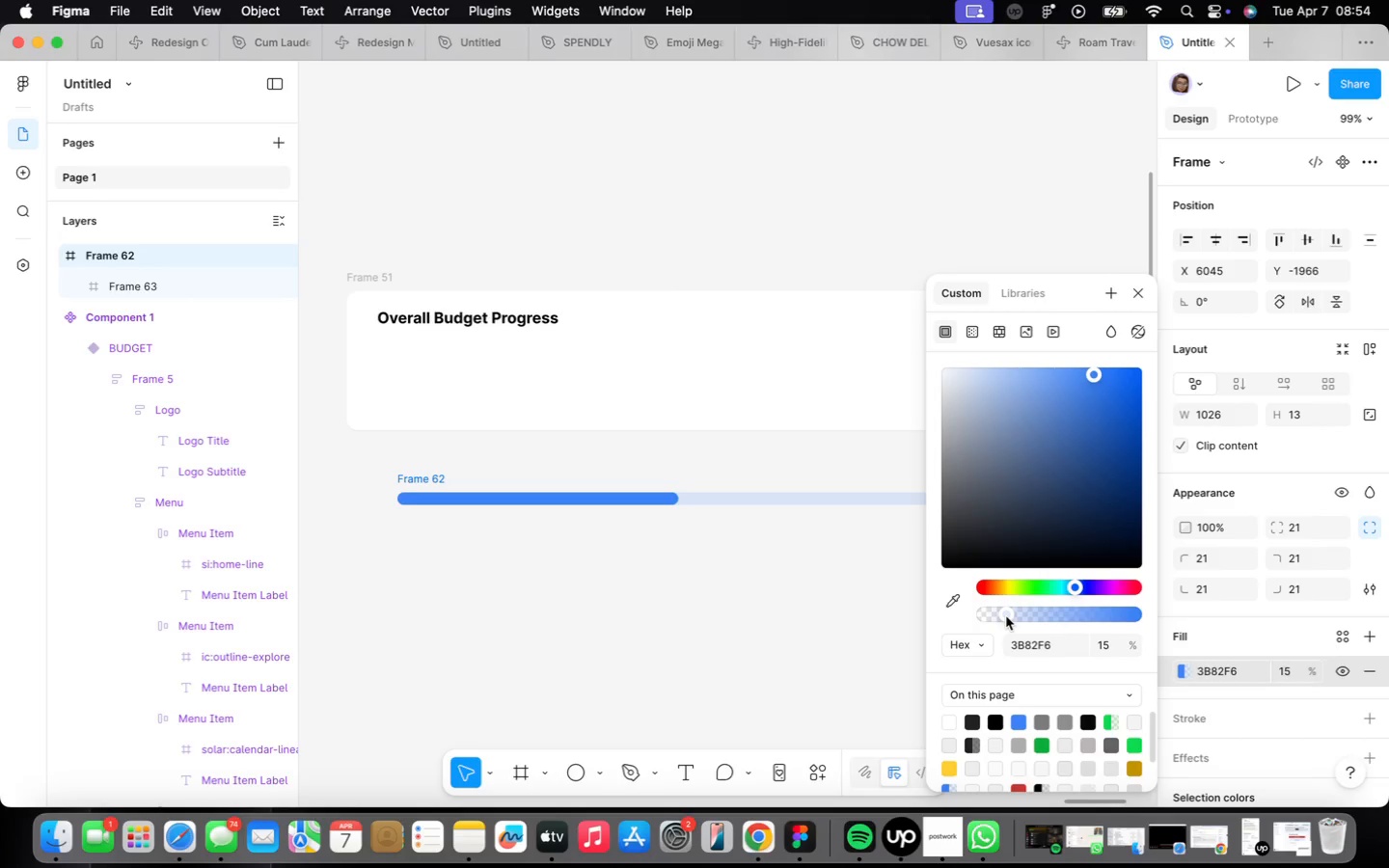 
left_click_drag(start_coordinate=[1006, 616], to_coordinate=[1016, 616])
 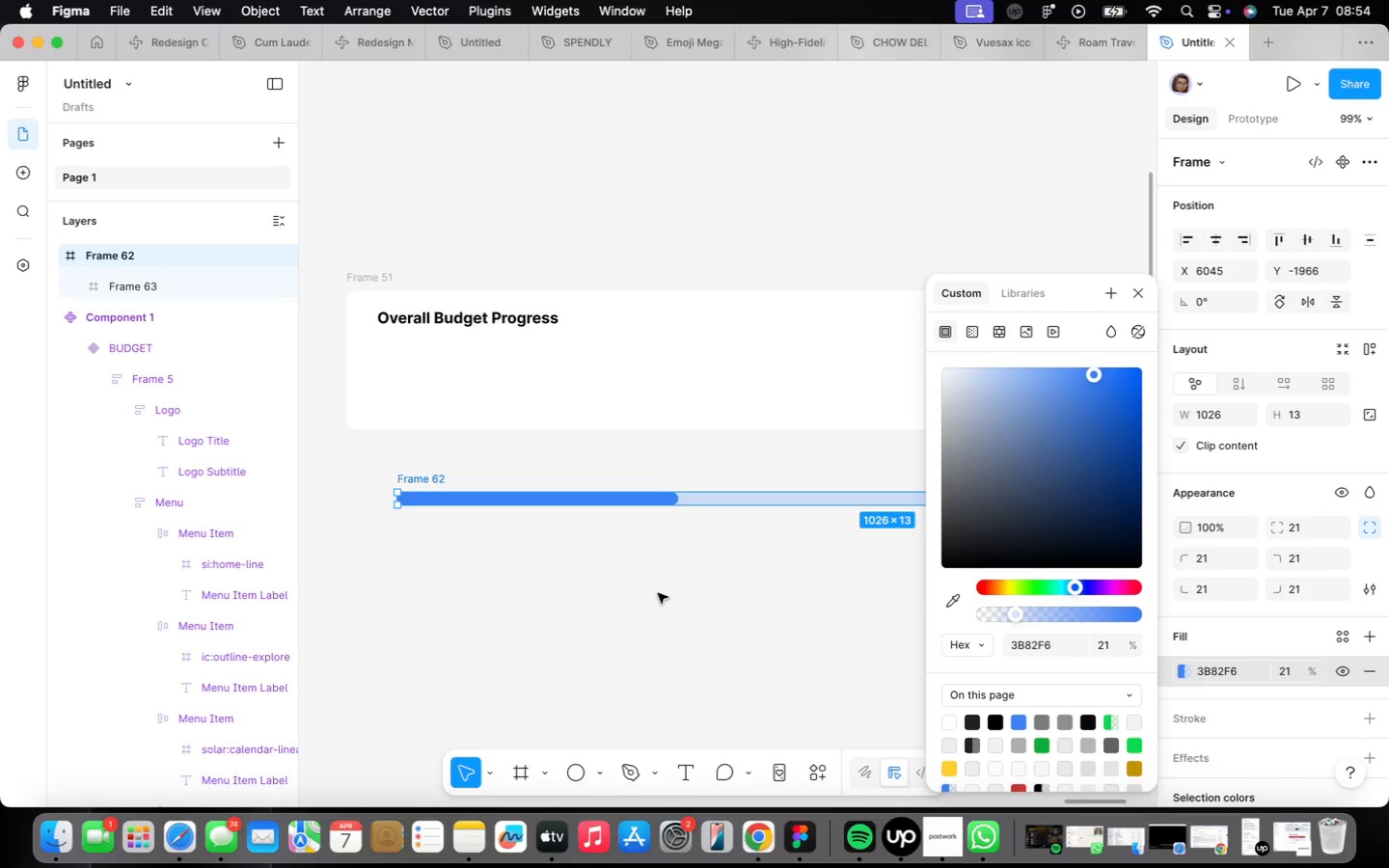 
left_click([659, 592])
 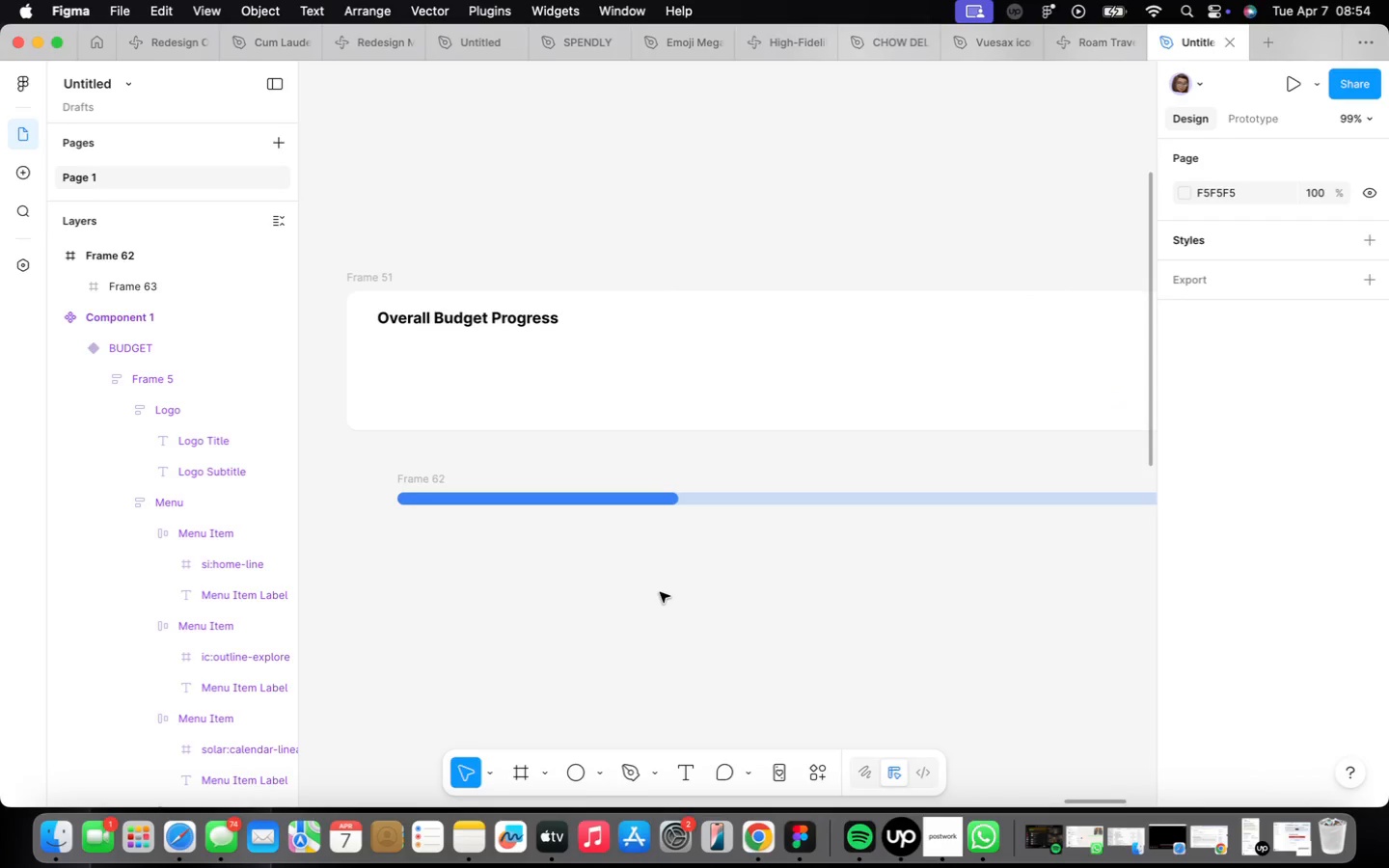 
scroll: coordinate [660, 592], scroll_direction: down, amount: 5.0
 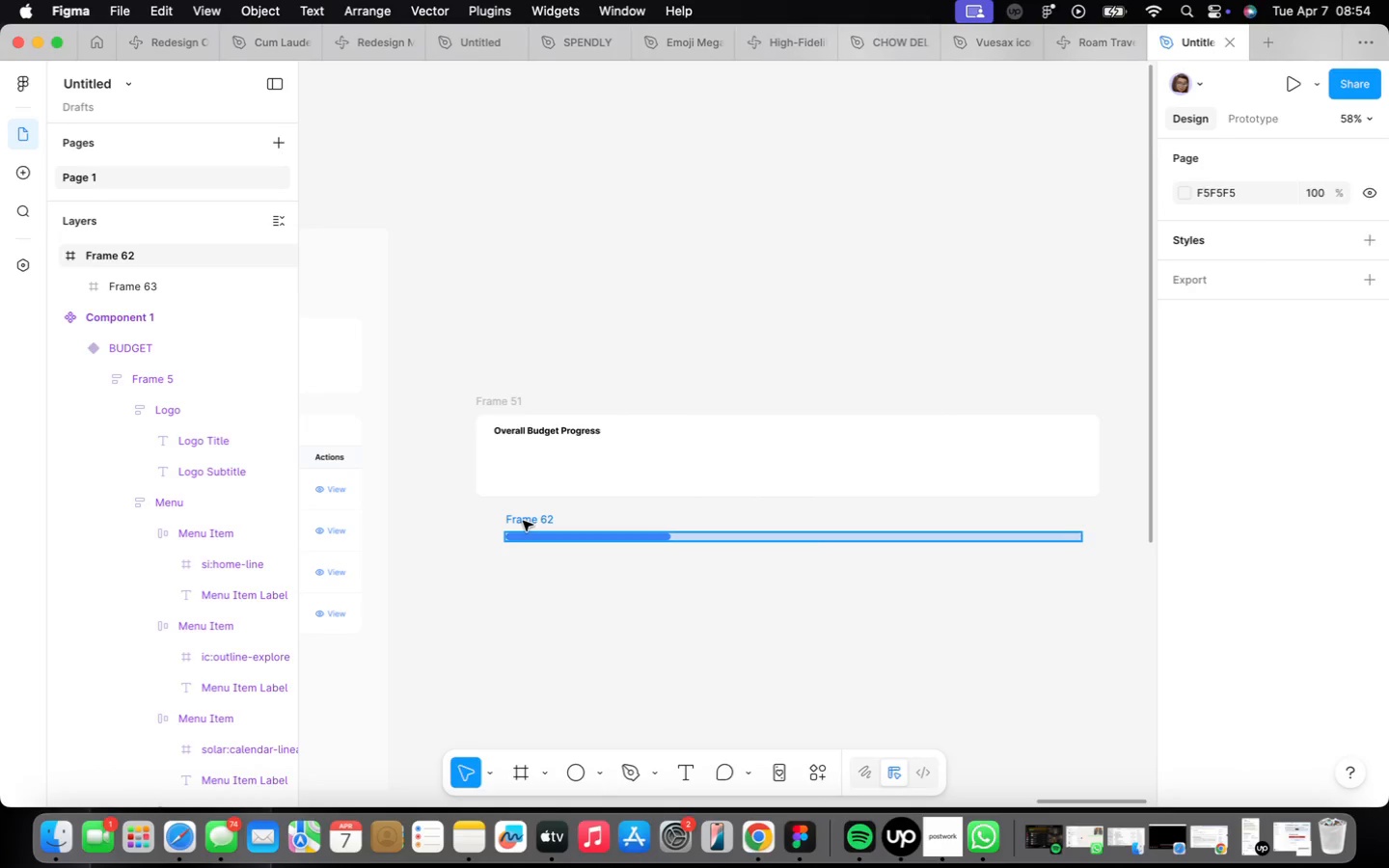 
left_click_drag(start_coordinate=[527, 521], to_coordinate=[528, 490])
 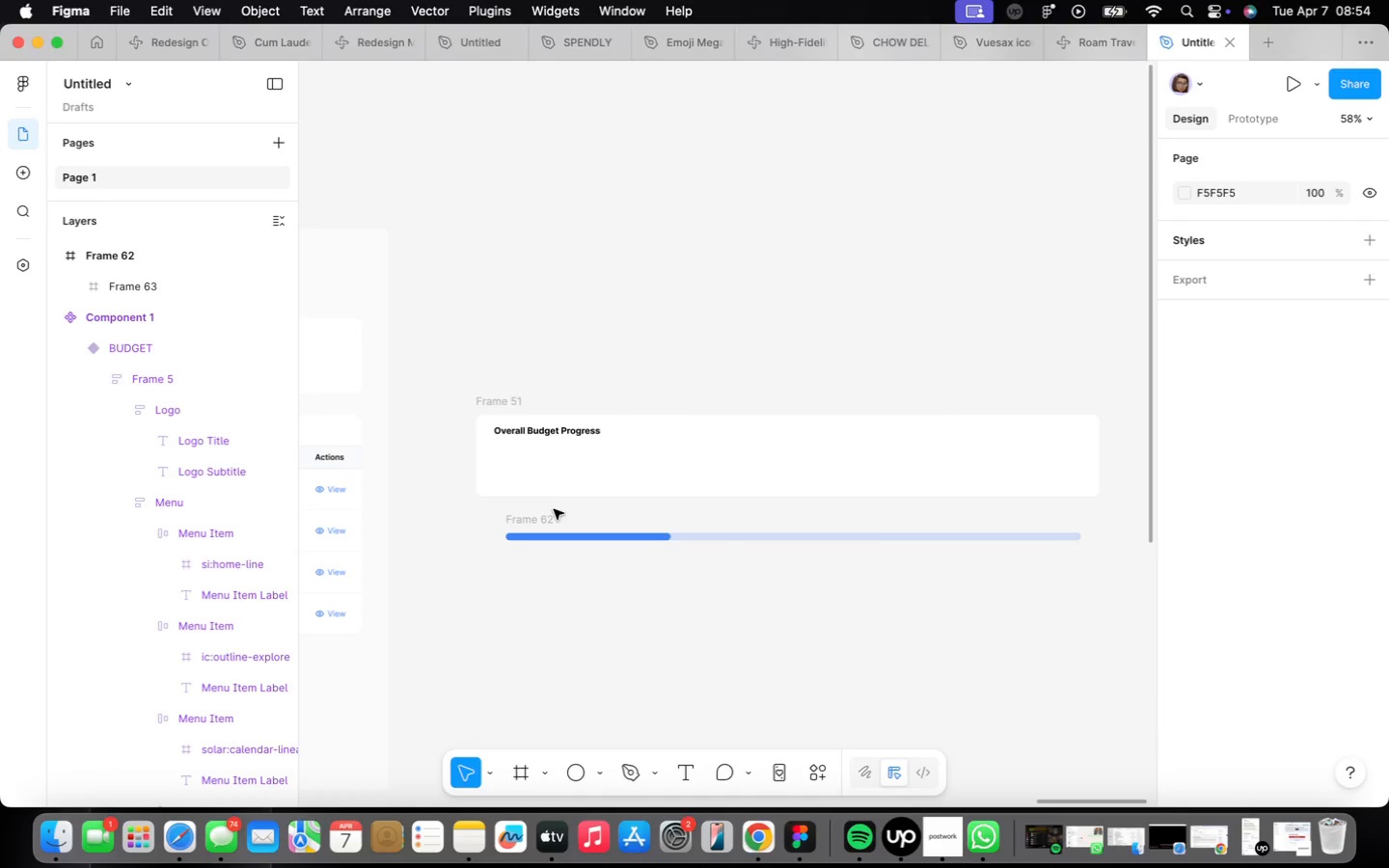 
scroll: coordinate [555, 508], scroll_direction: up, amount: 4.0
 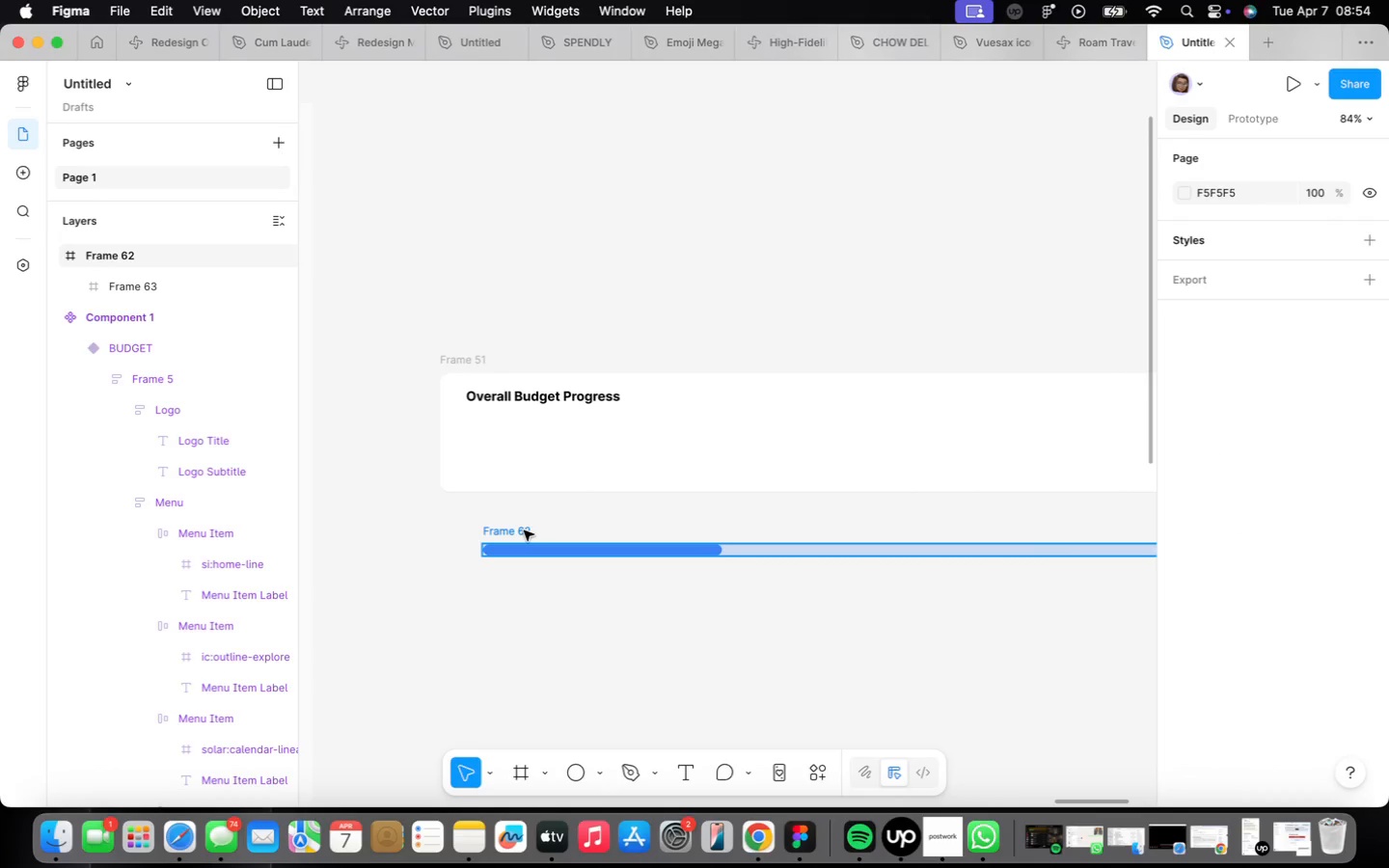 
left_click_drag(start_coordinate=[525, 529], to_coordinate=[503, 429])
 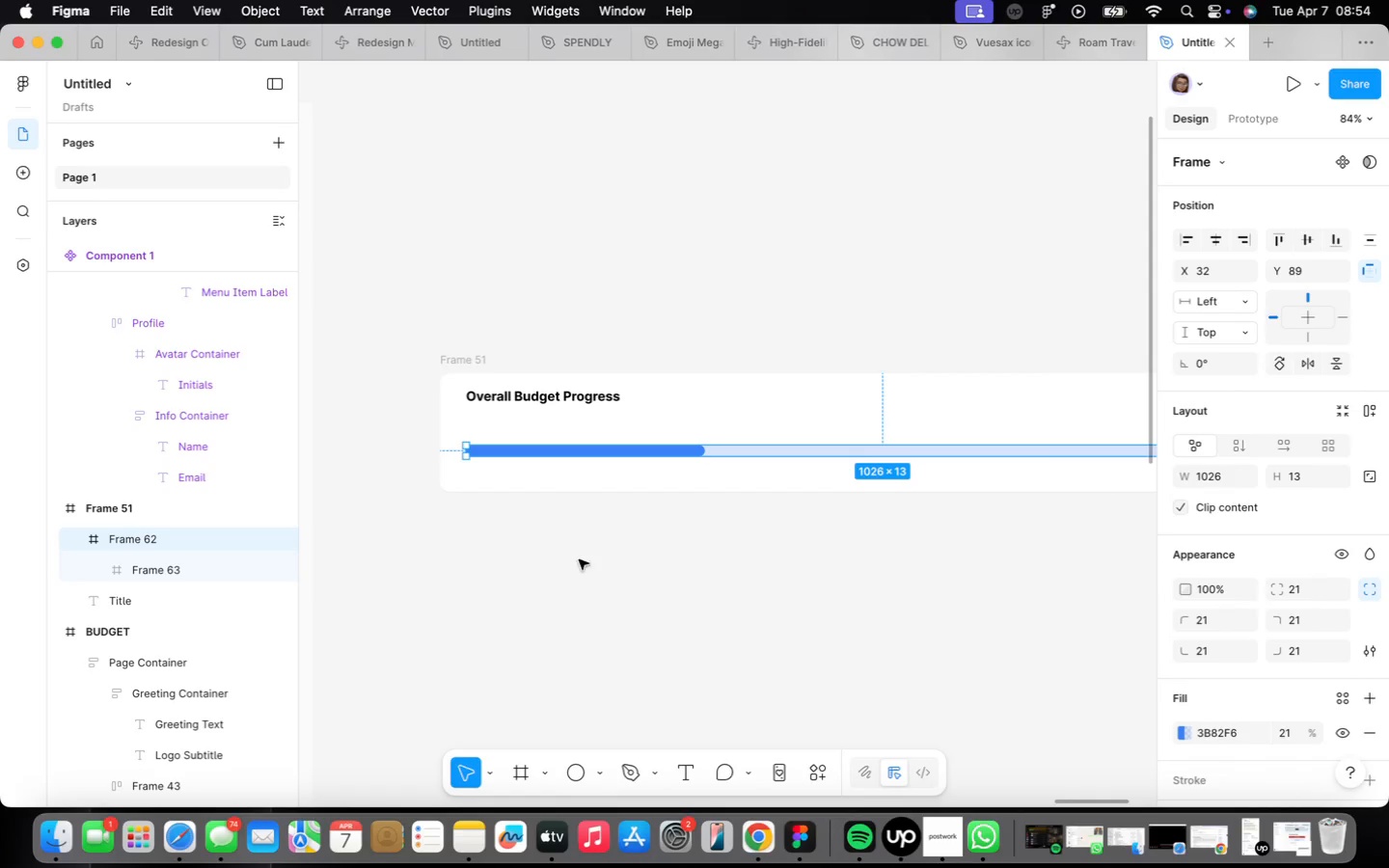 
scroll: coordinate [583, 565], scroll_direction: down, amount: 10.0
 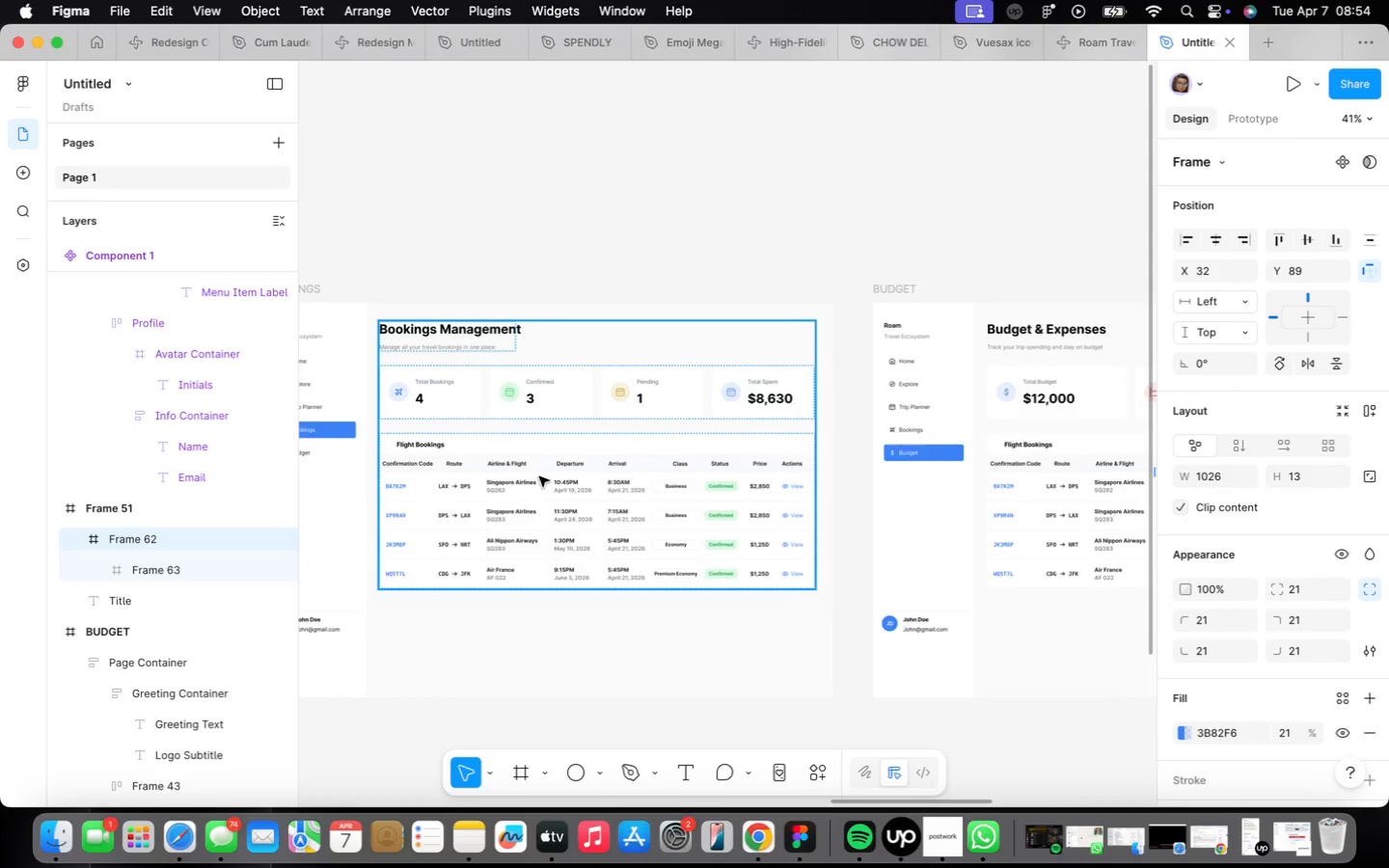 
left_click([631, 439])
 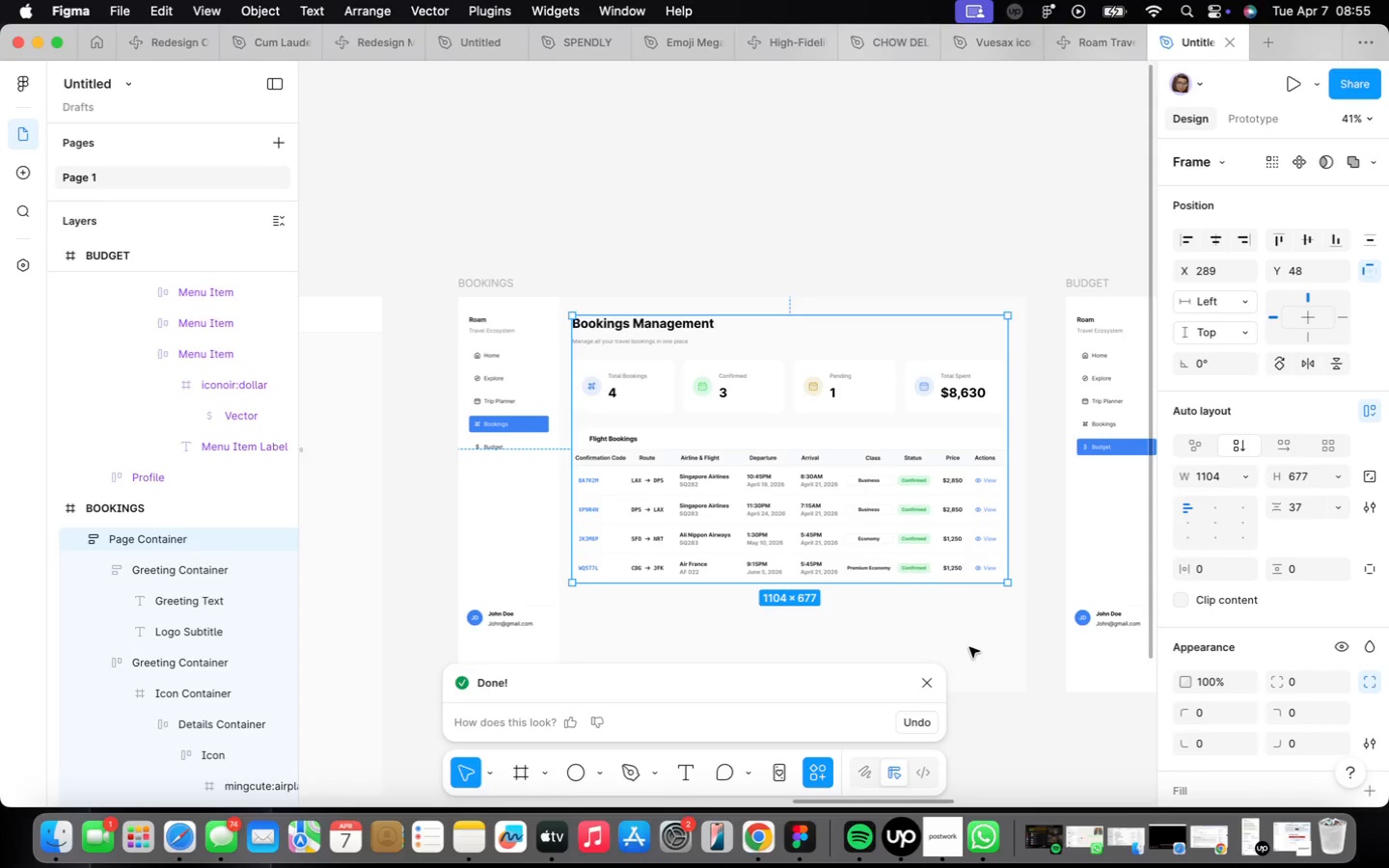 
wait(26.55)
 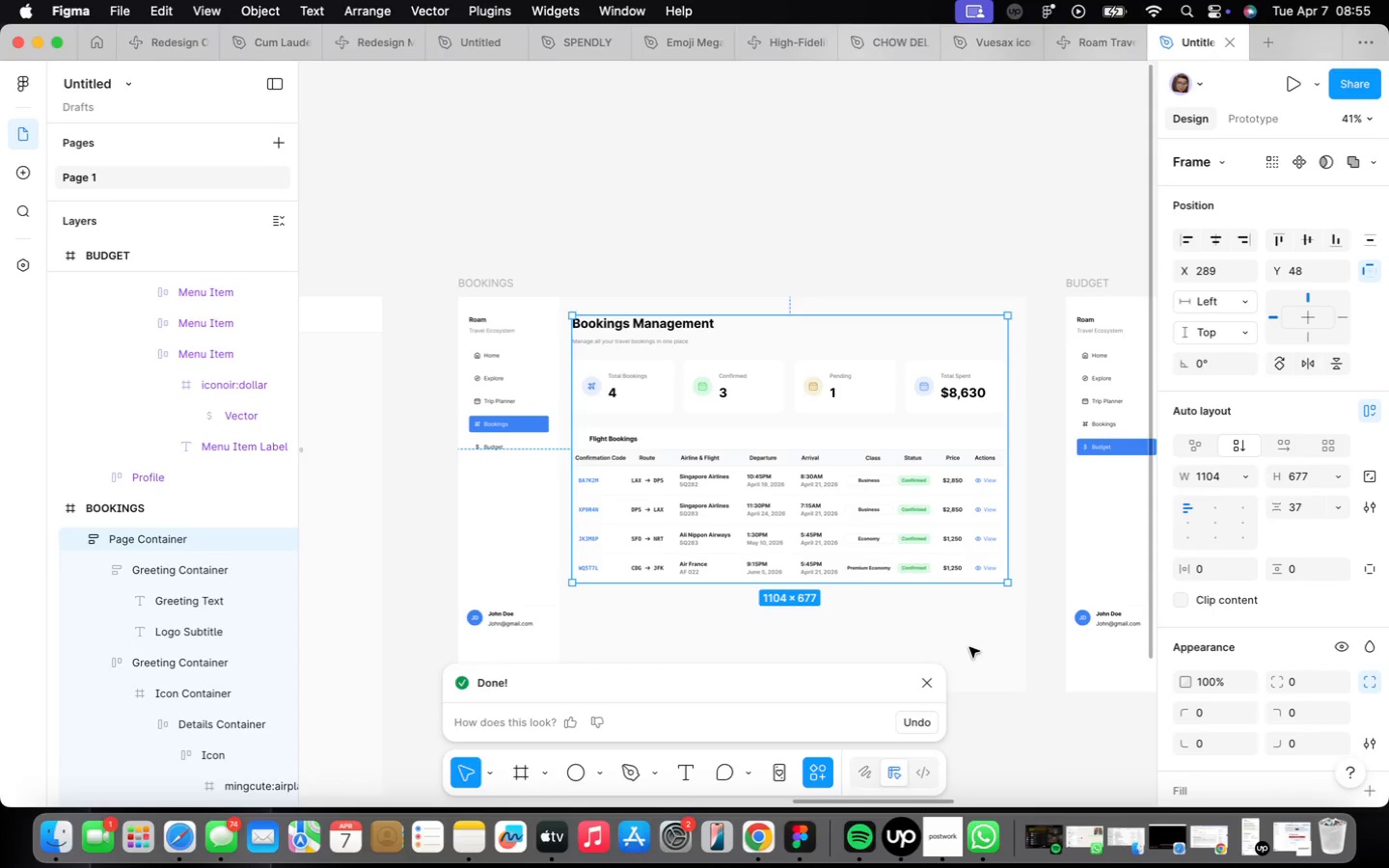 
left_click([934, 682])
 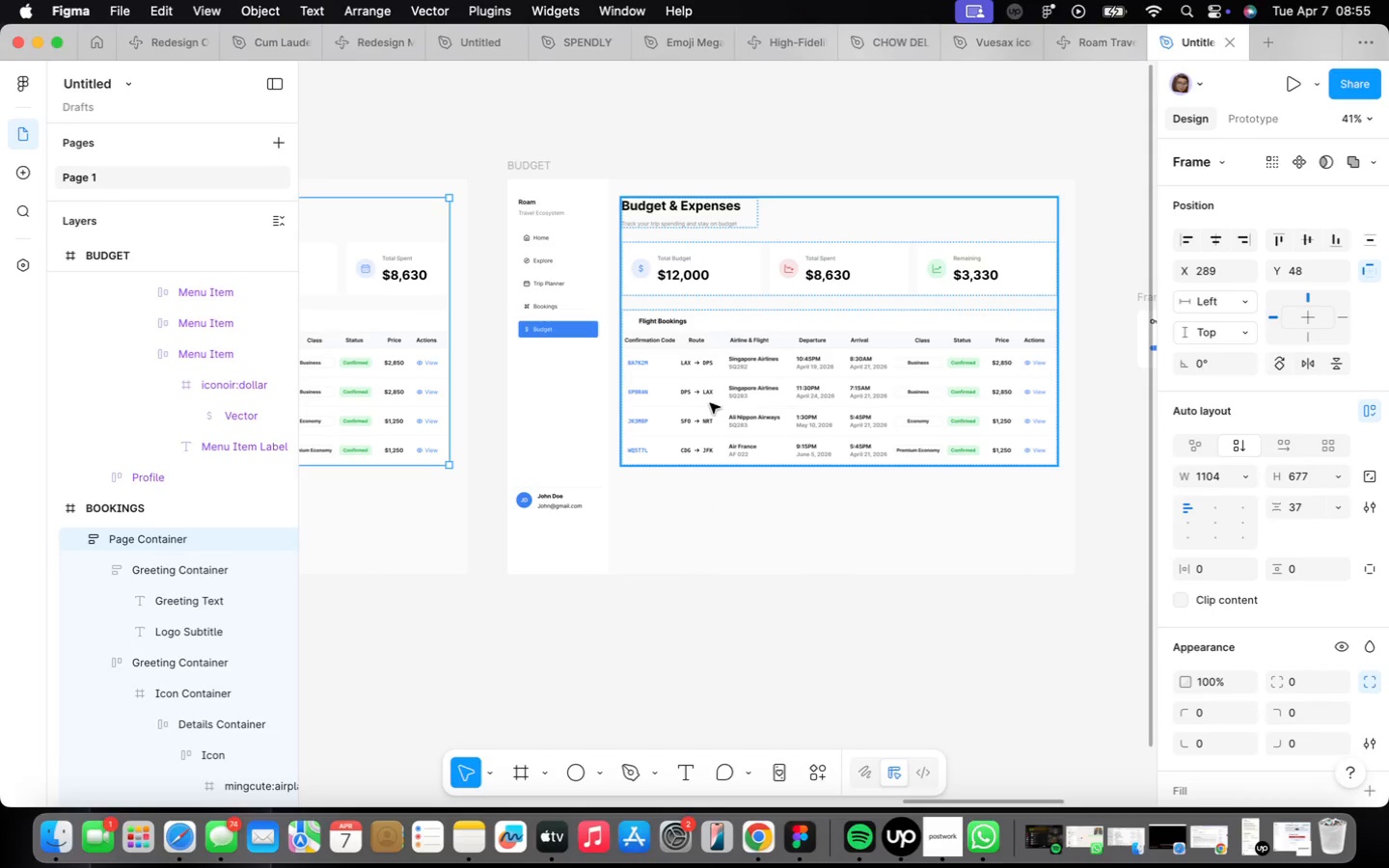 
scroll: coordinate [709, 453], scroll_direction: none, amount: 0.0
 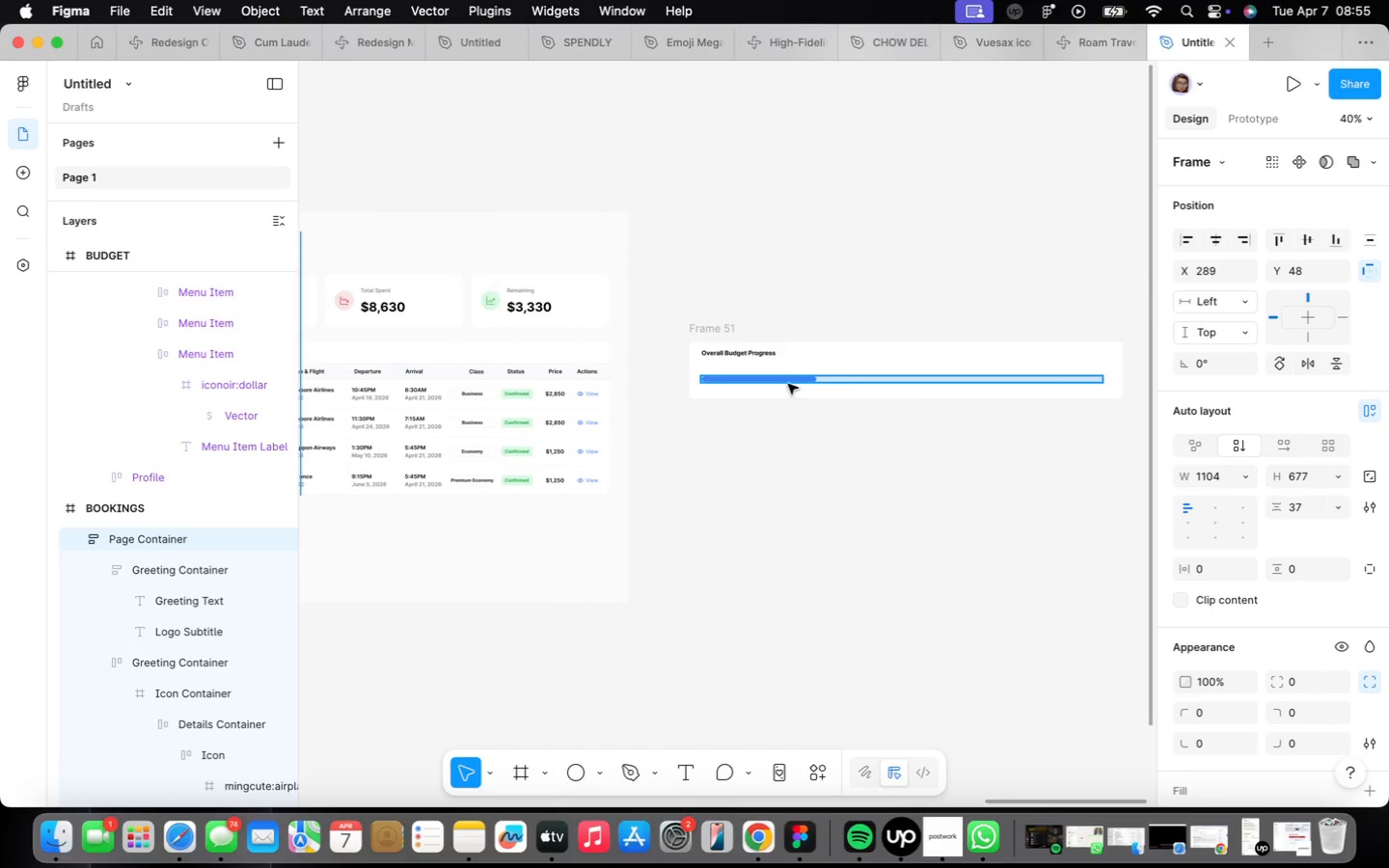 
scroll: coordinate [788, 384], scroll_direction: up, amount: 3.0
 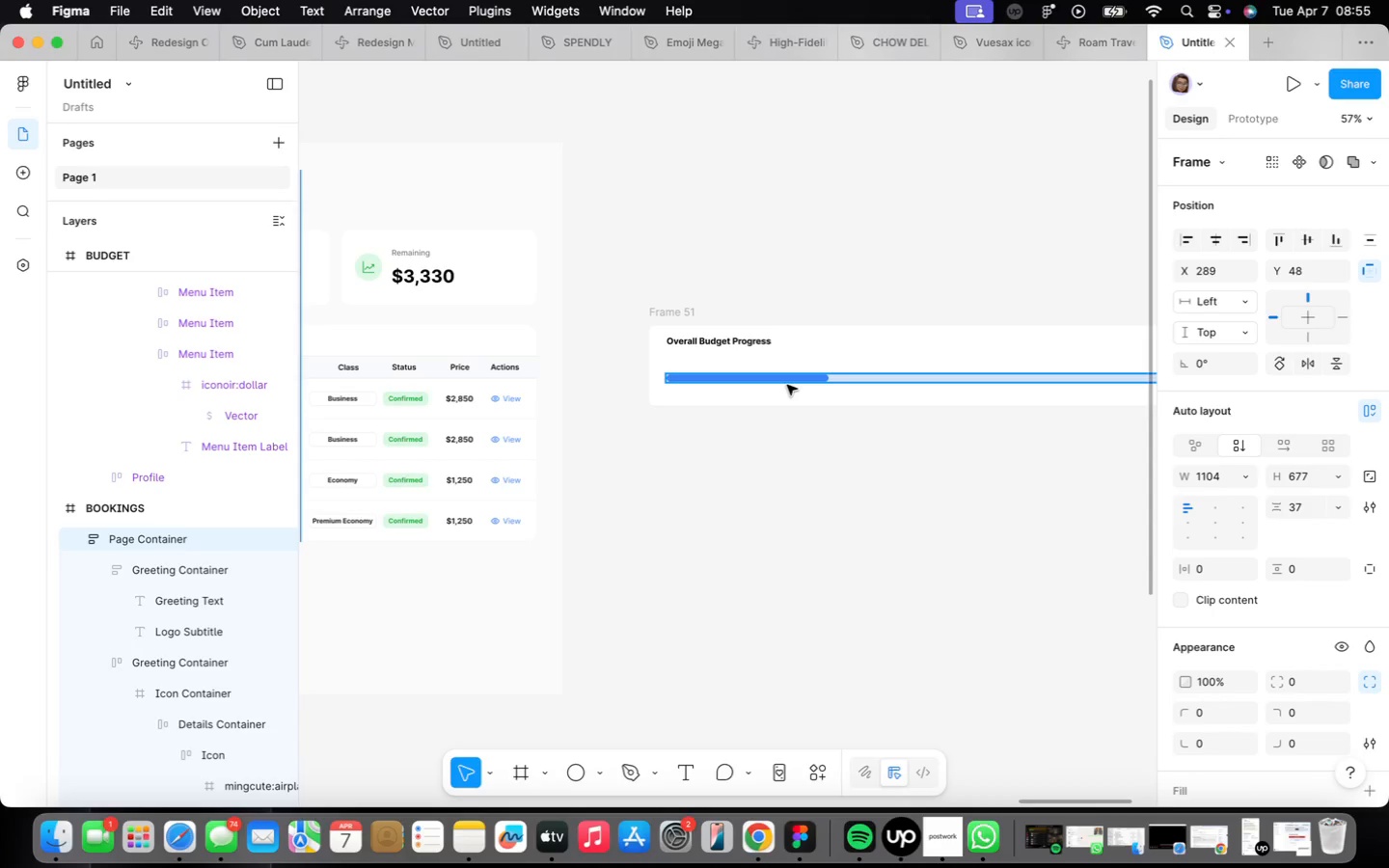 
wait(29.98)
 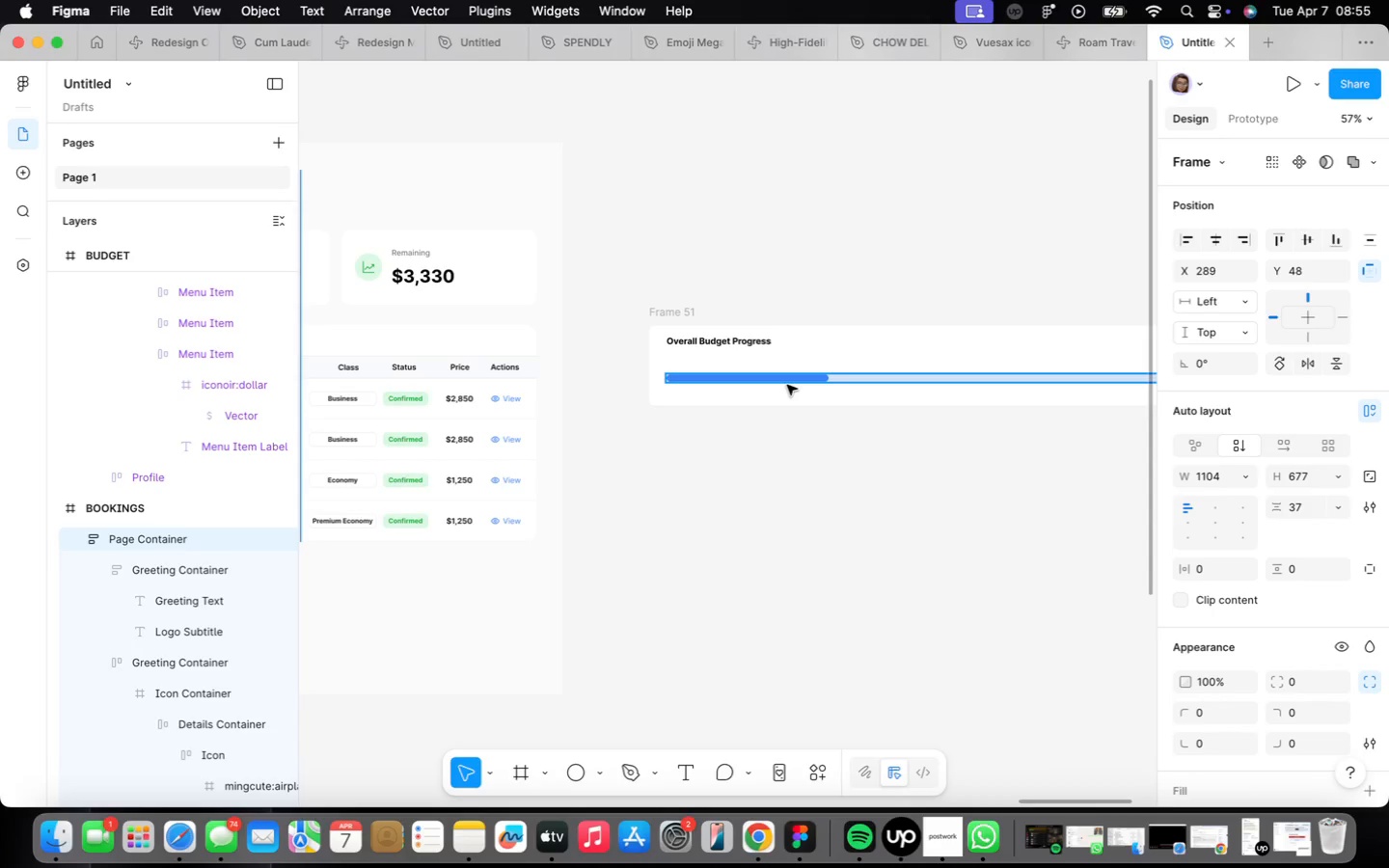 
left_click([787, 385])
 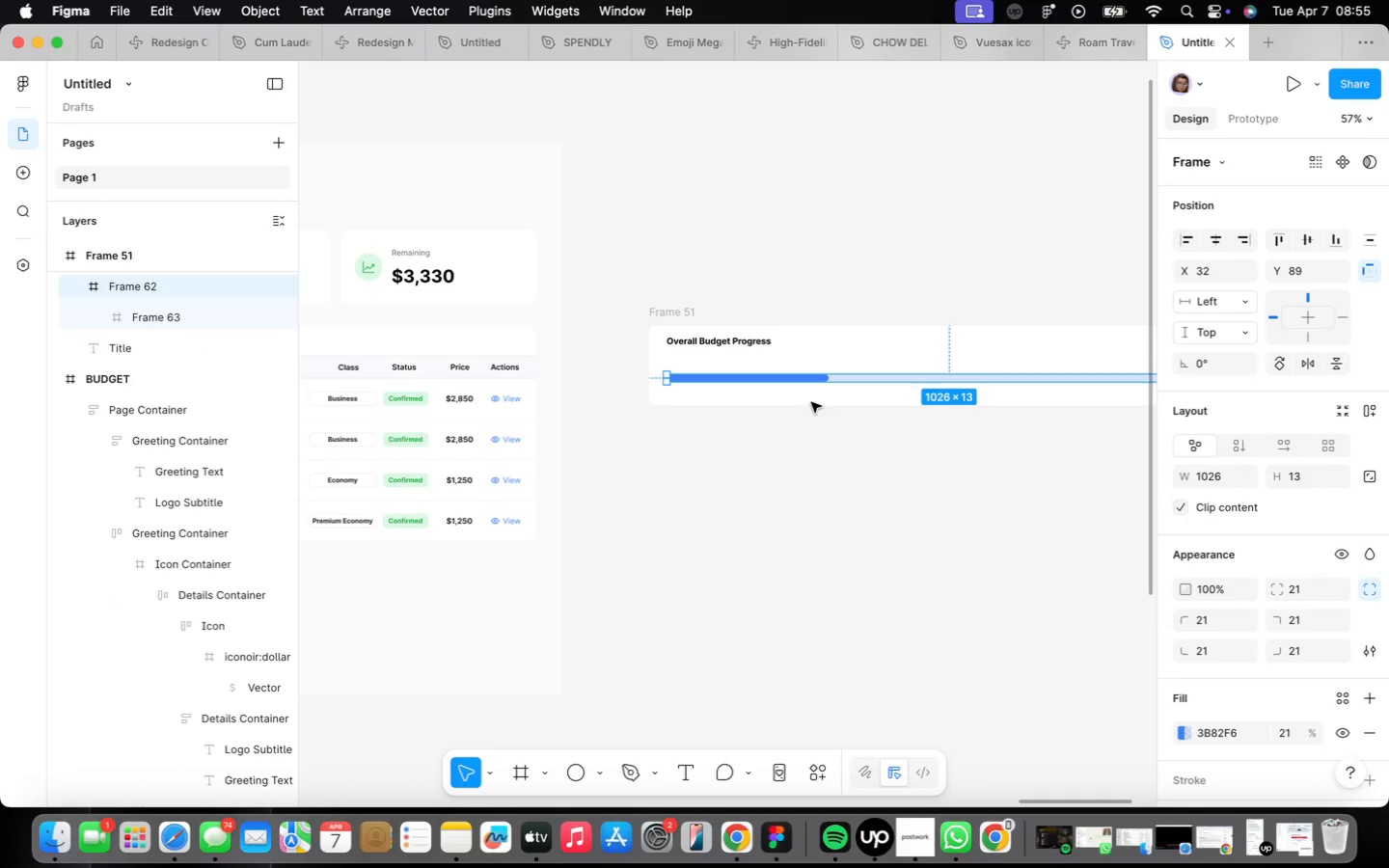 
scroll: coordinate [824, 378], scroll_direction: up, amount: 2.0
 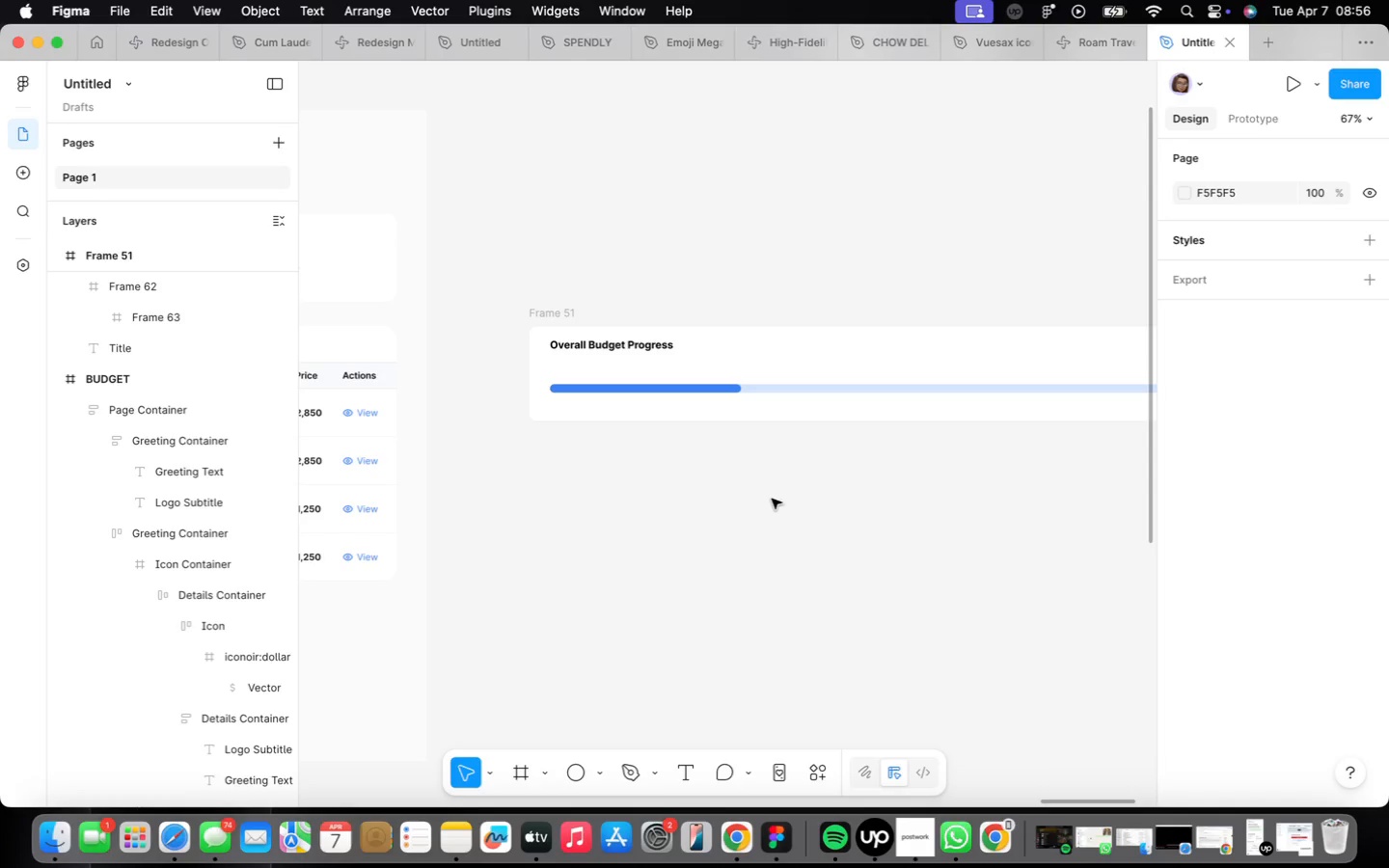 
wait(23.25)
 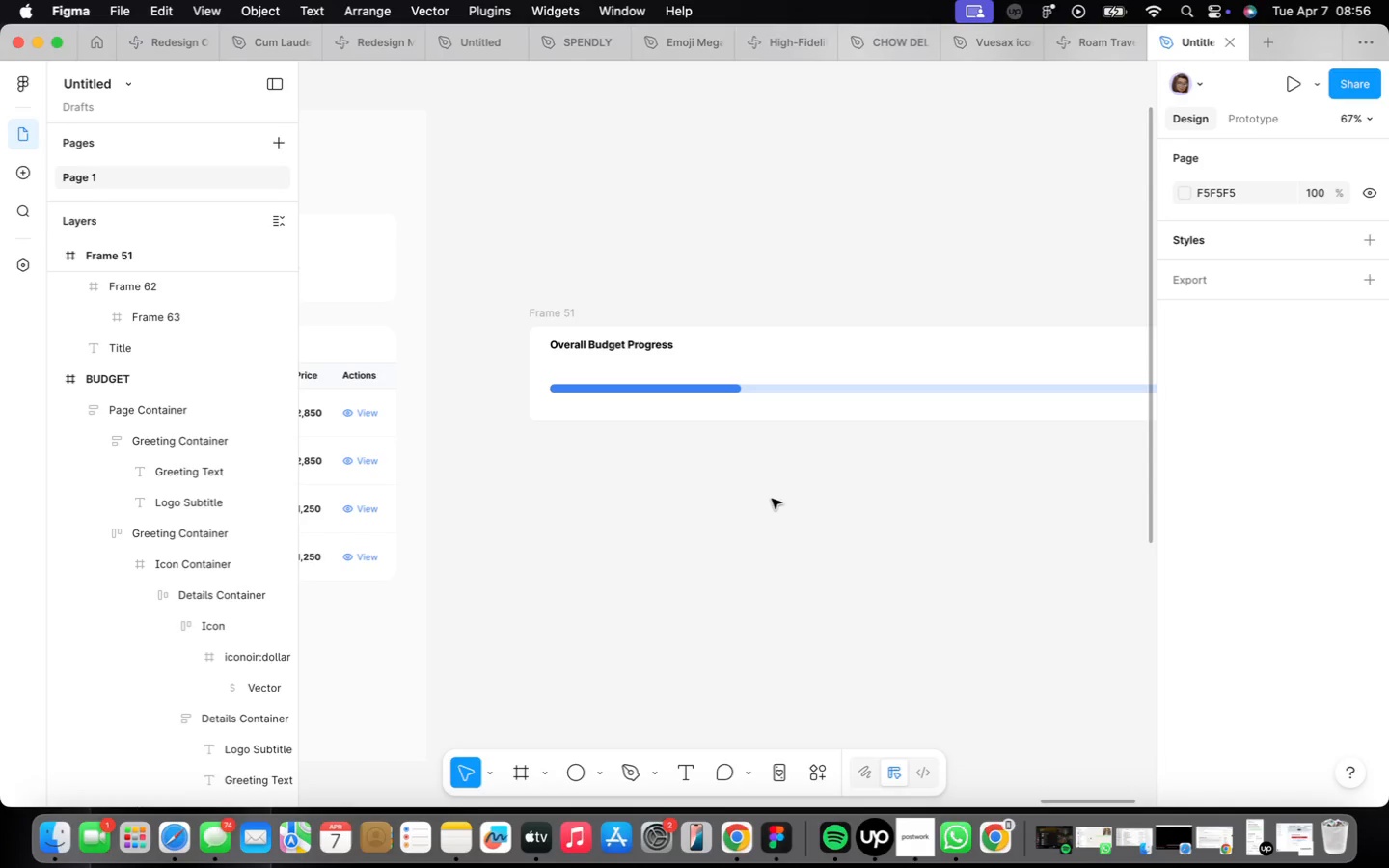 
left_click([605, 393])
 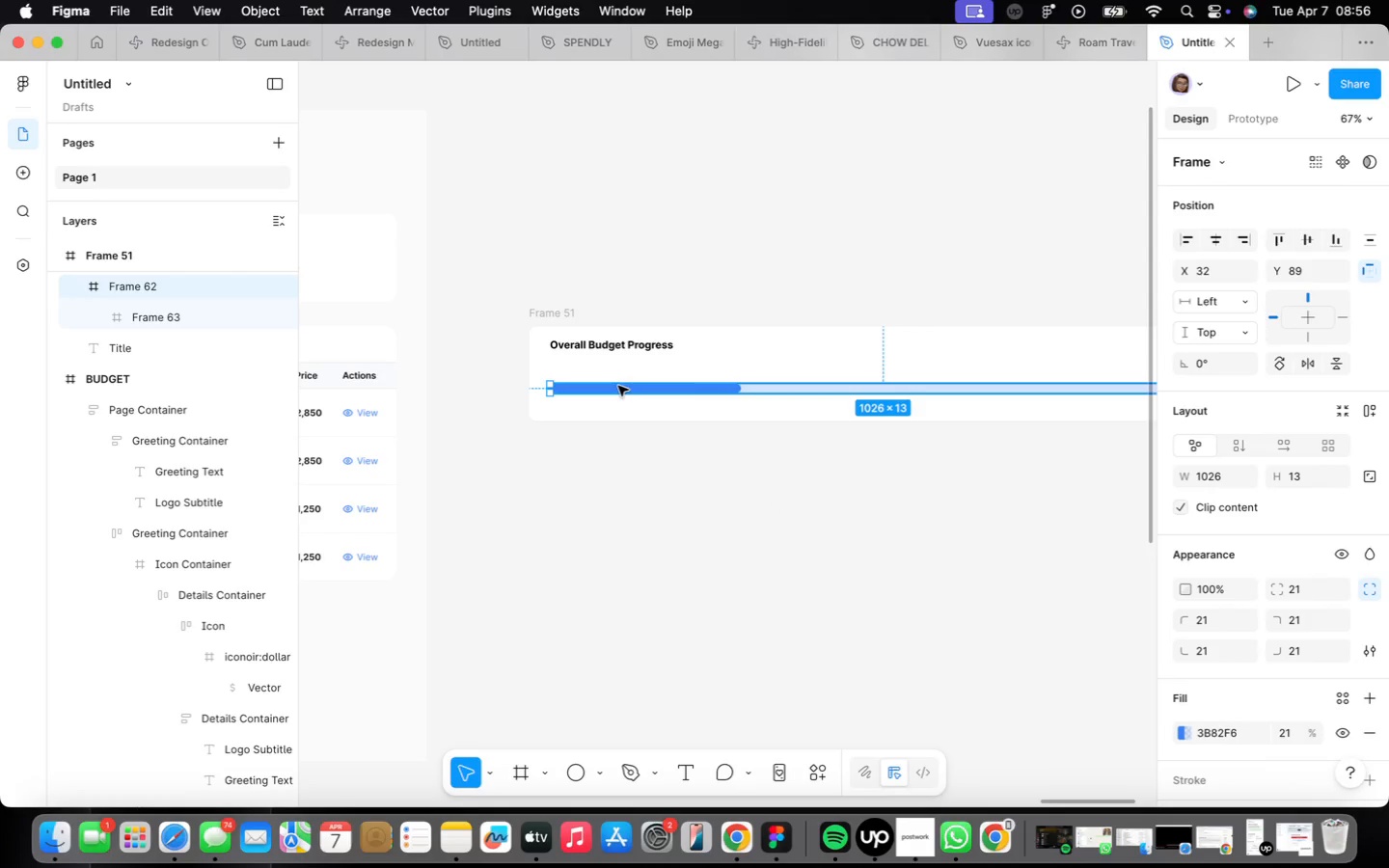 
left_click_drag(start_coordinate=[619, 388], to_coordinate=[615, 377])
 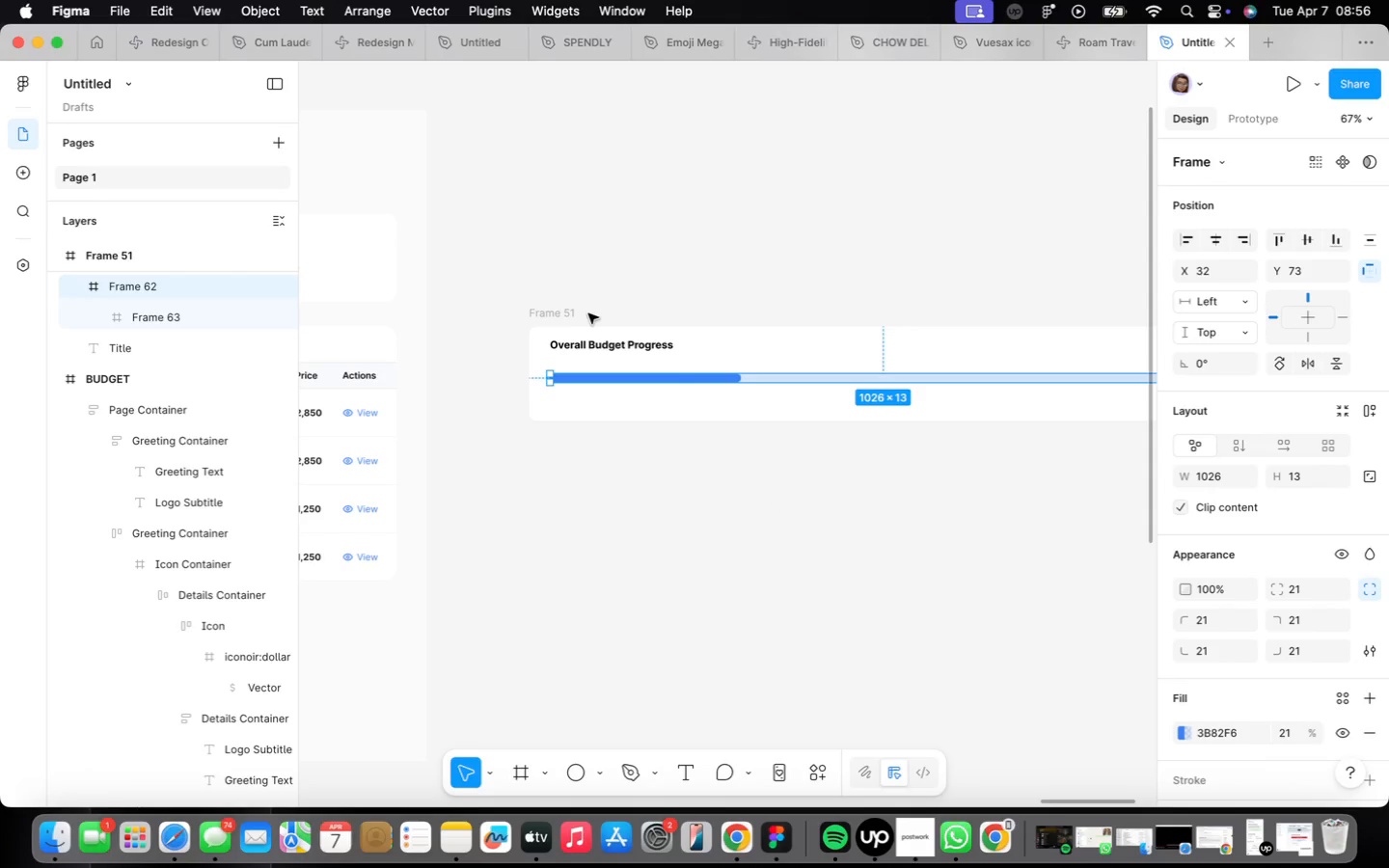 
left_click([568, 316])
 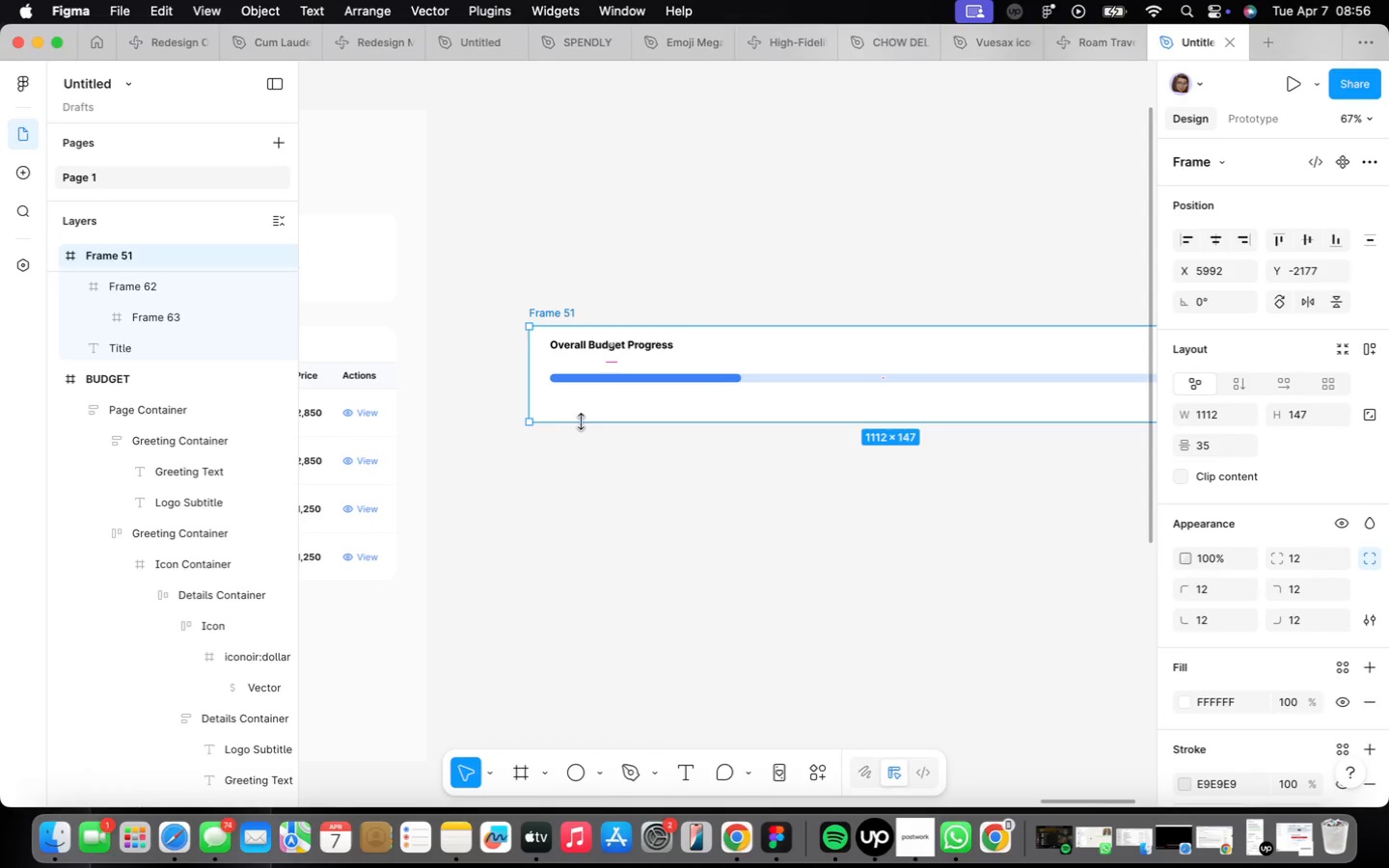 
left_click_drag(start_coordinate=[574, 426], to_coordinate=[574, 407])
 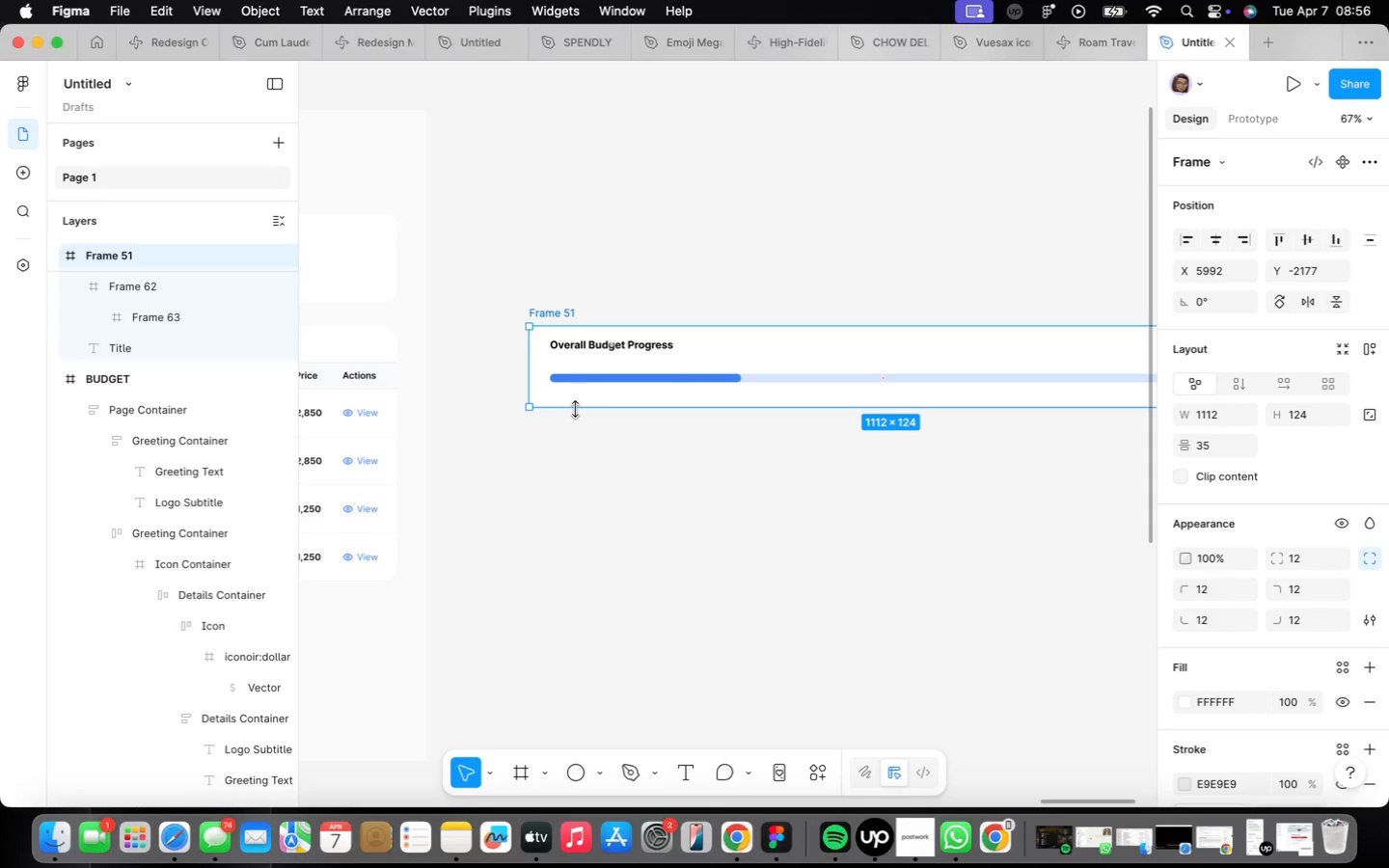 
wait(42.55)
 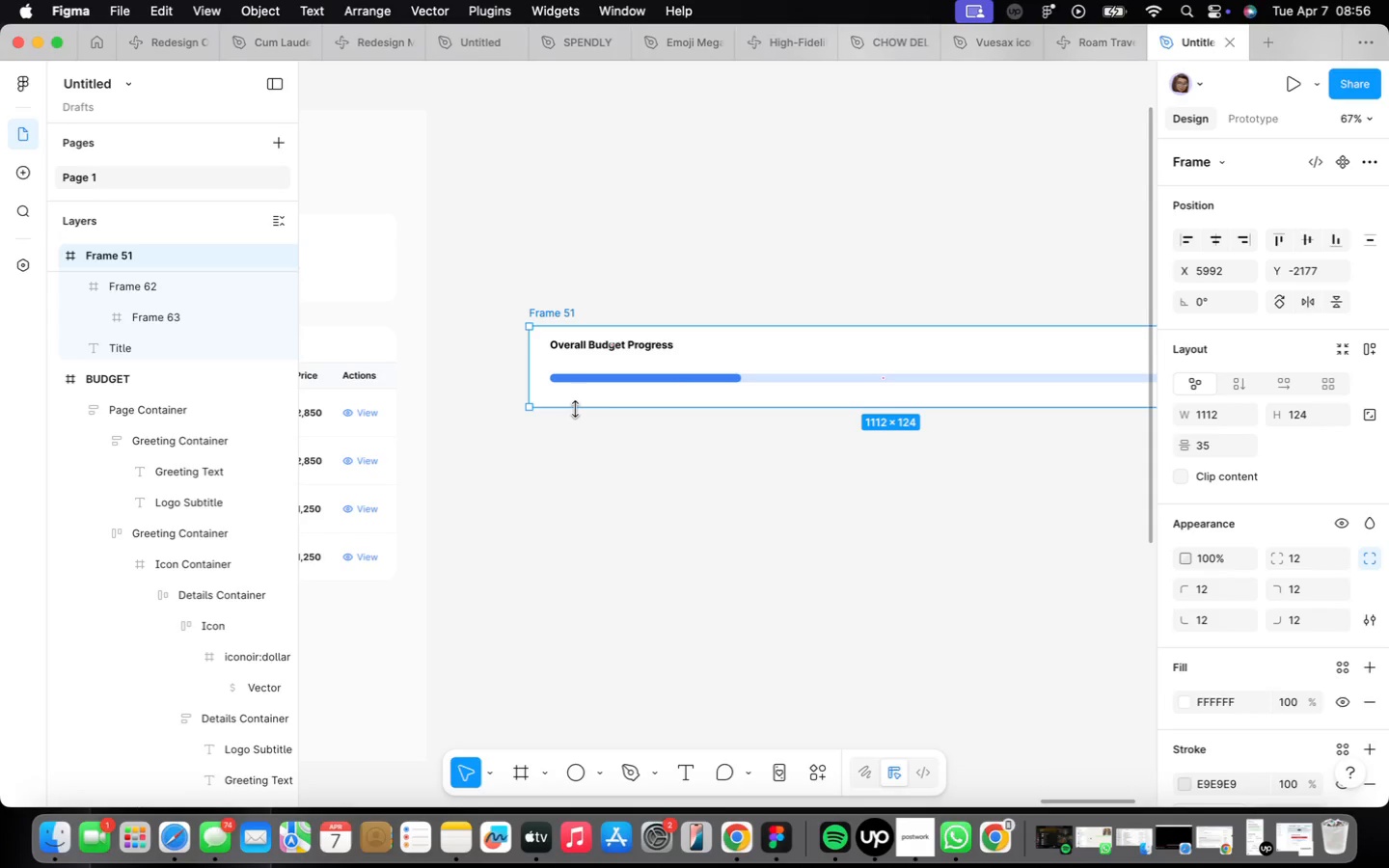 
scroll: coordinate [651, 465], scroll_direction: down, amount: 3.0
 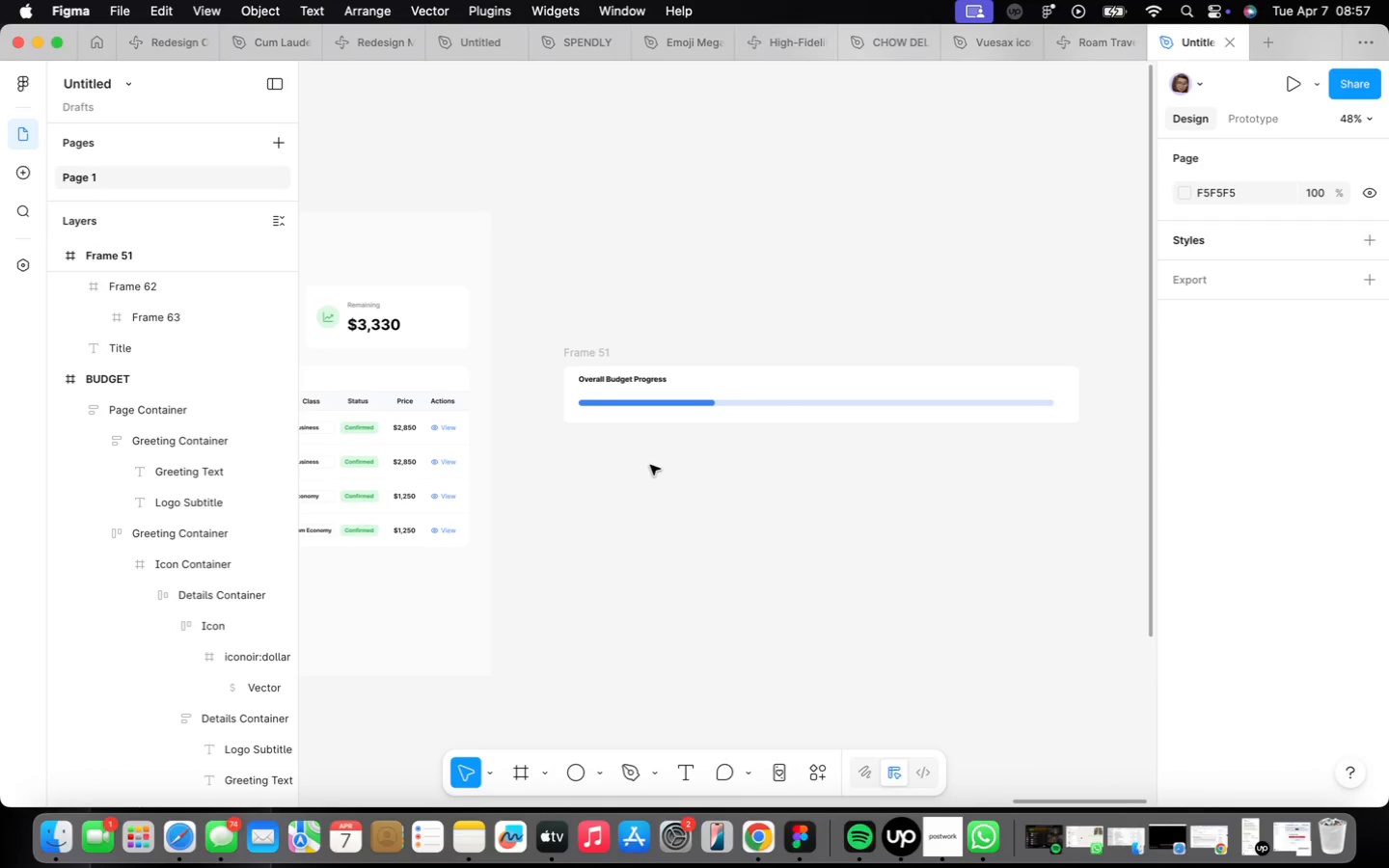 
wait(9.5)
 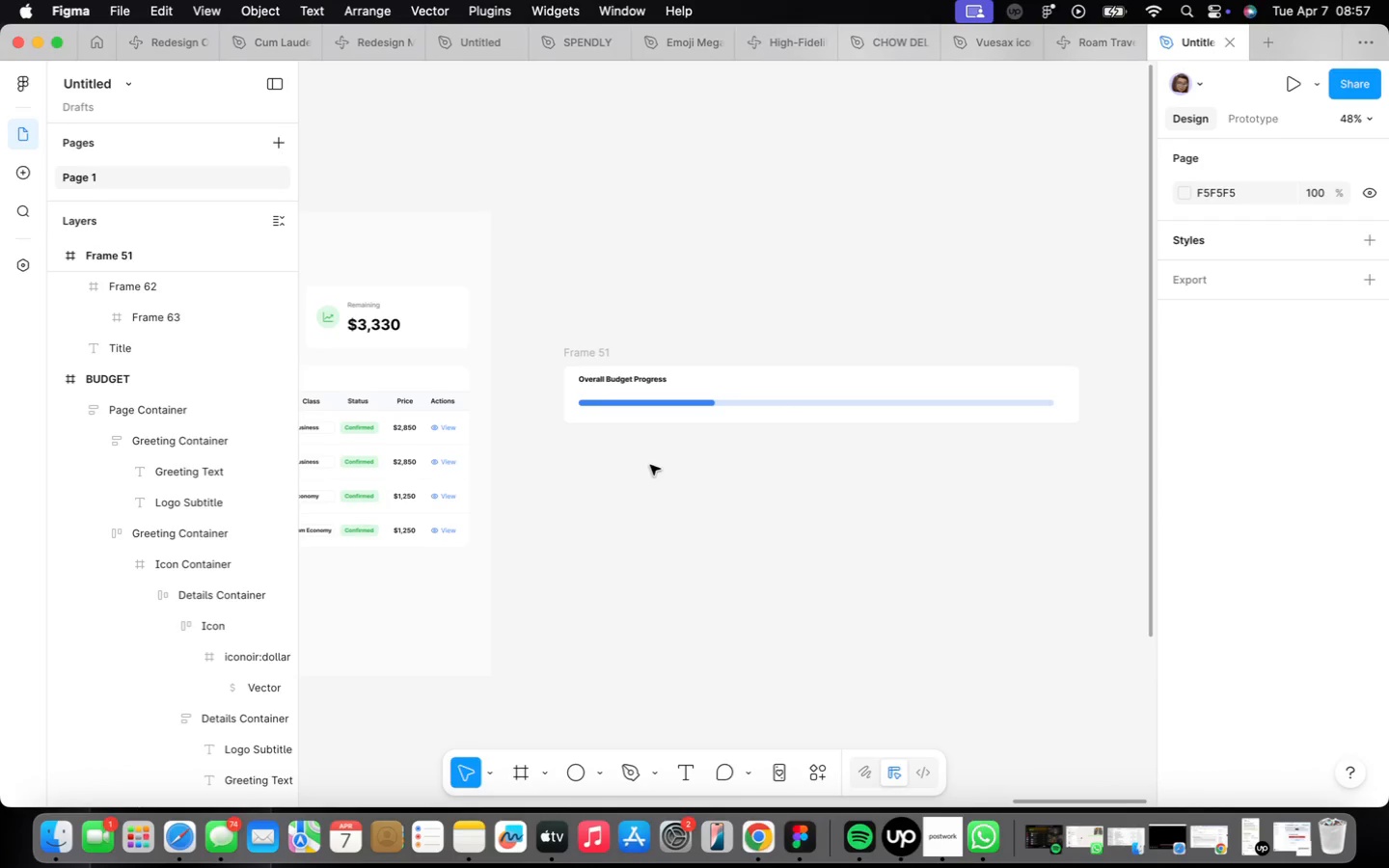 
scroll: coordinate [582, 408], scroll_direction: up, amount: 5.0
 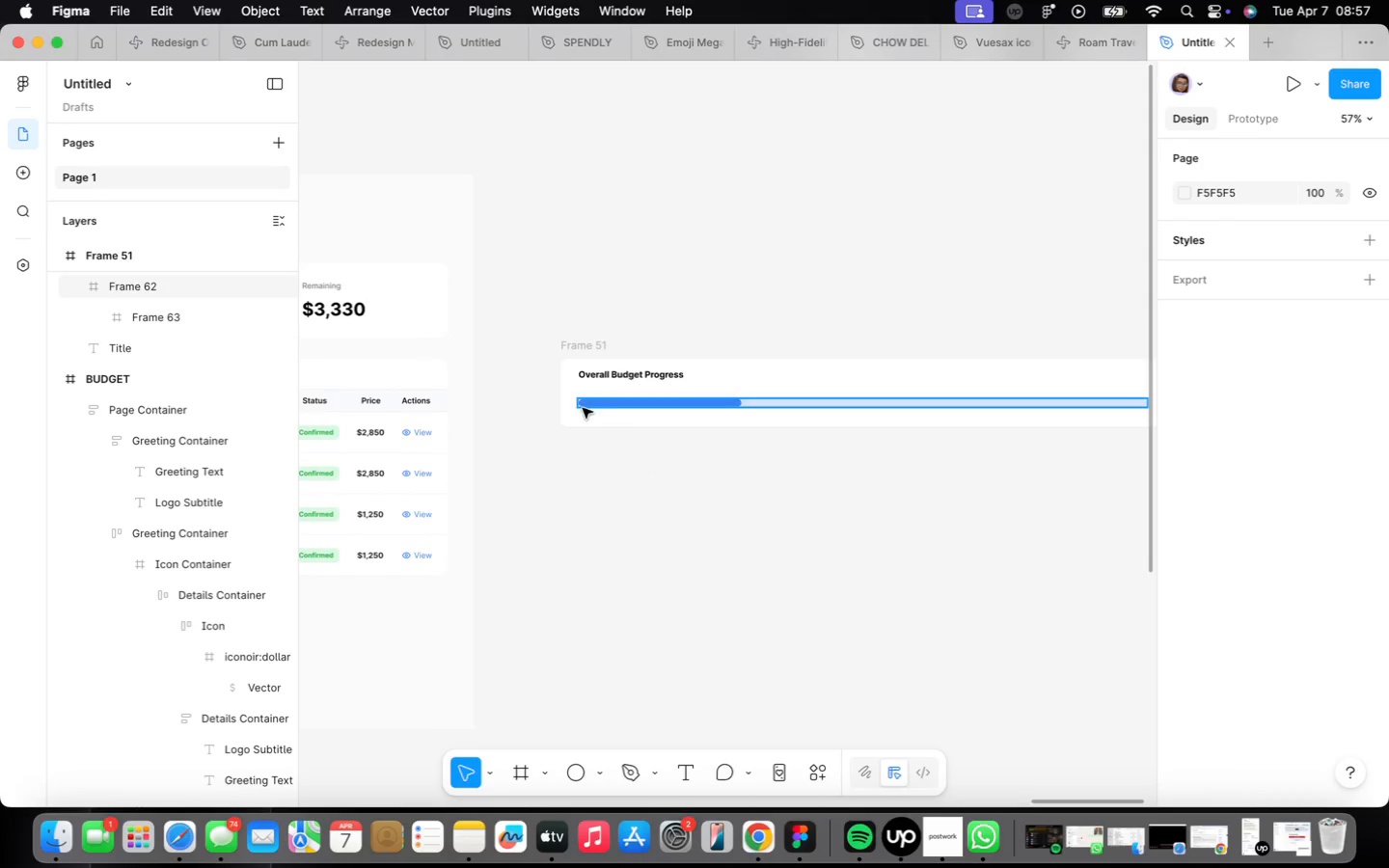 
left_click([626, 407])
 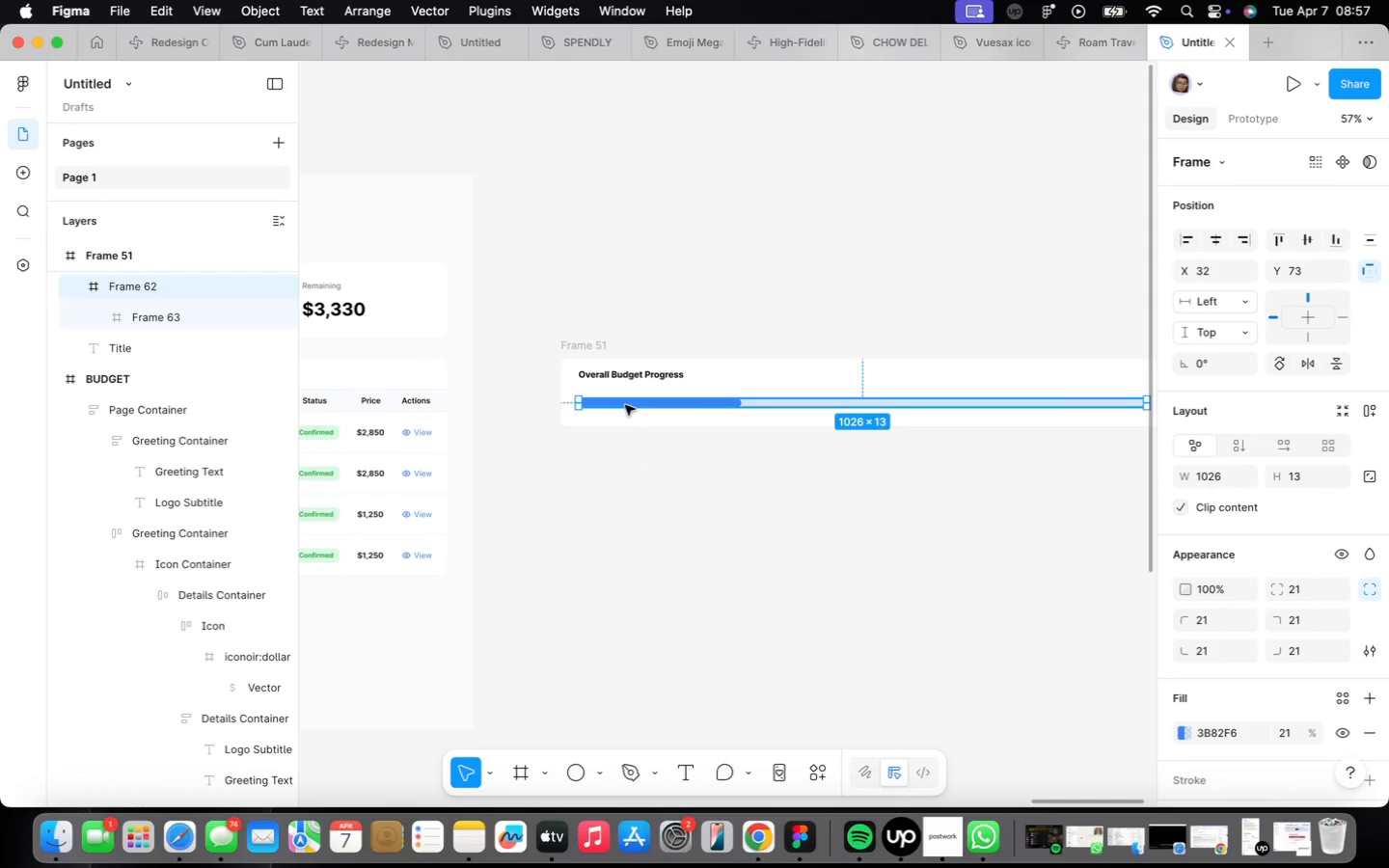 
key(ArrowUp)
 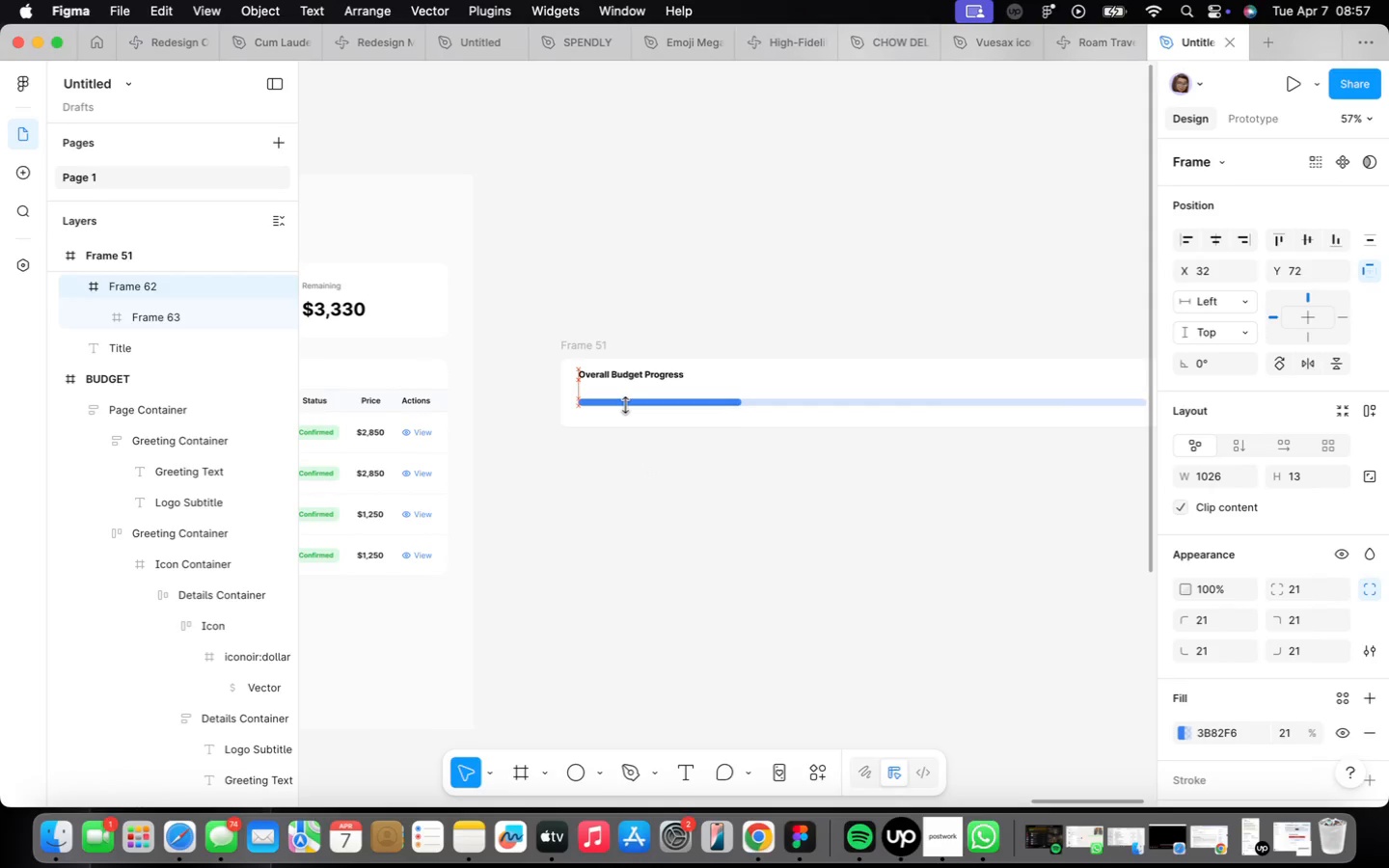 
key(ArrowUp)
 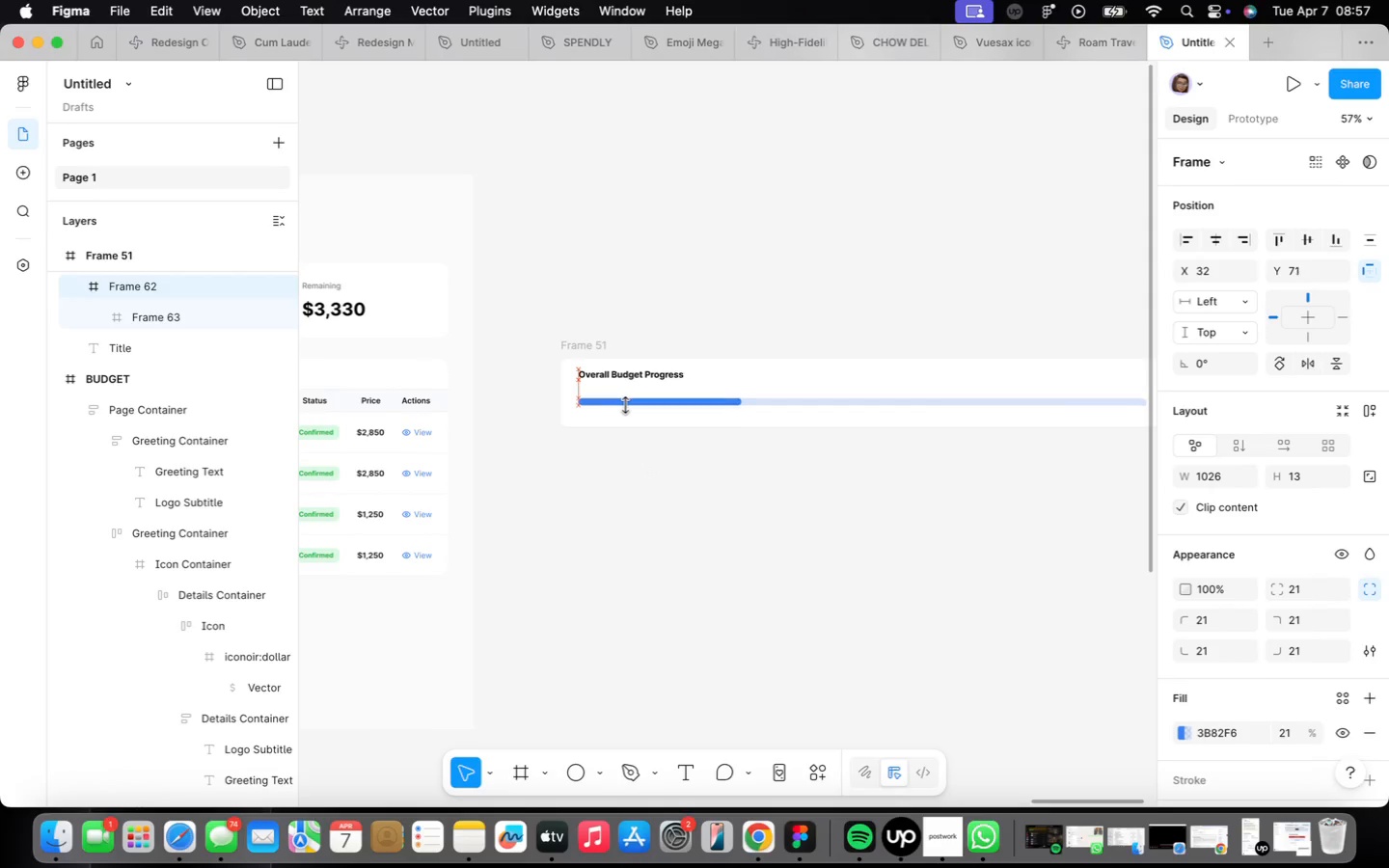 
key(ArrowUp)
 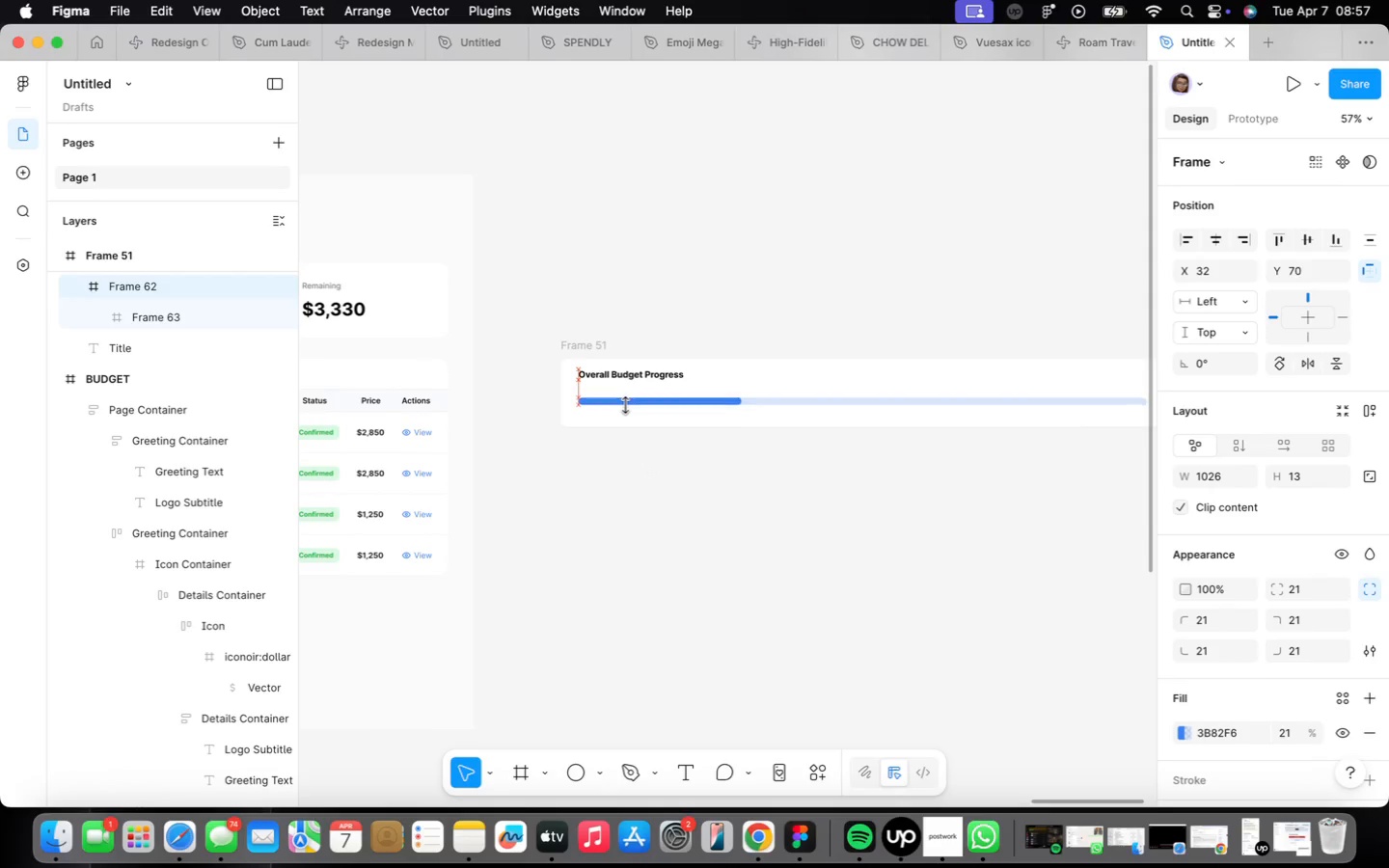 
key(ArrowUp)
 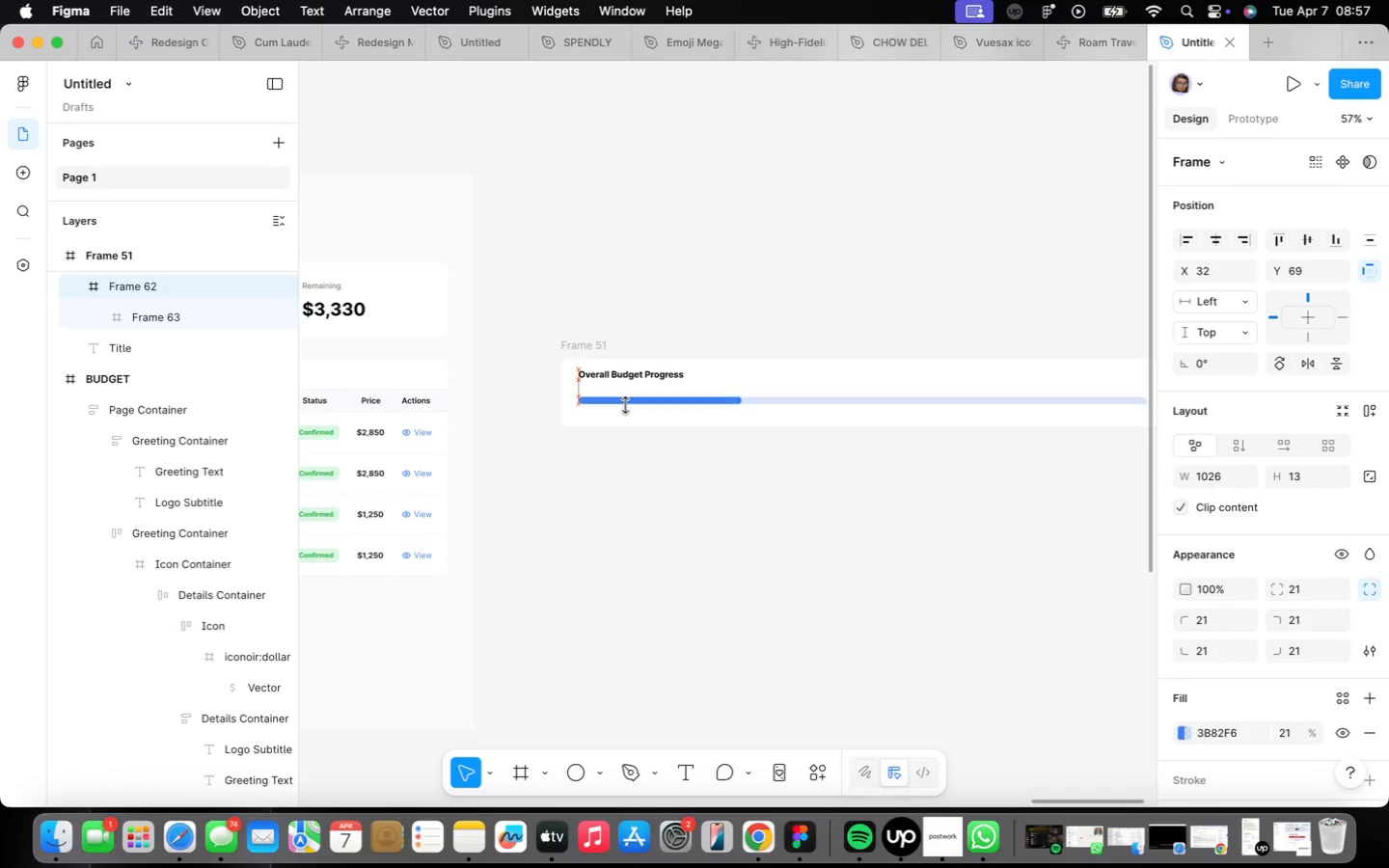 
key(ArrowUp)
 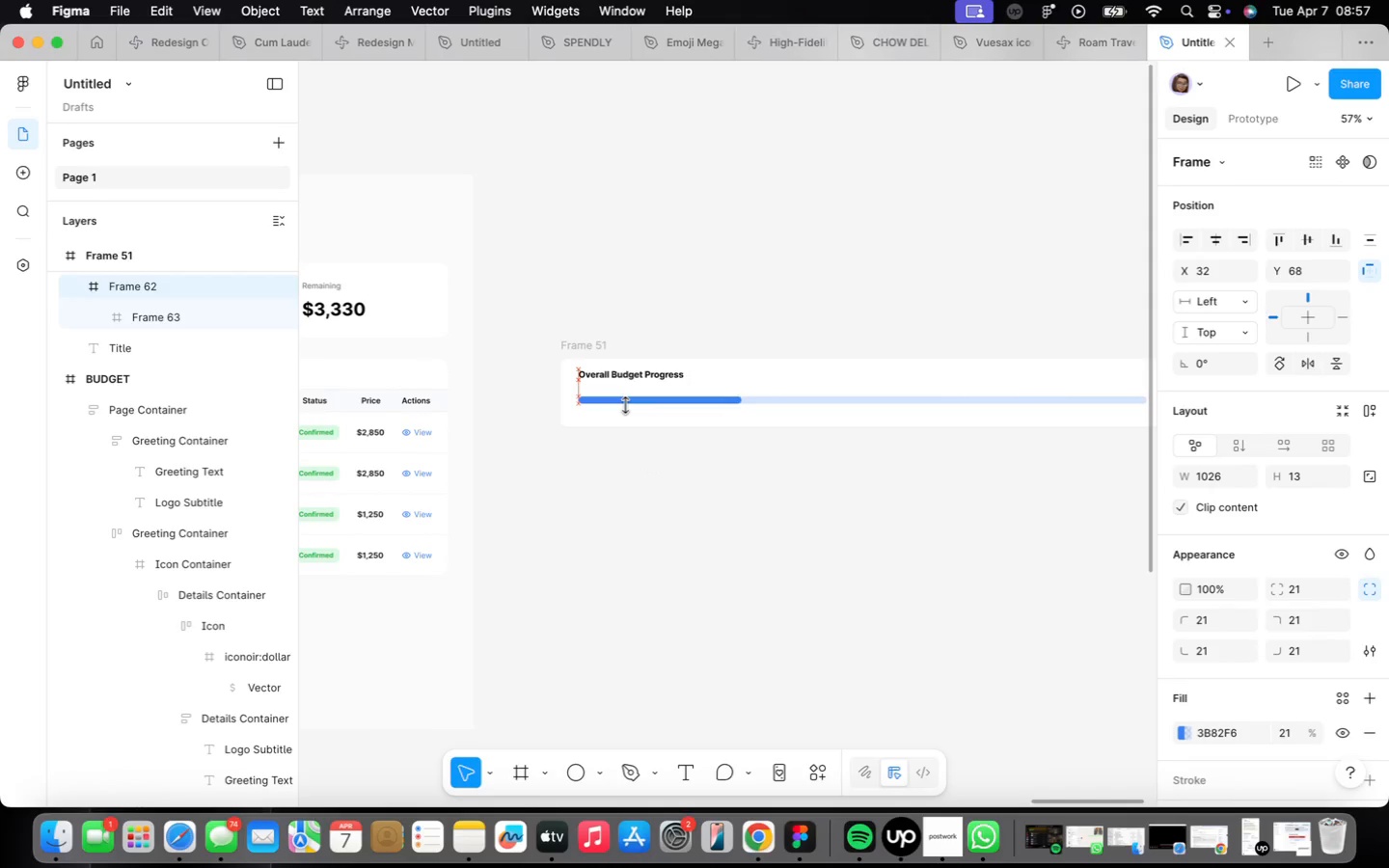 
key(ArrowUp)
 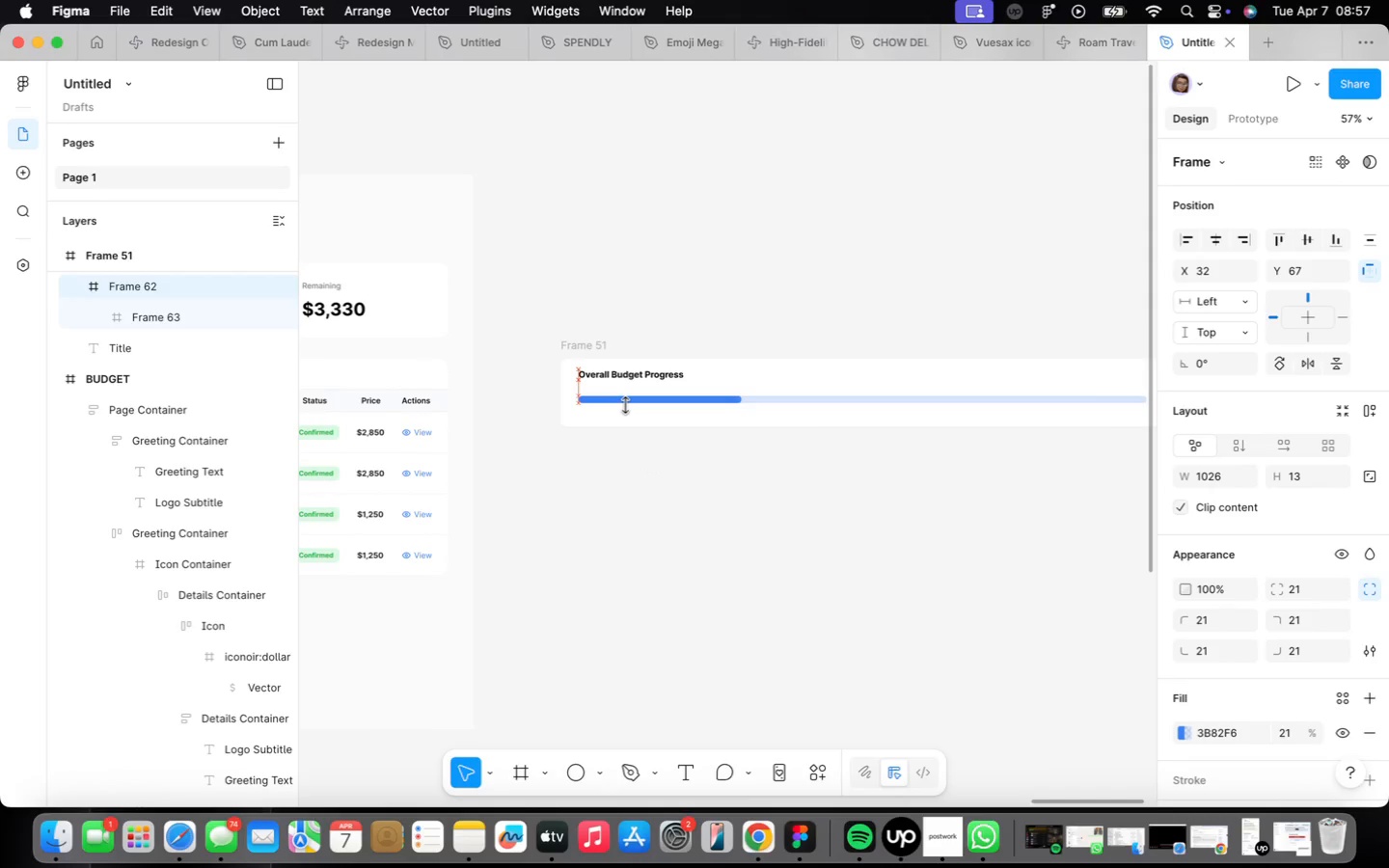 
key(ArrowUp)
 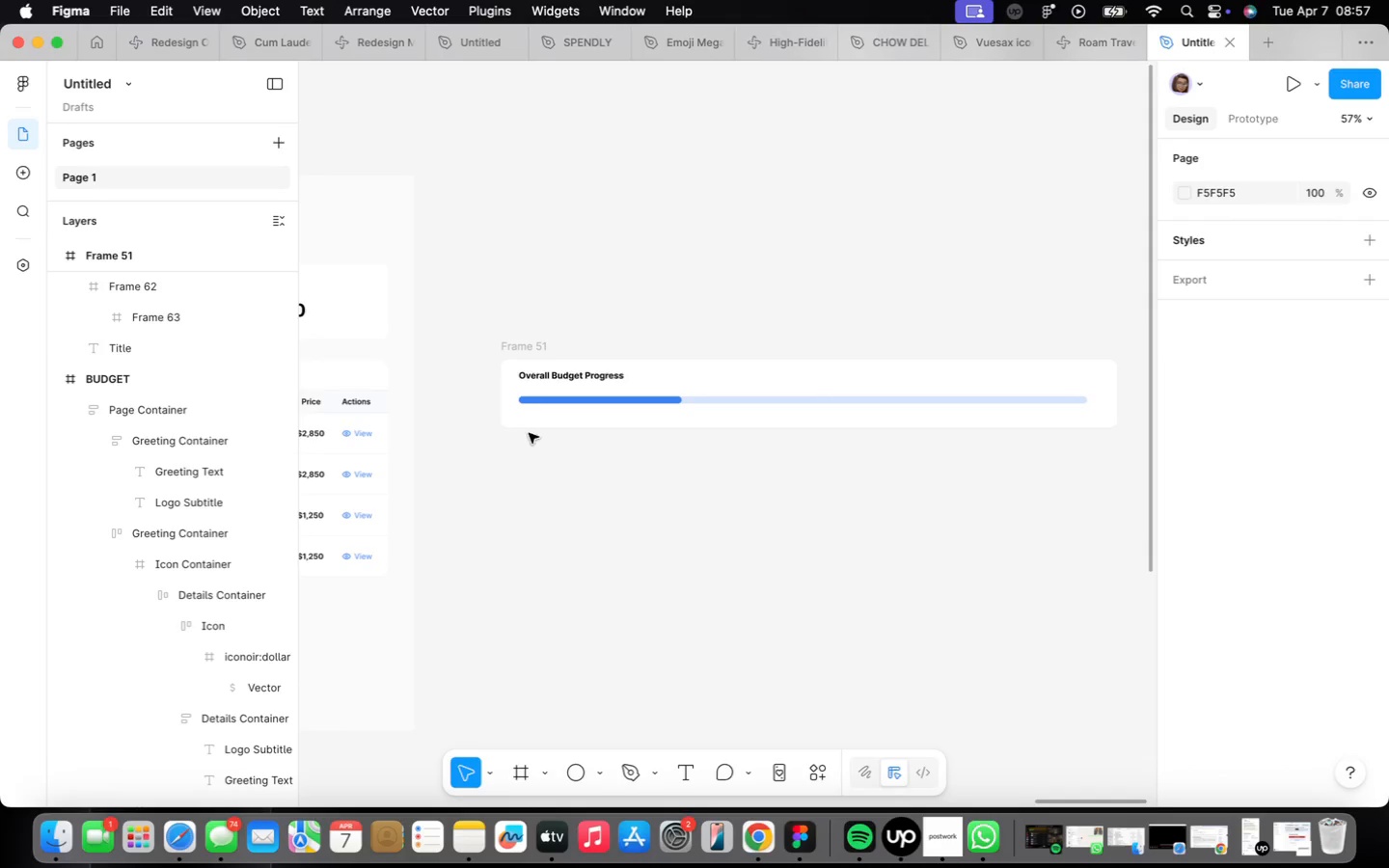 
wait(5.08)
 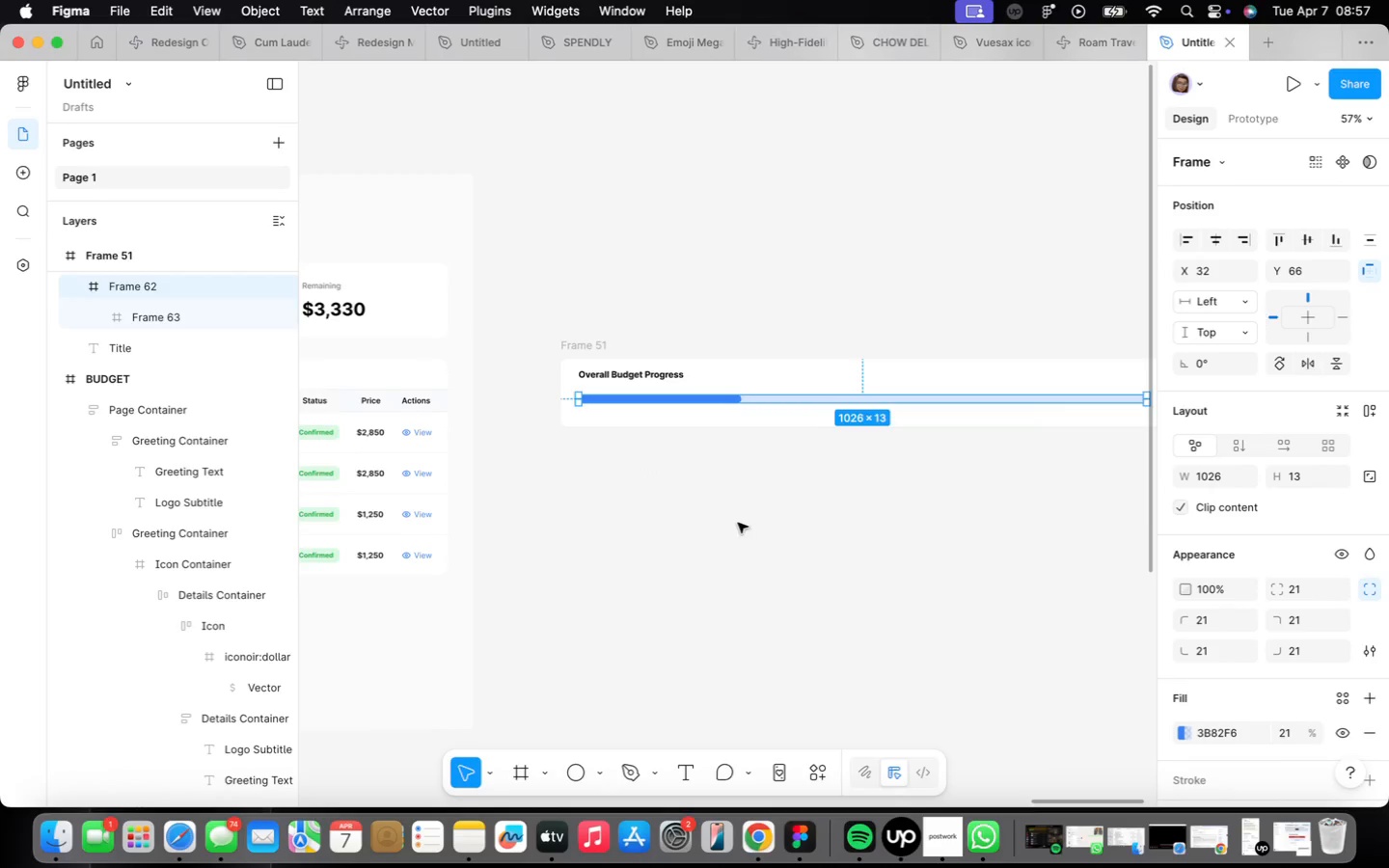 
left_click_drag(start_coordinate=[553, 427], to_coordinate=[551, 436])
 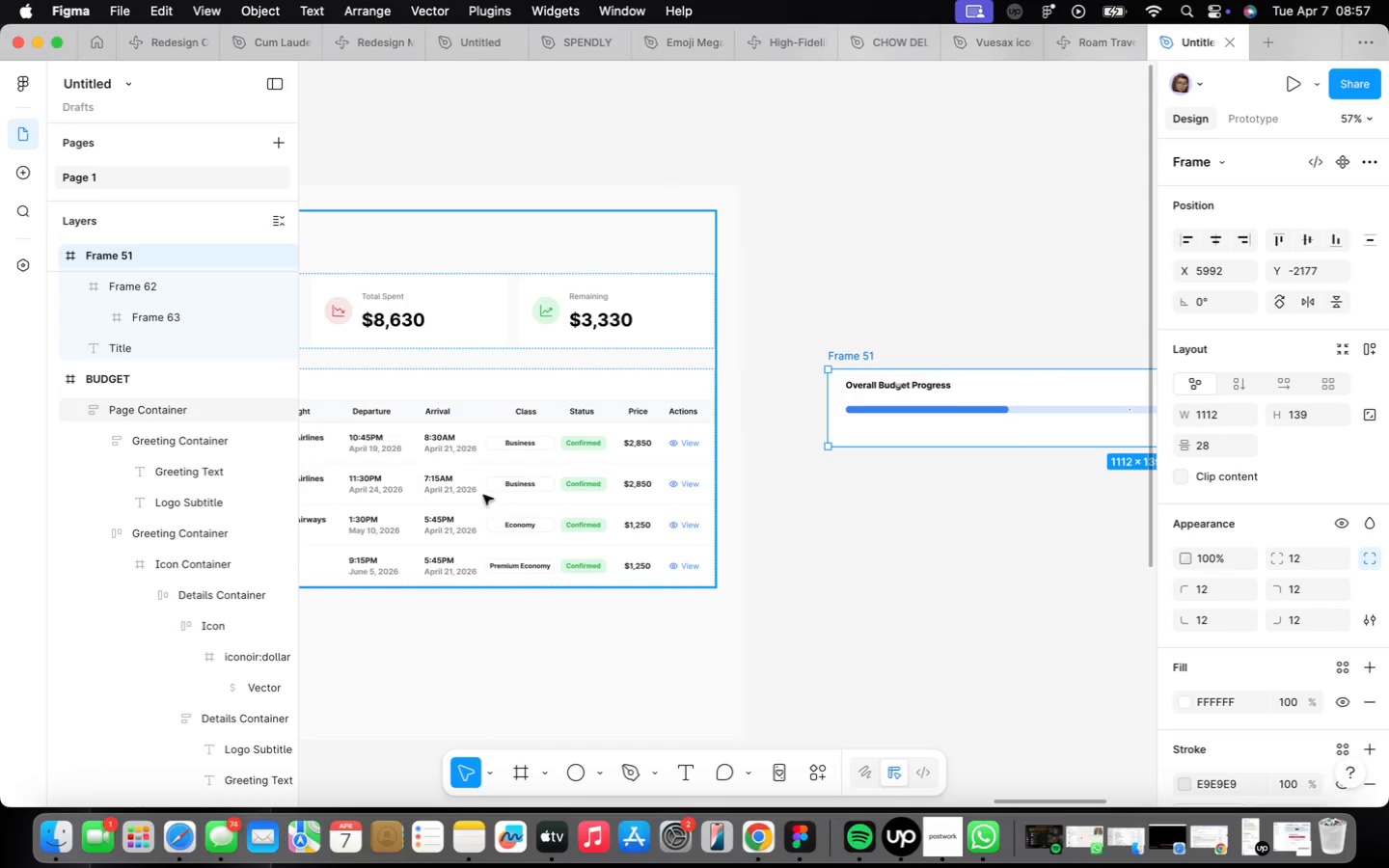 
double_click([453, 495])
 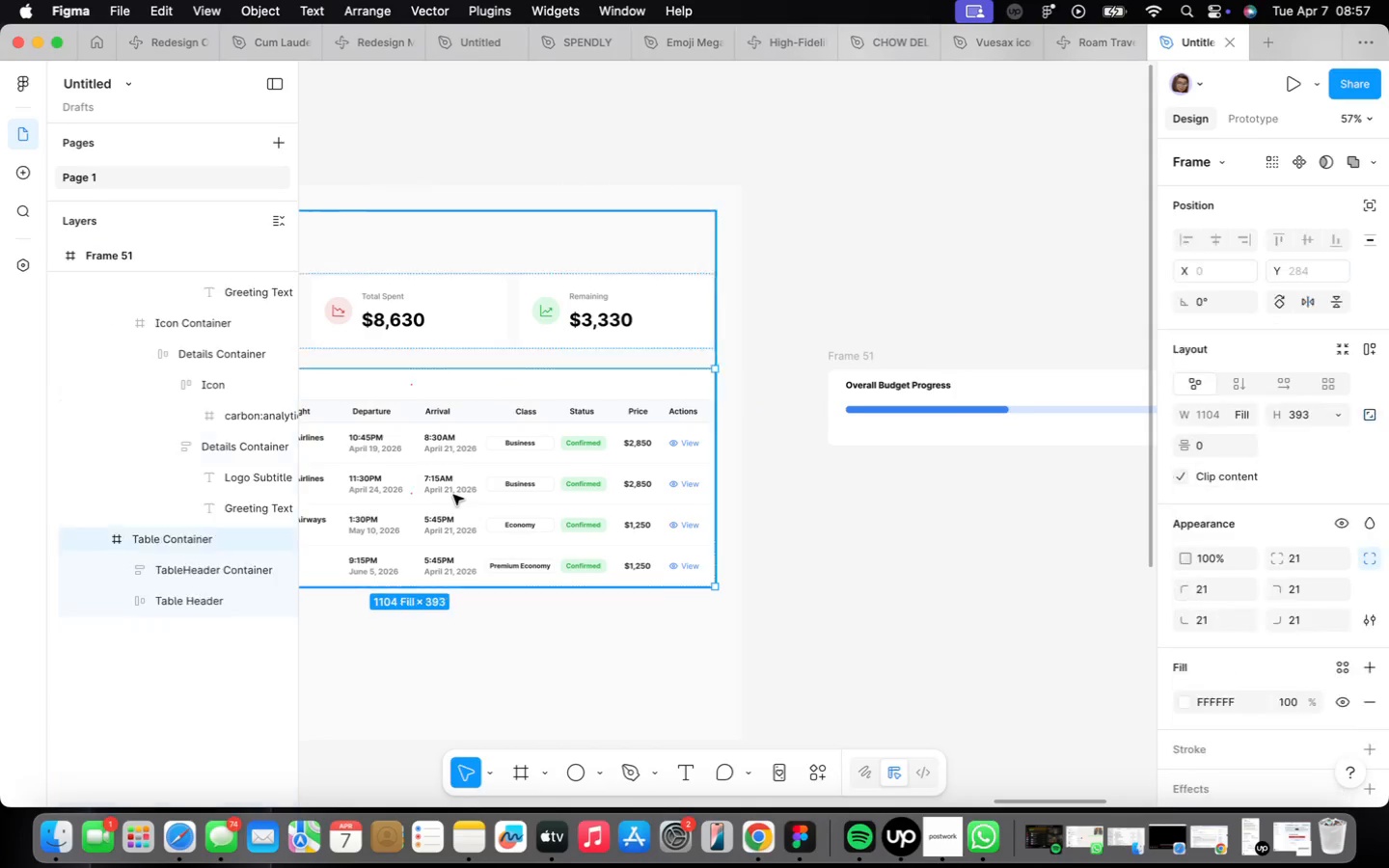 
triple_click([453, 495])
 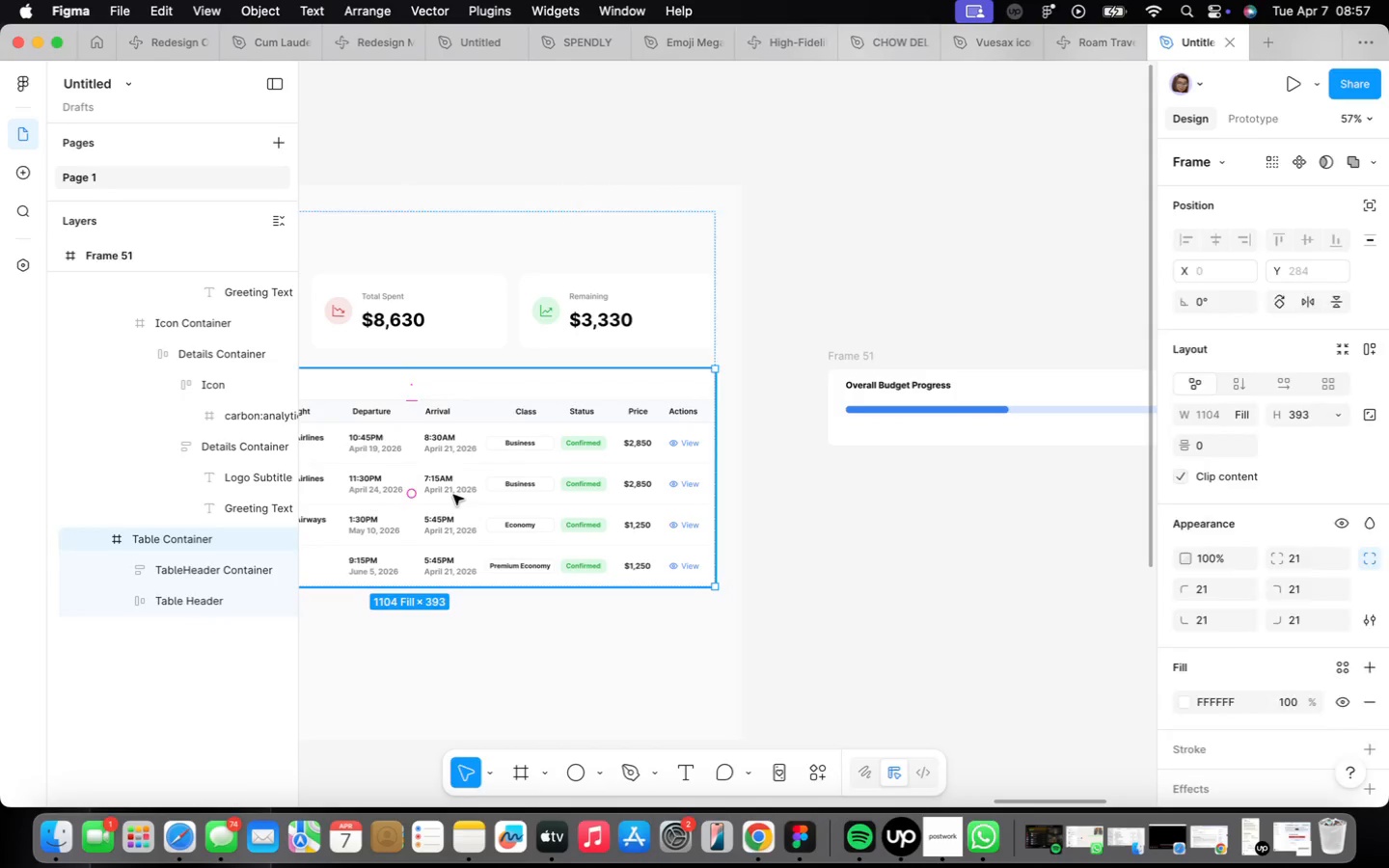 
triple_click([453, 495])
 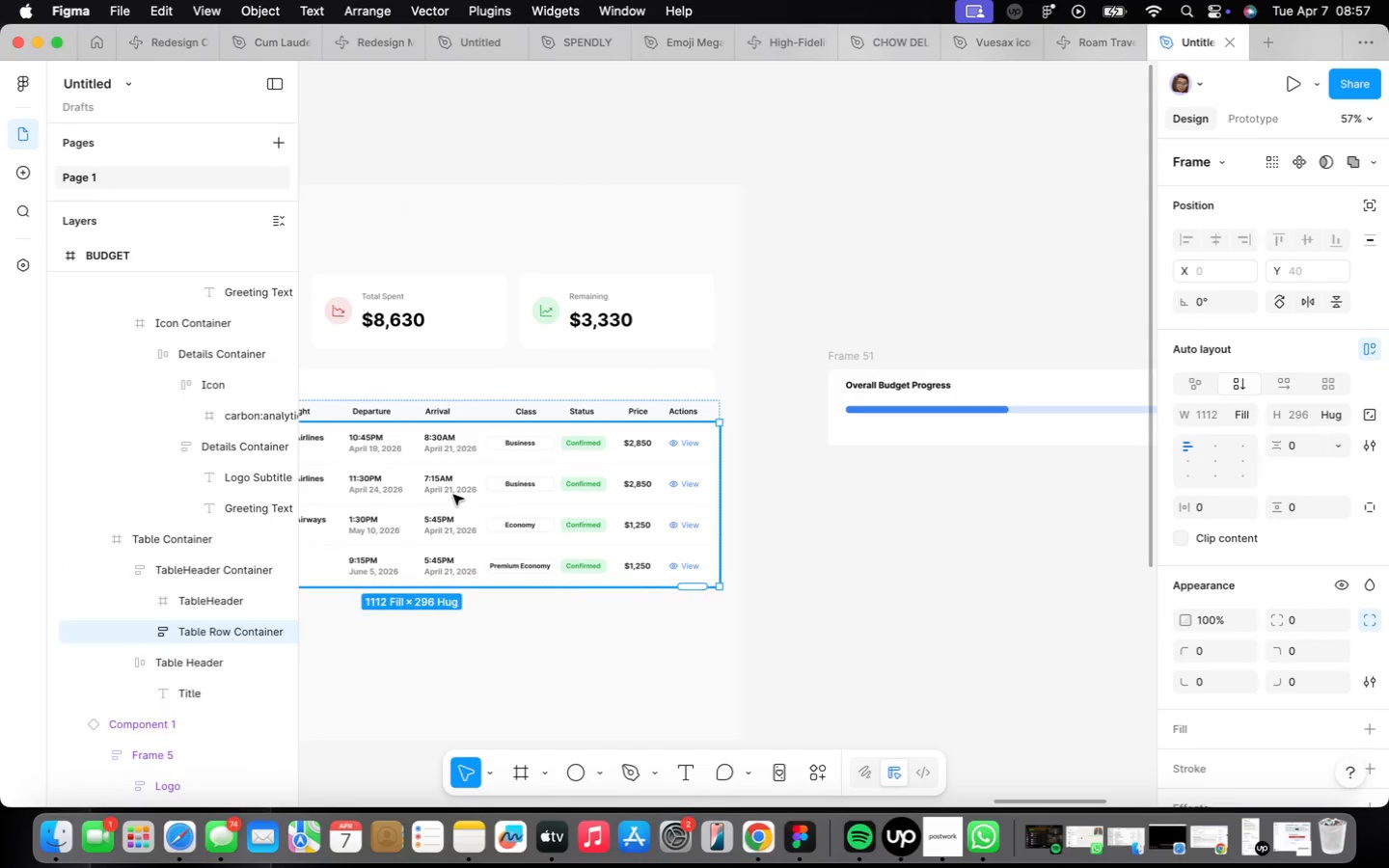 
triple_click([453, 495])
 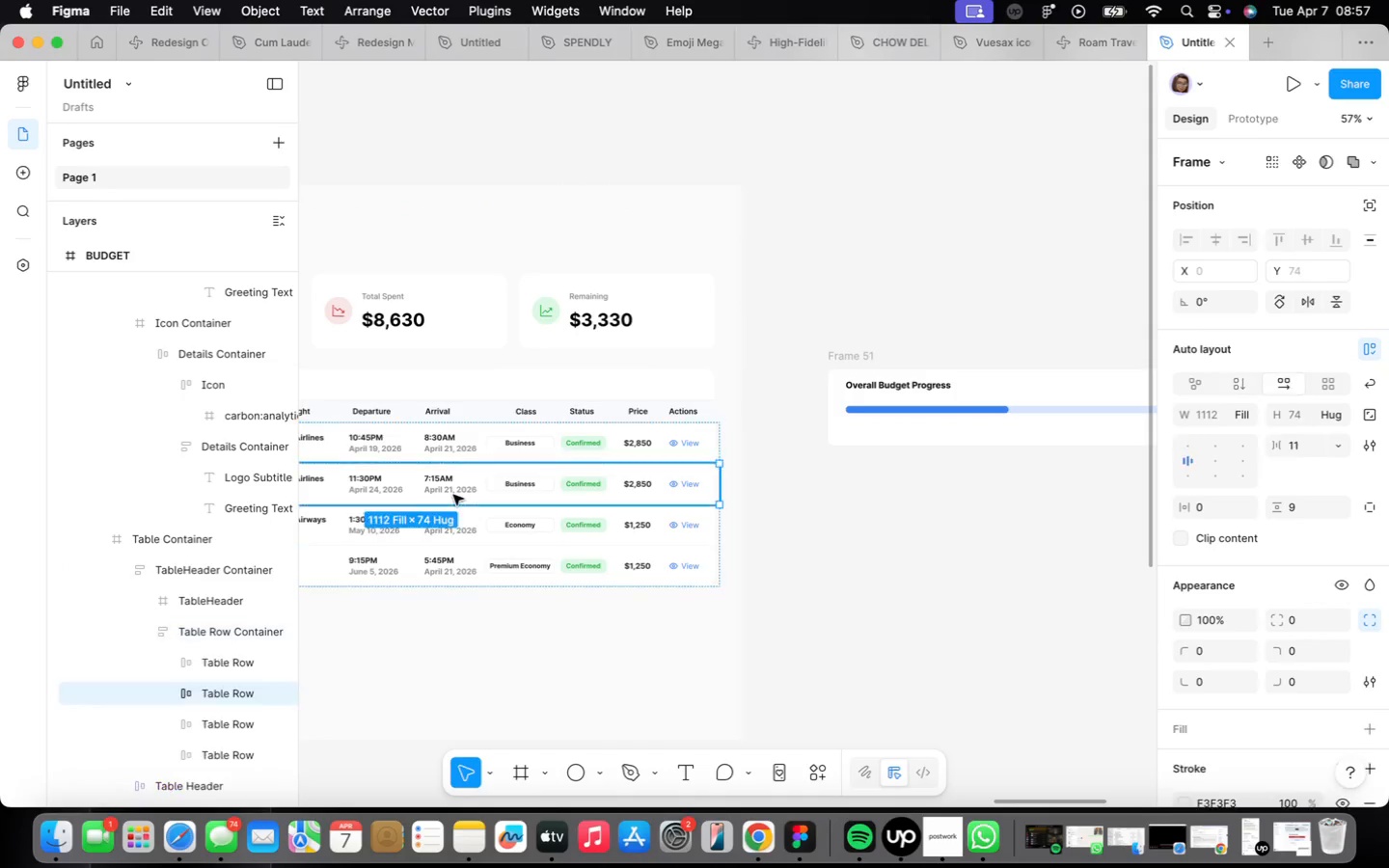 
triple_click([453, 495])
 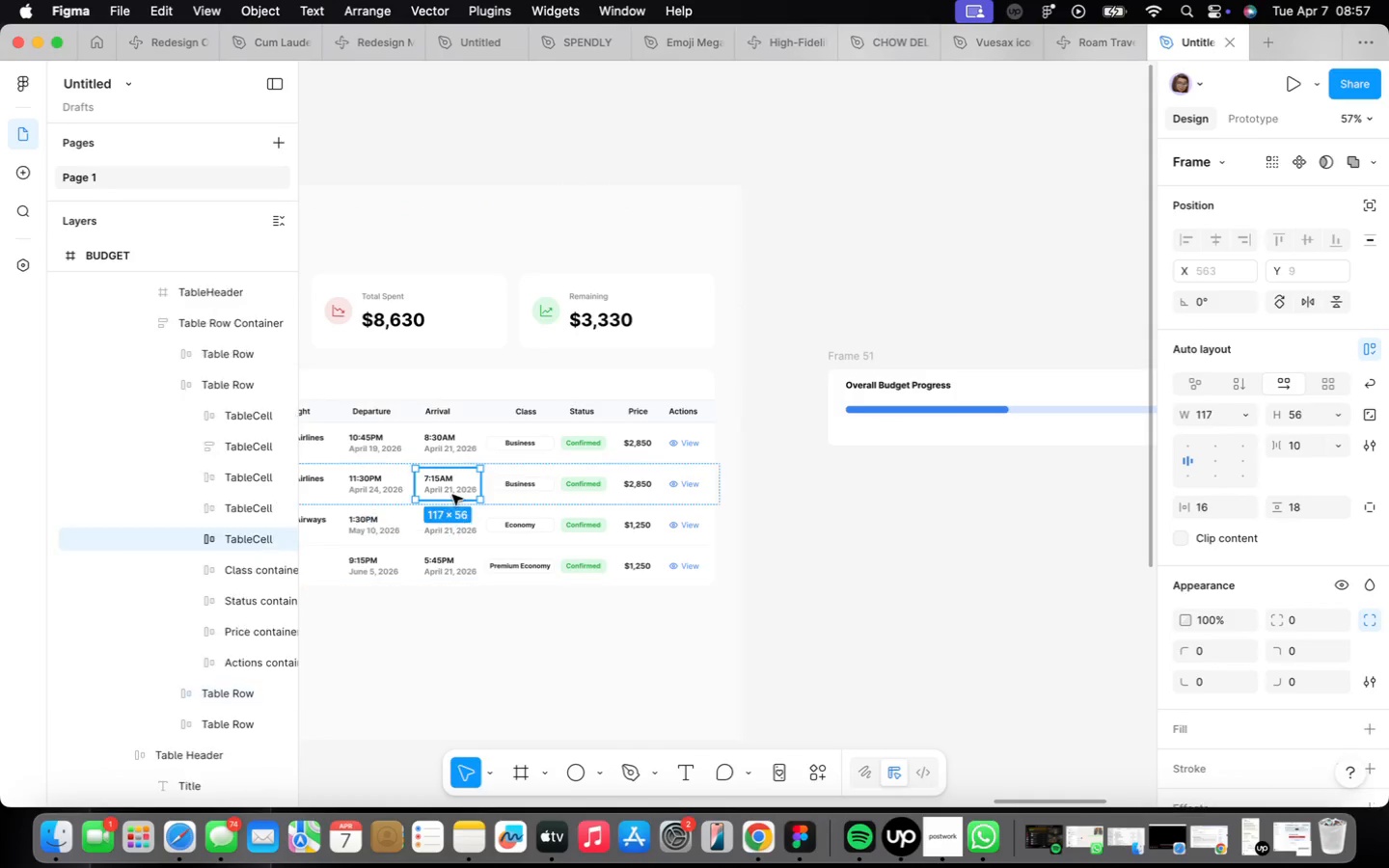 
triple_click([452, 495])
 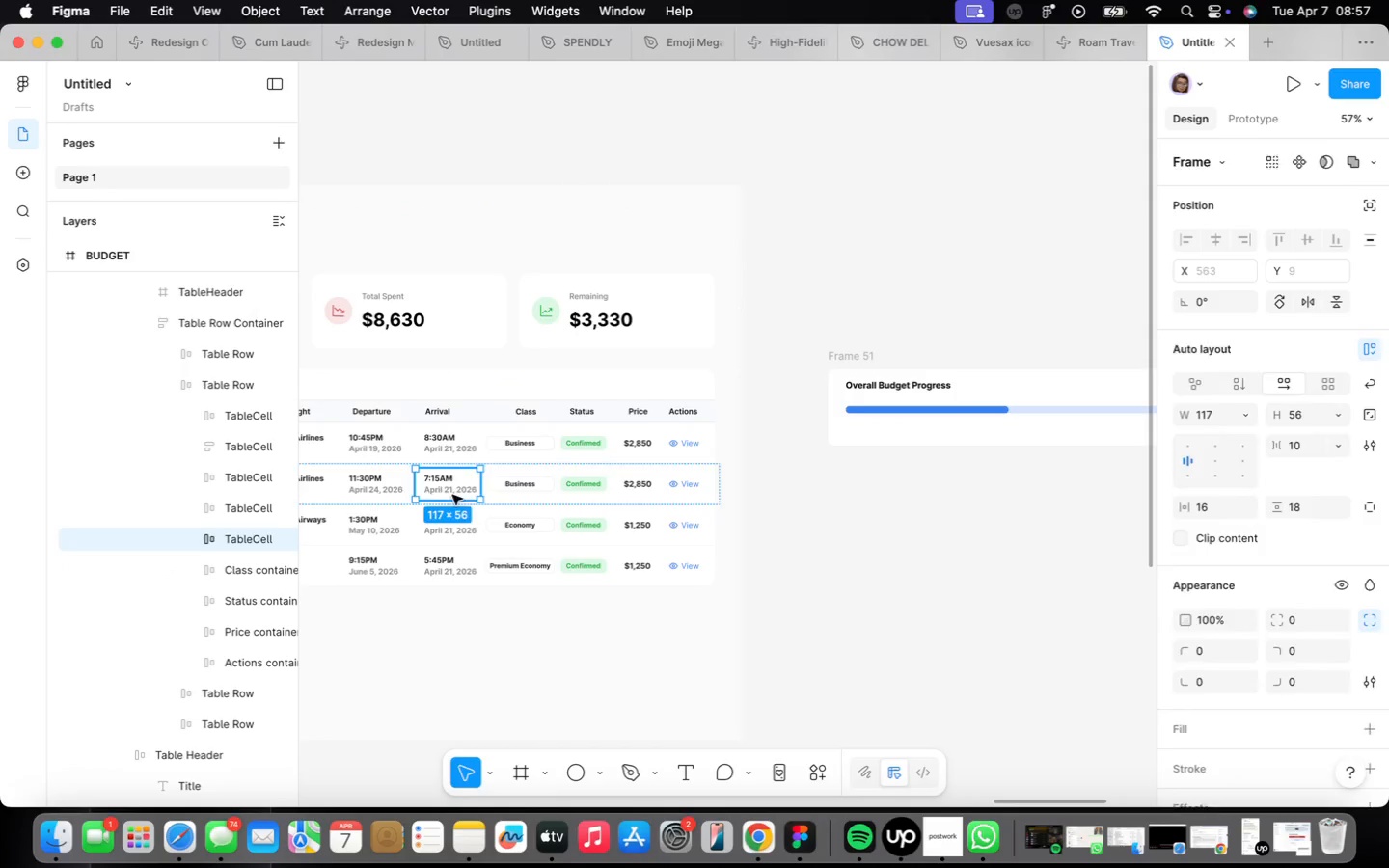 
triple_click([452, 495])
 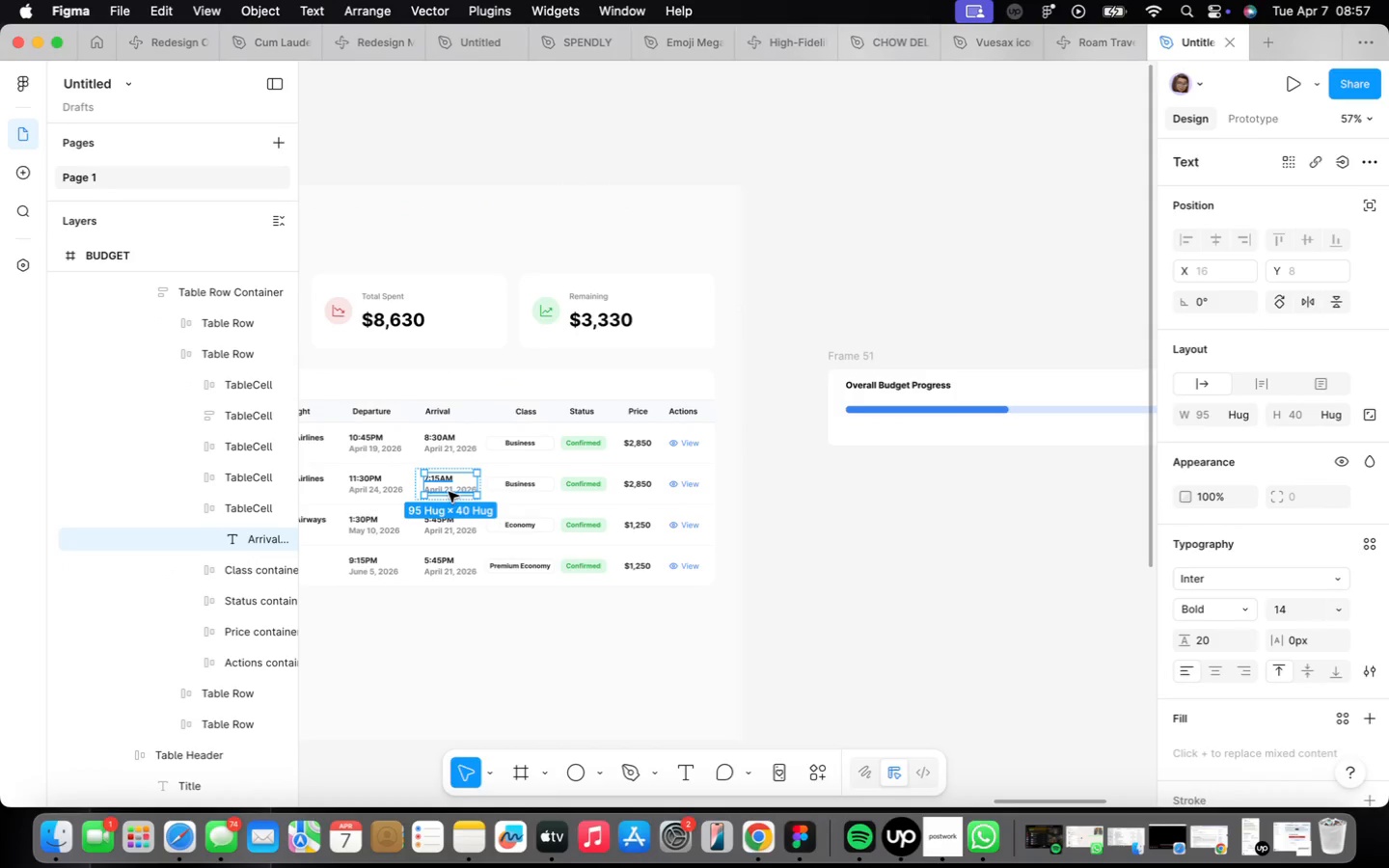 
scroll: coordinate [449, 494], scroll_direction: up, amount: 15.0
 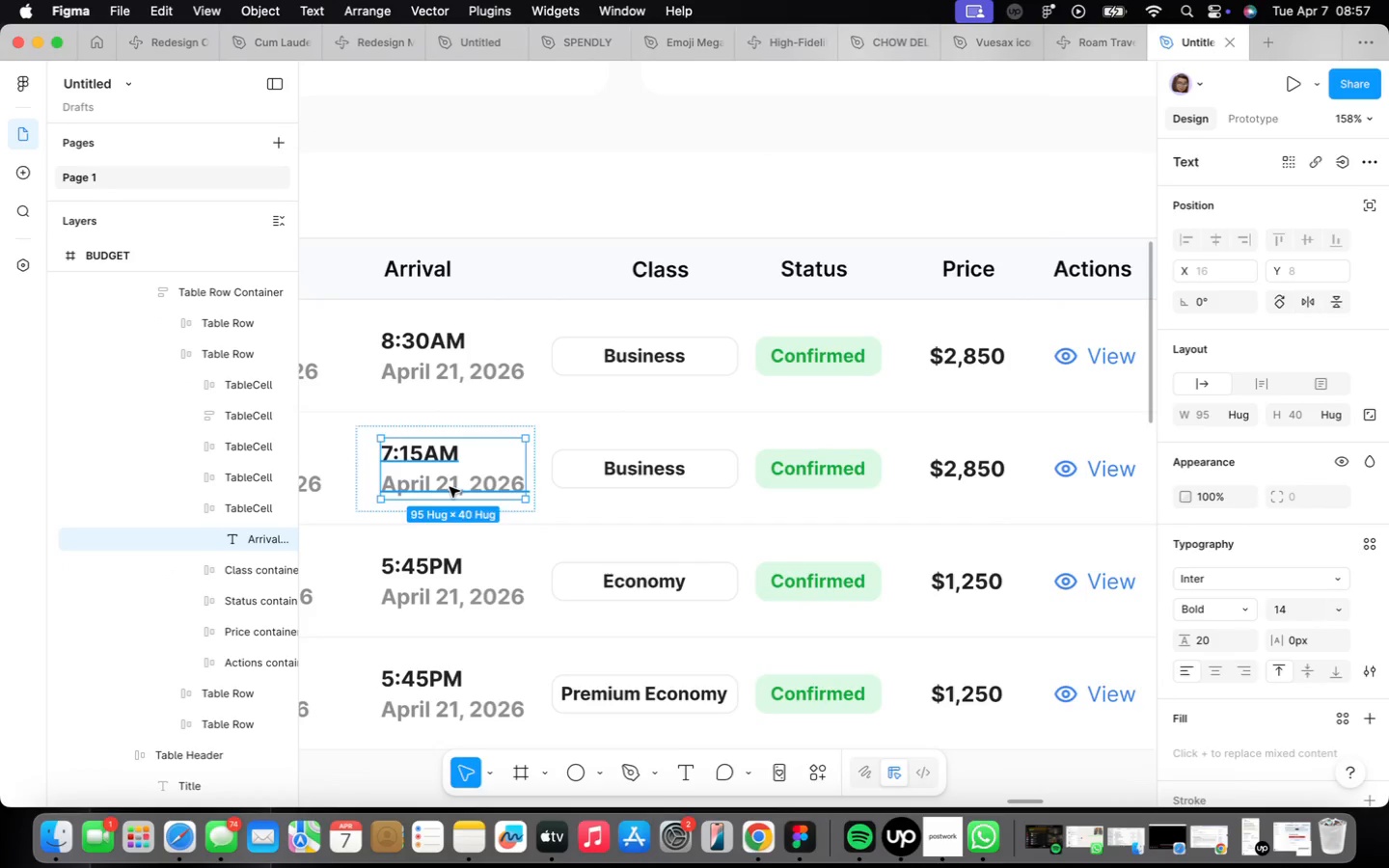 
triple_click([446, 484])
 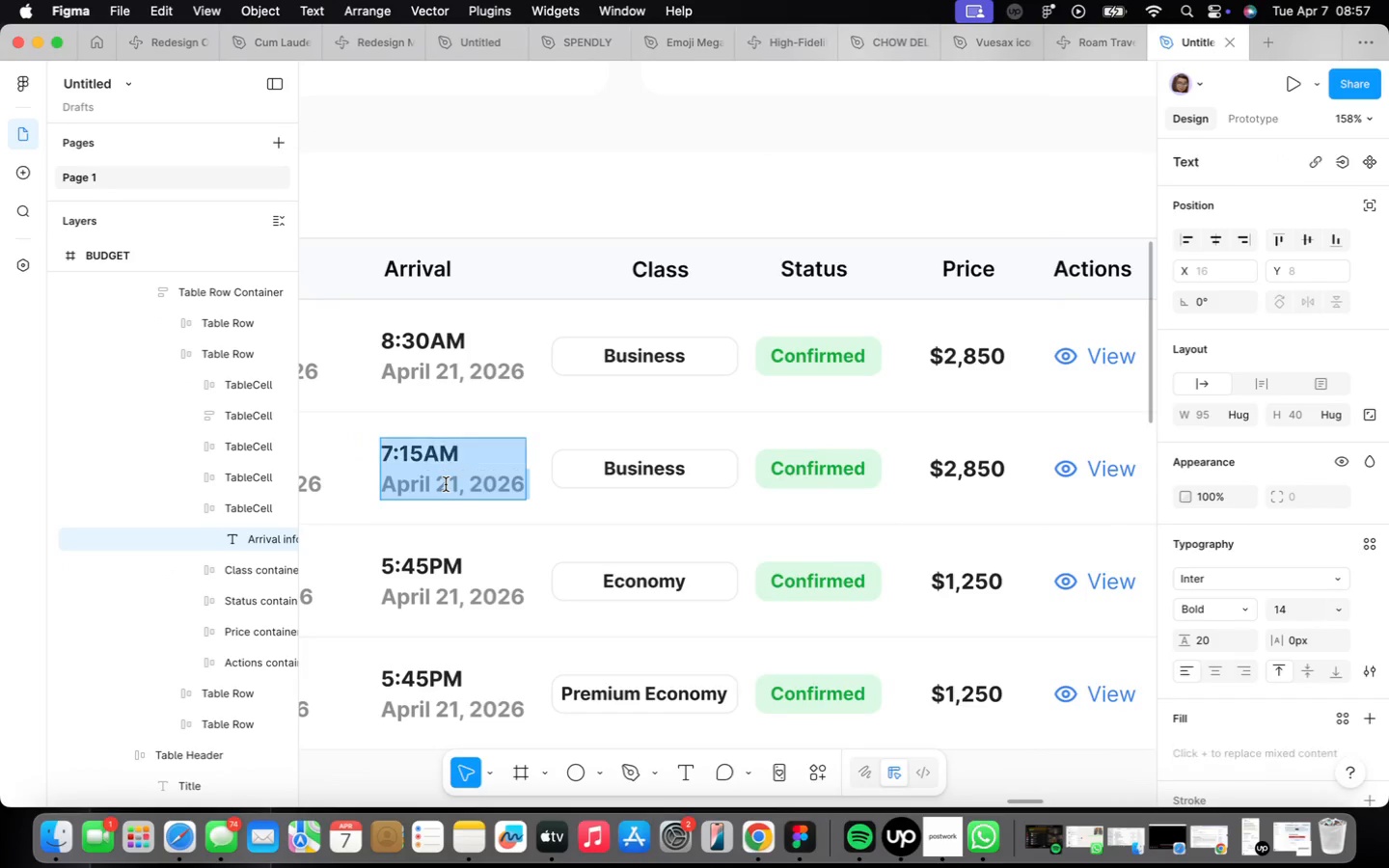 
triple_click([446, 484])
 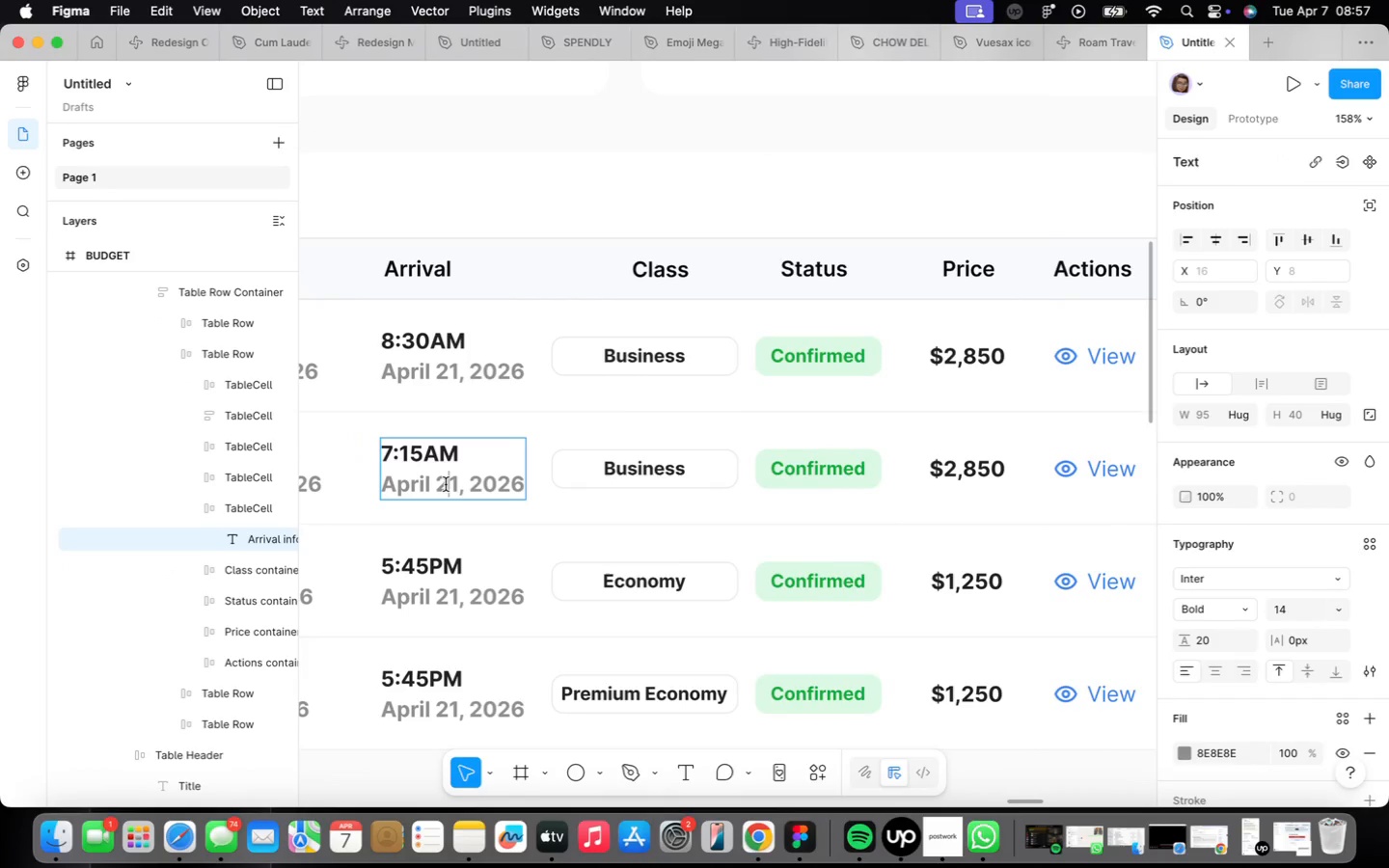 
triple_click([446, 484])
 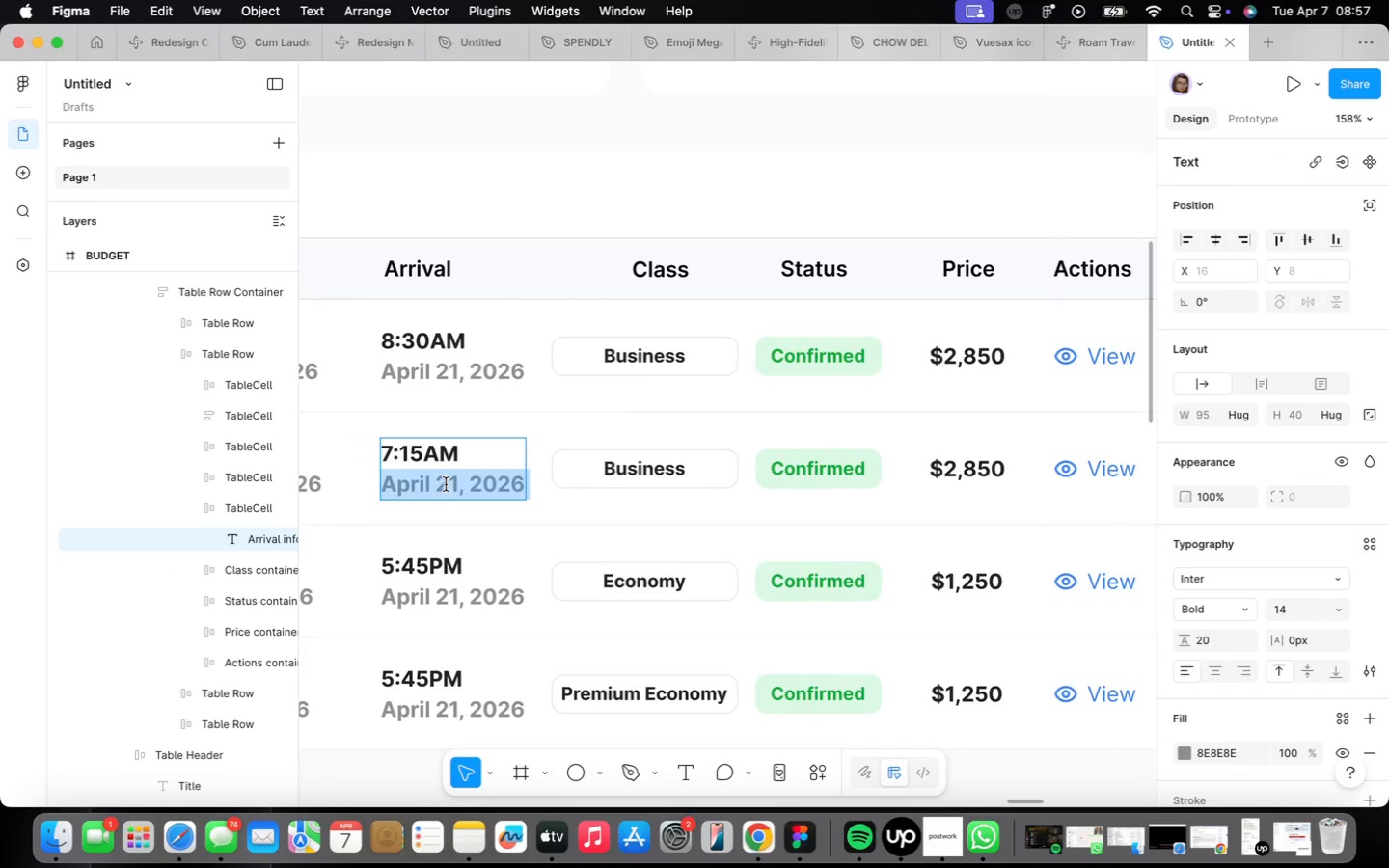 
right_click([446, 484])
 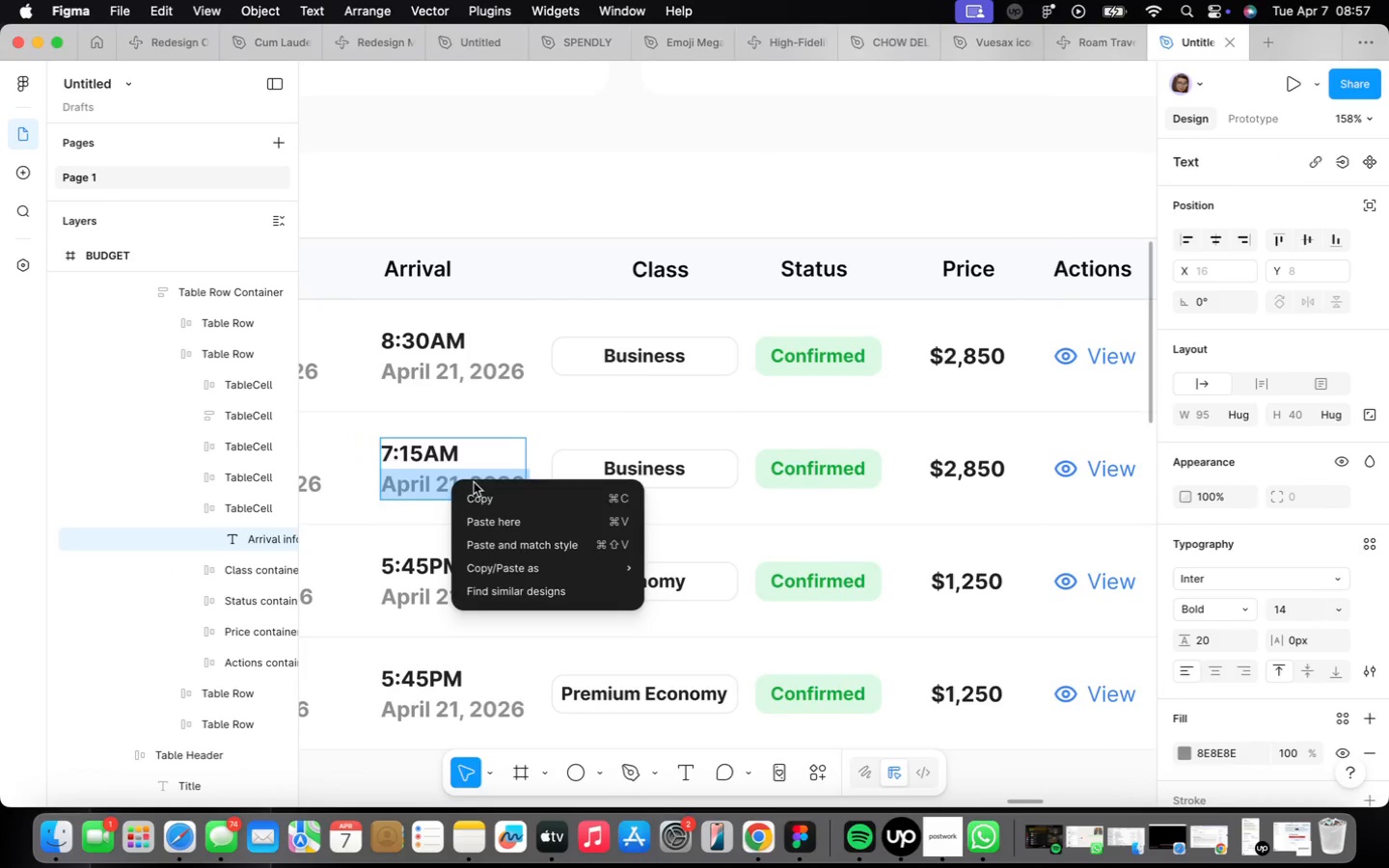 
left_click([484, 495])
 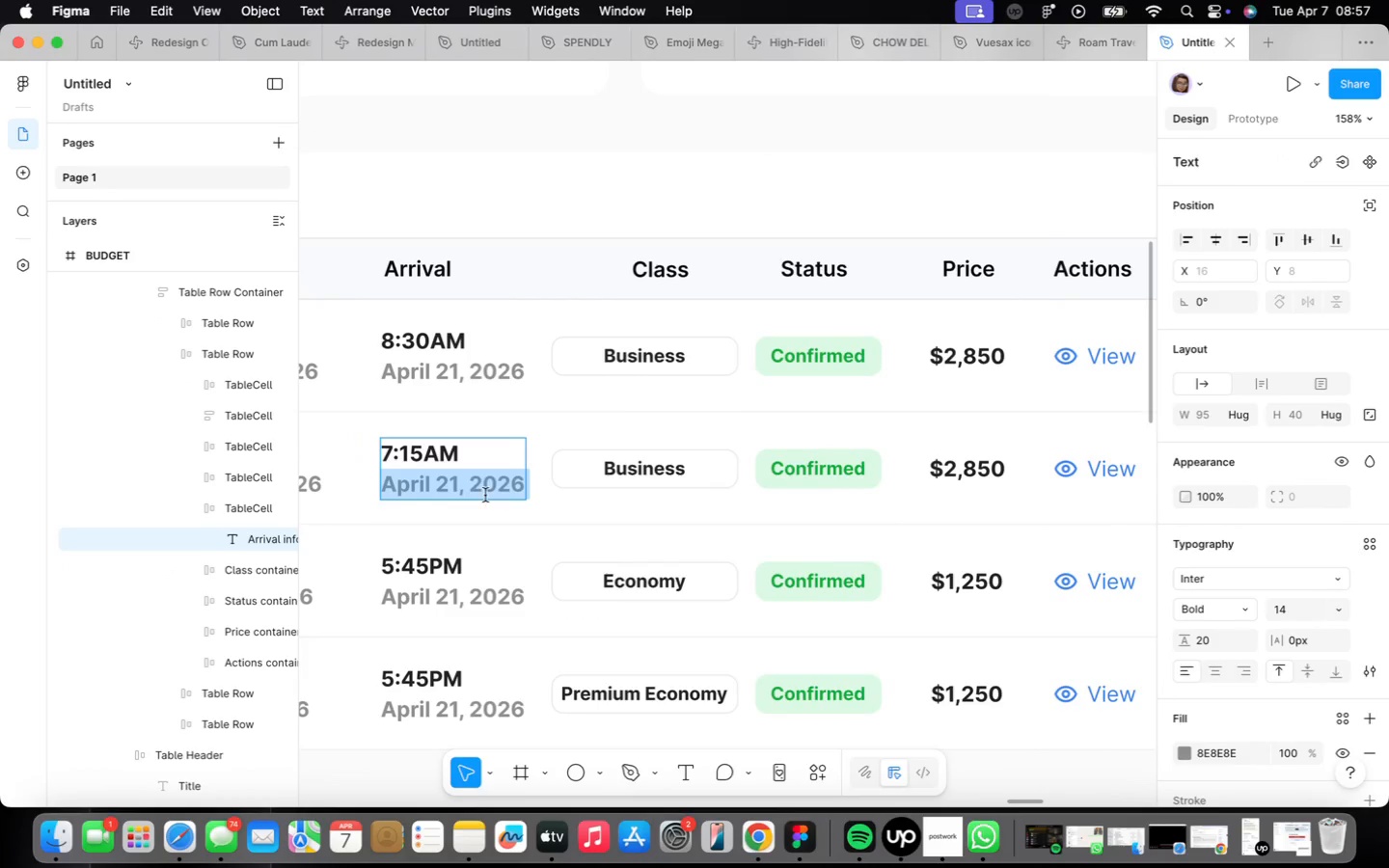 
scroll: coordinate [484, 492], scroll_direction: down, amount: 16.0
 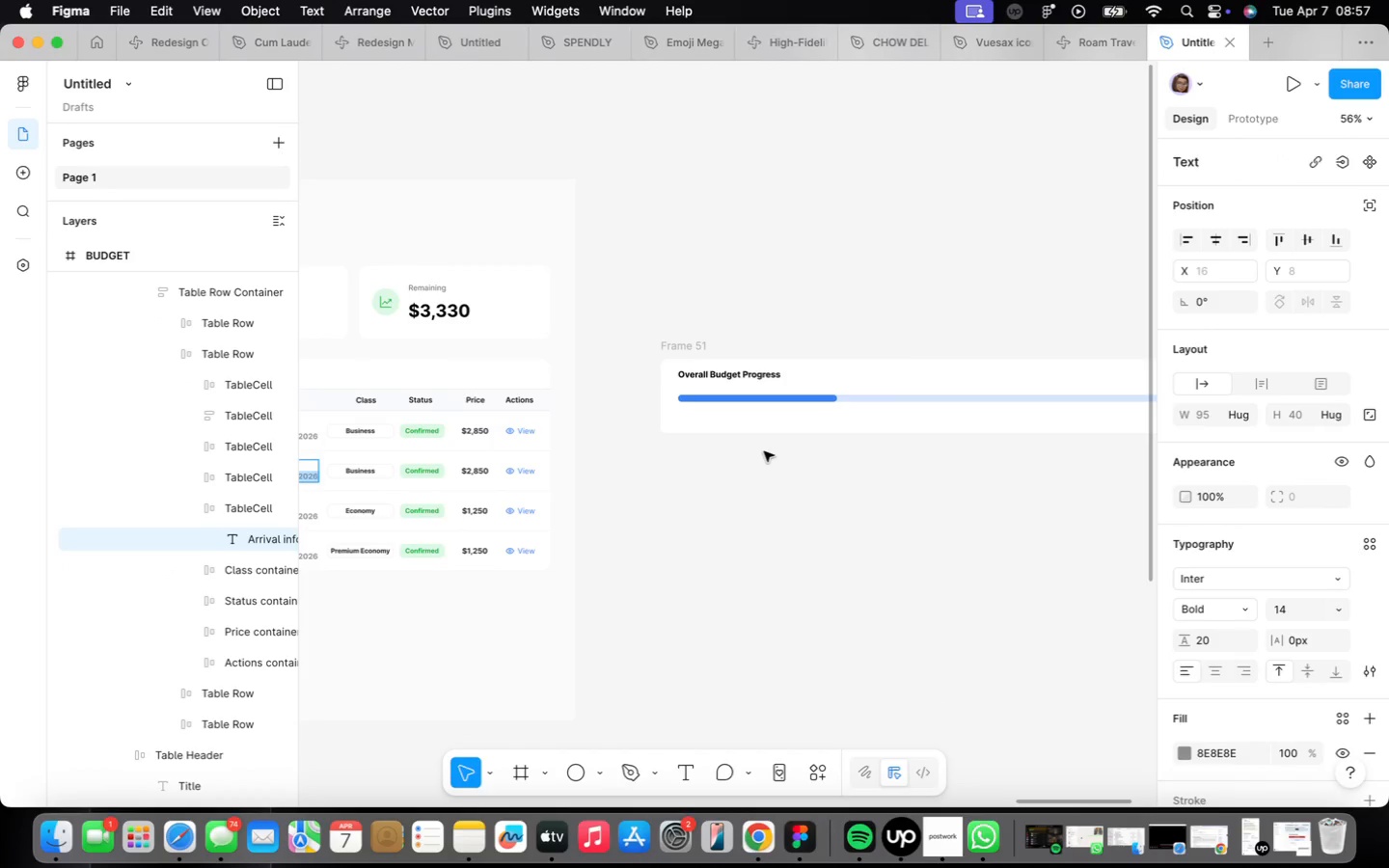 
right_click([730, 472])
 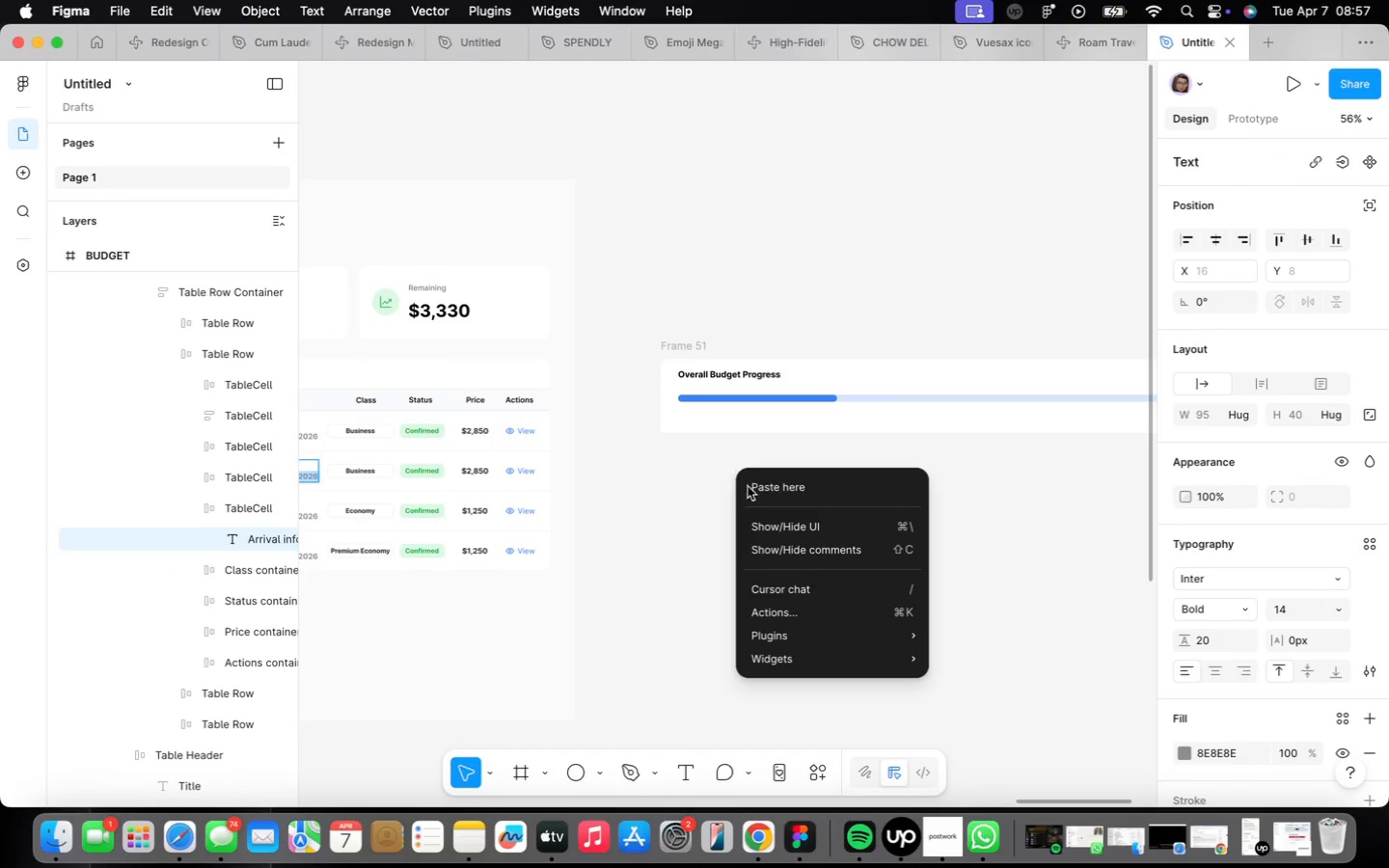 
left_click([756, 488])
 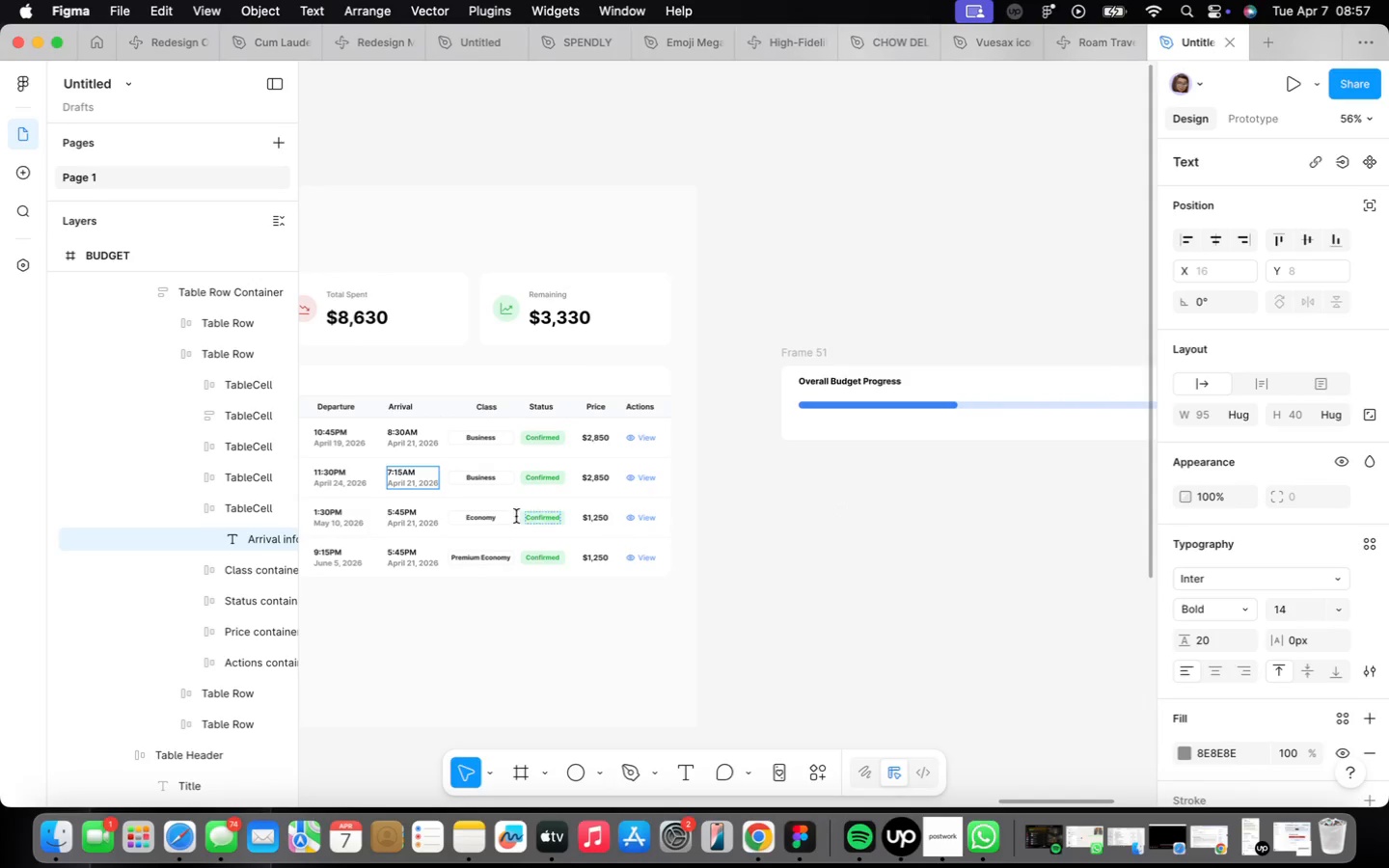 
left_click([791, 568])
 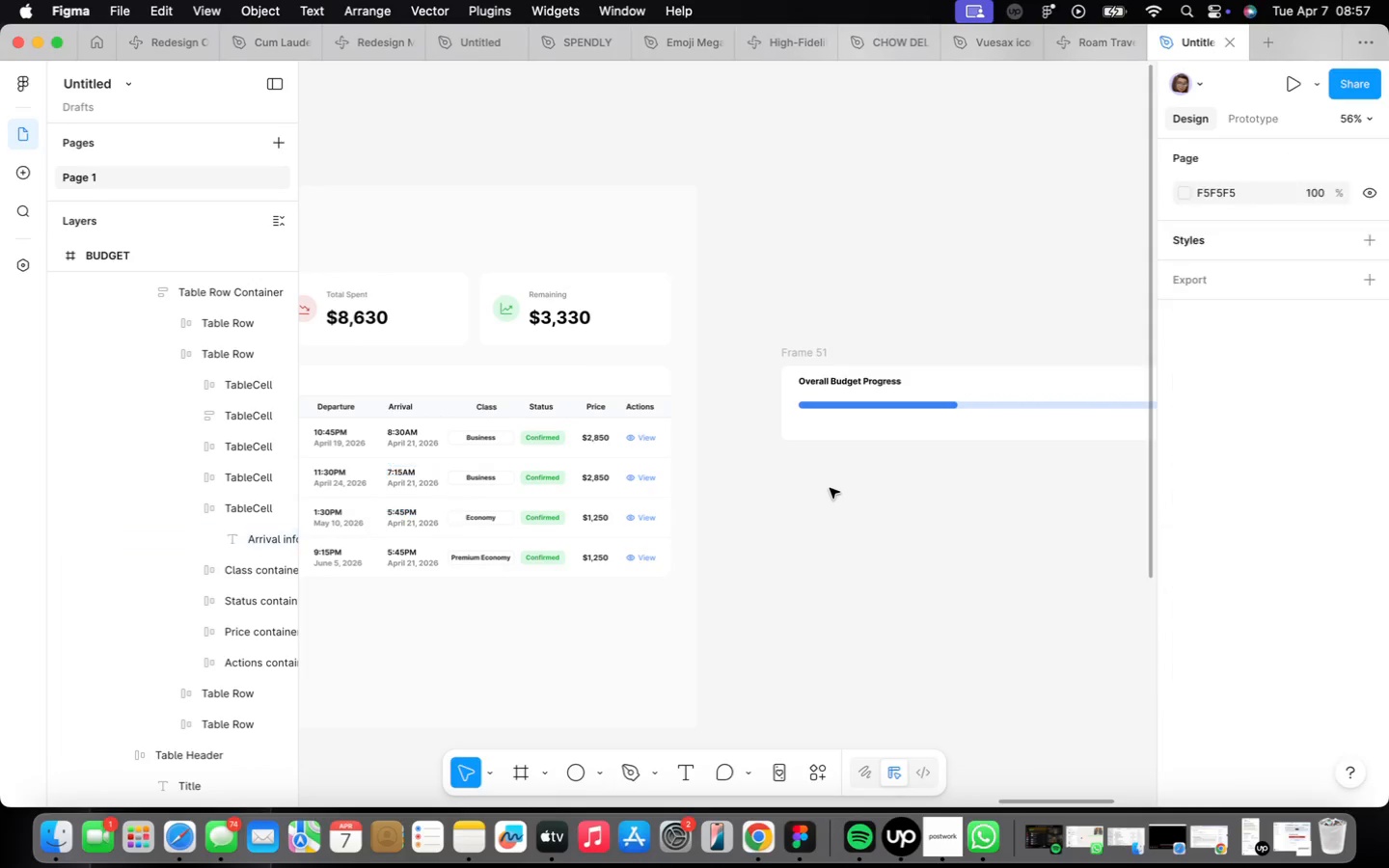 
right_click([837, 461])
 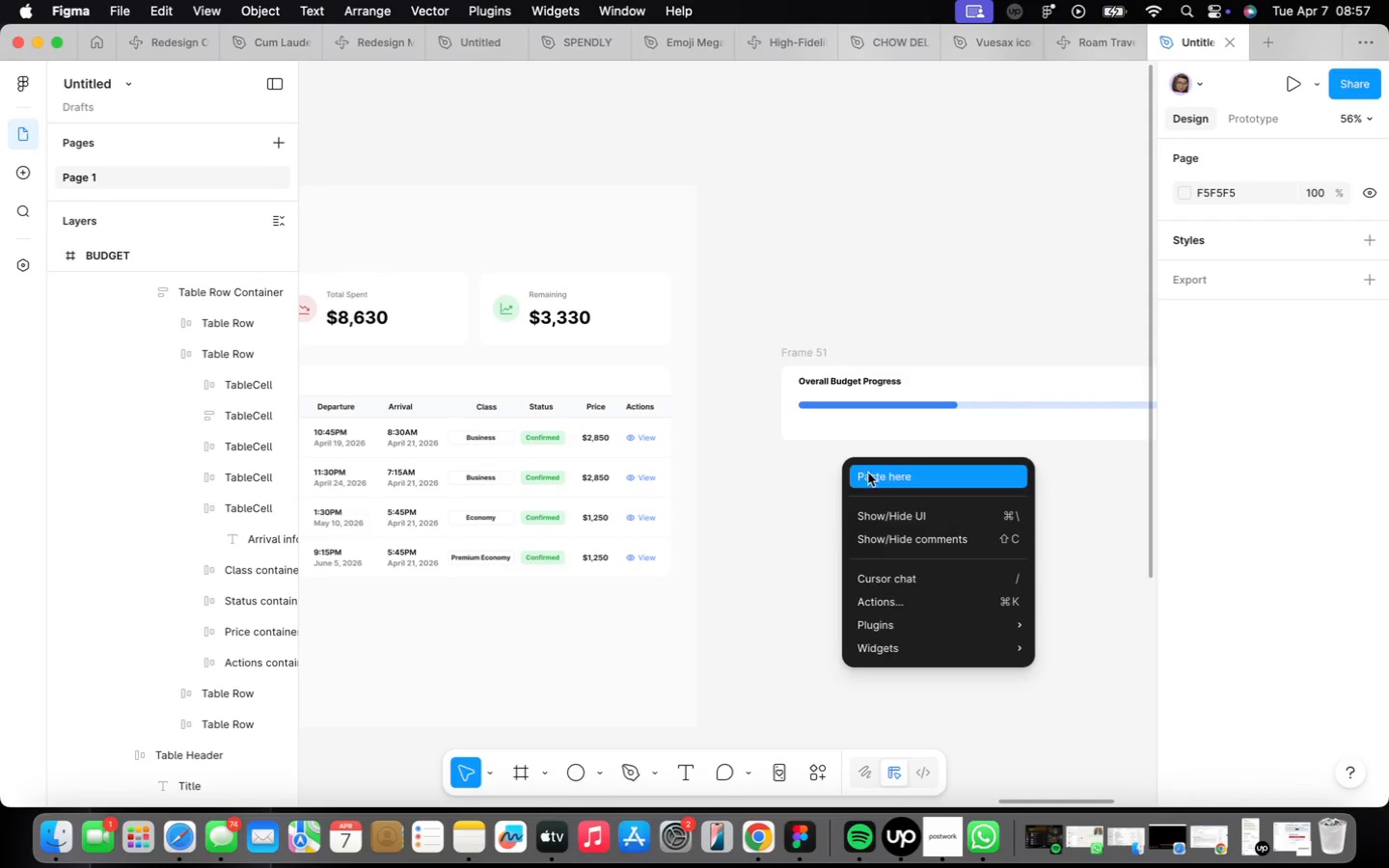 
left_click([868, 467])
 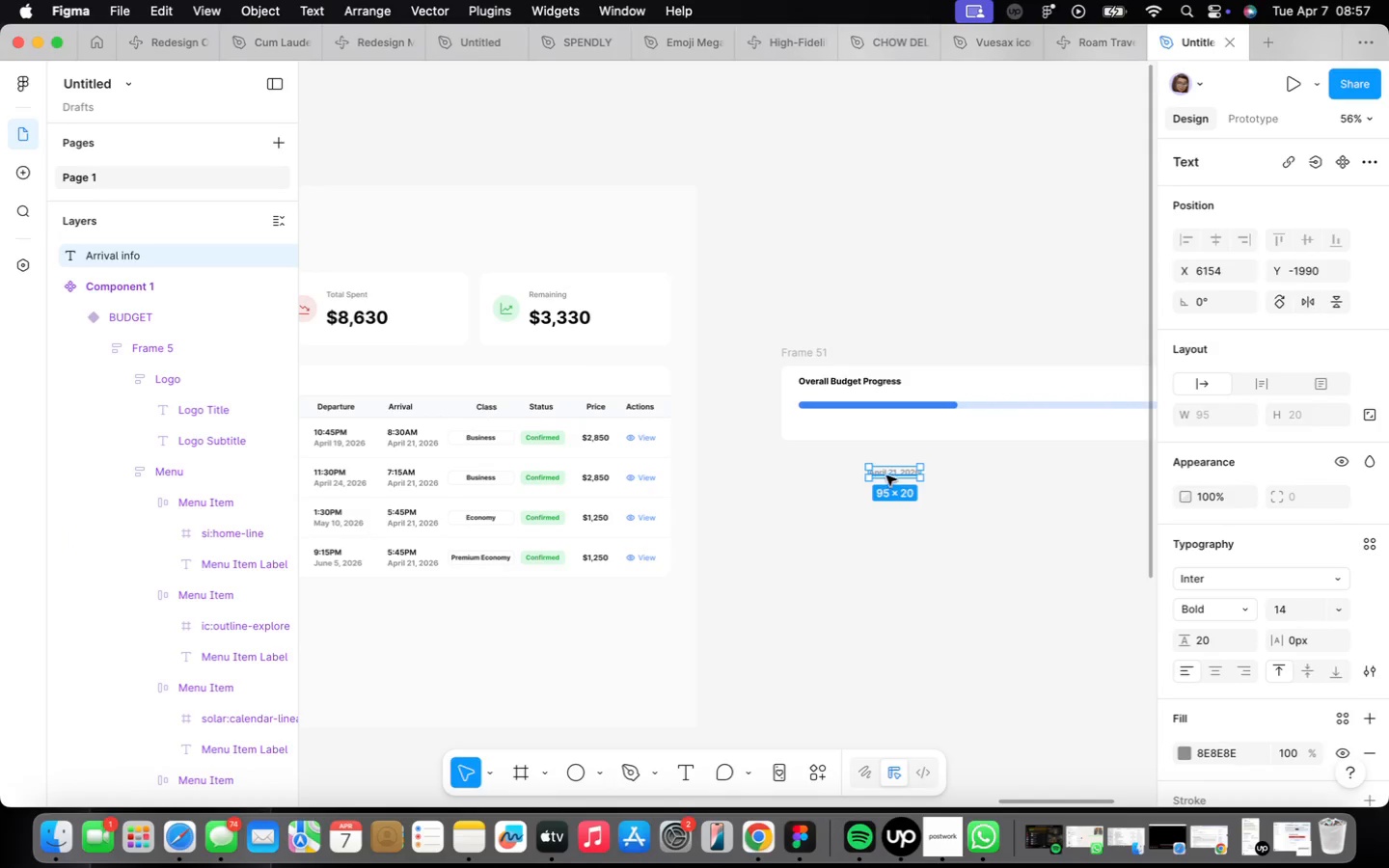 
left_click_drag(start_coordinate=[887, 470], to_coordinate=[818, 418])
 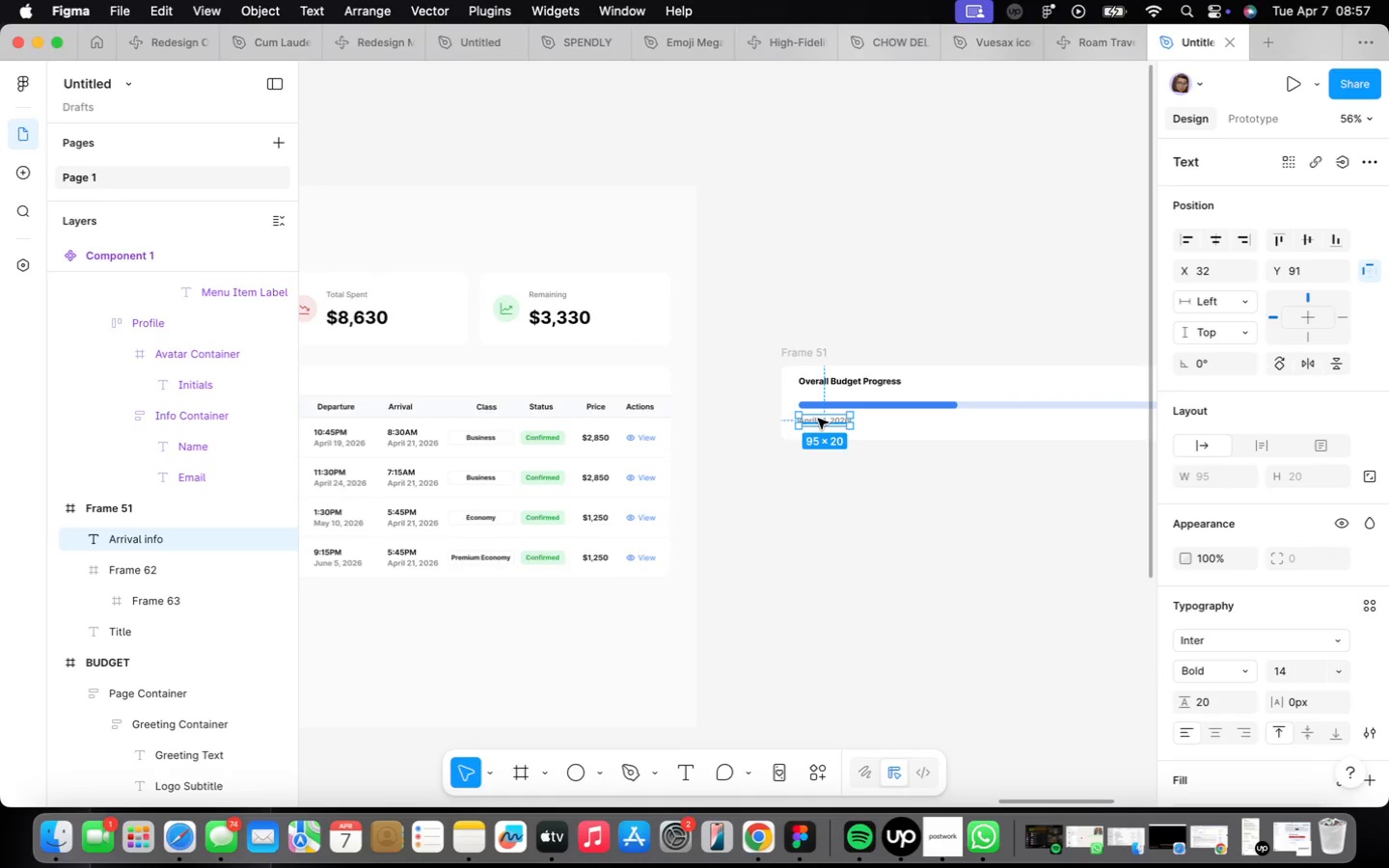 
scroll: coordinate [818, 419], scroll_direction: up, amount: 19.0
 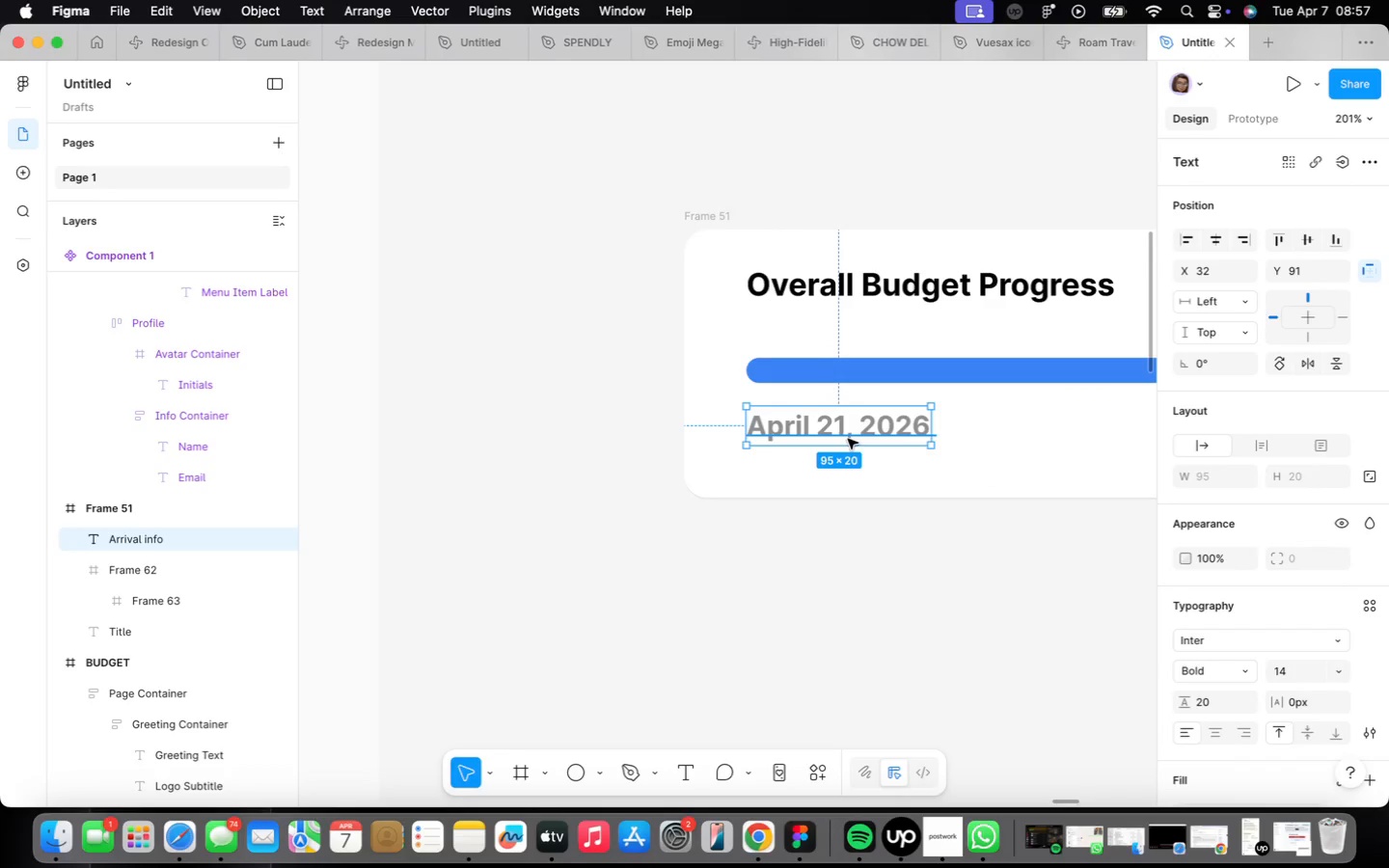 
left_click_drag(start_coordinate=[848, 436], to_coordinate=[856, 434])
 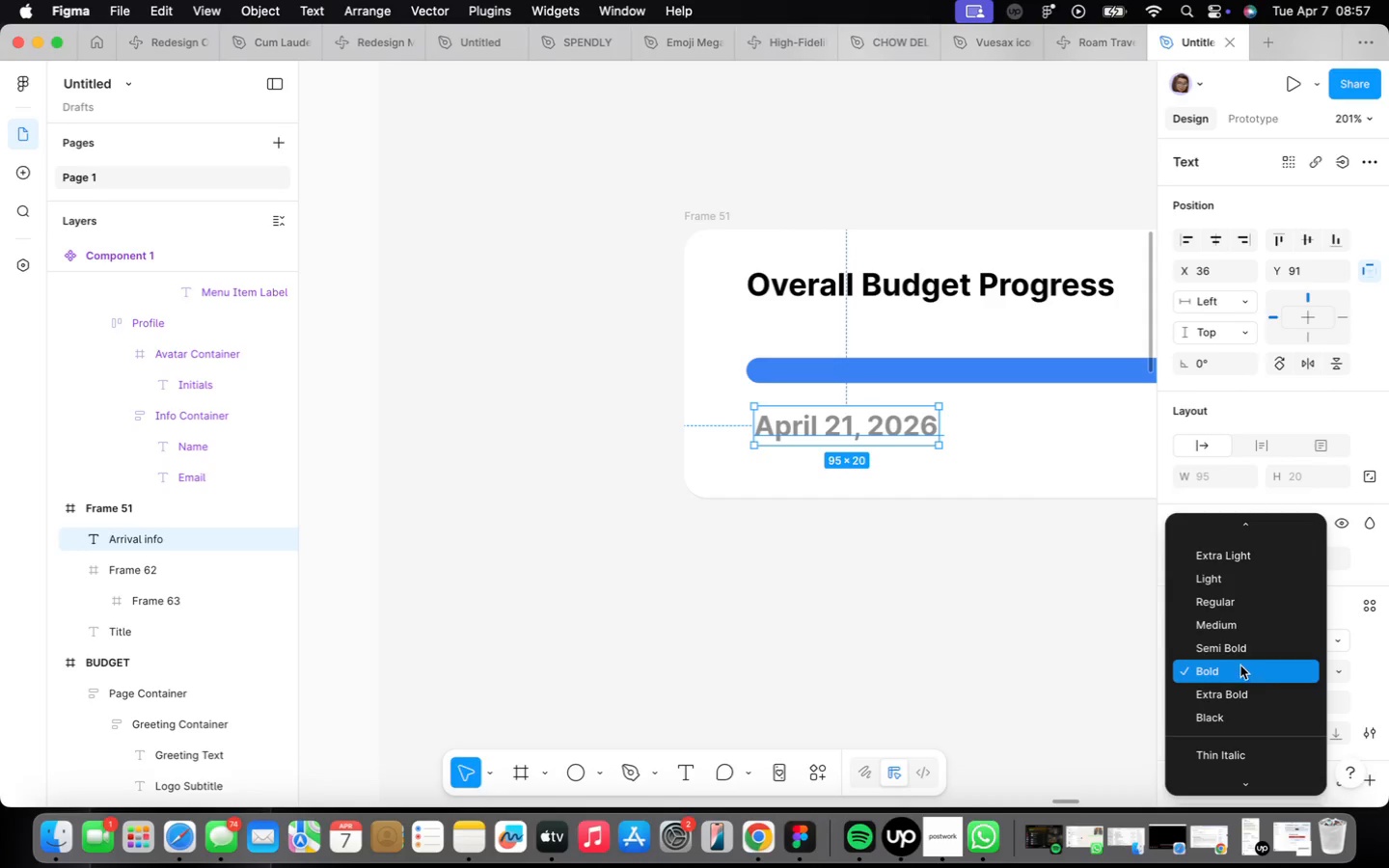 
left_click([1224, 606])
 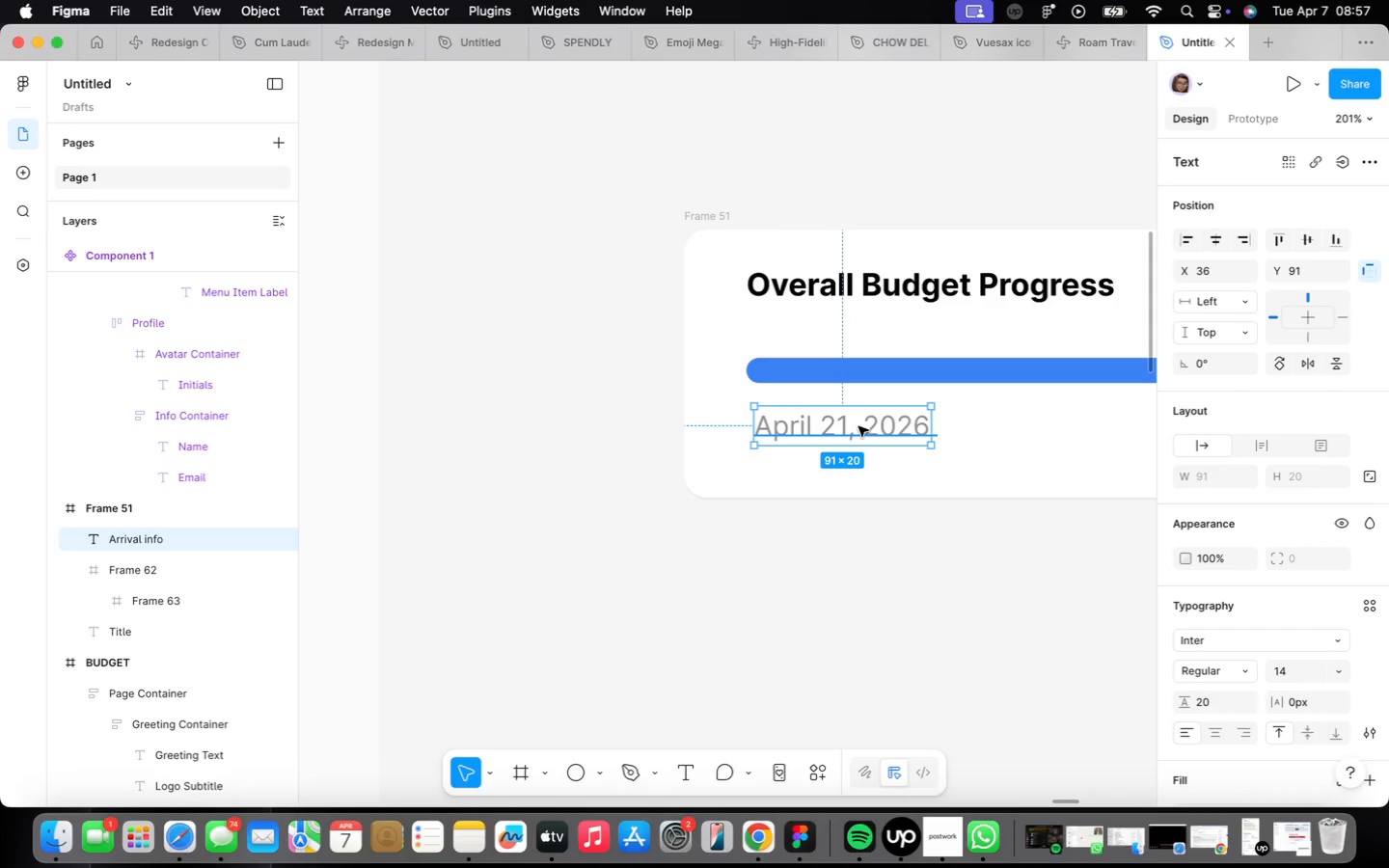 
double_click([858, 420])
 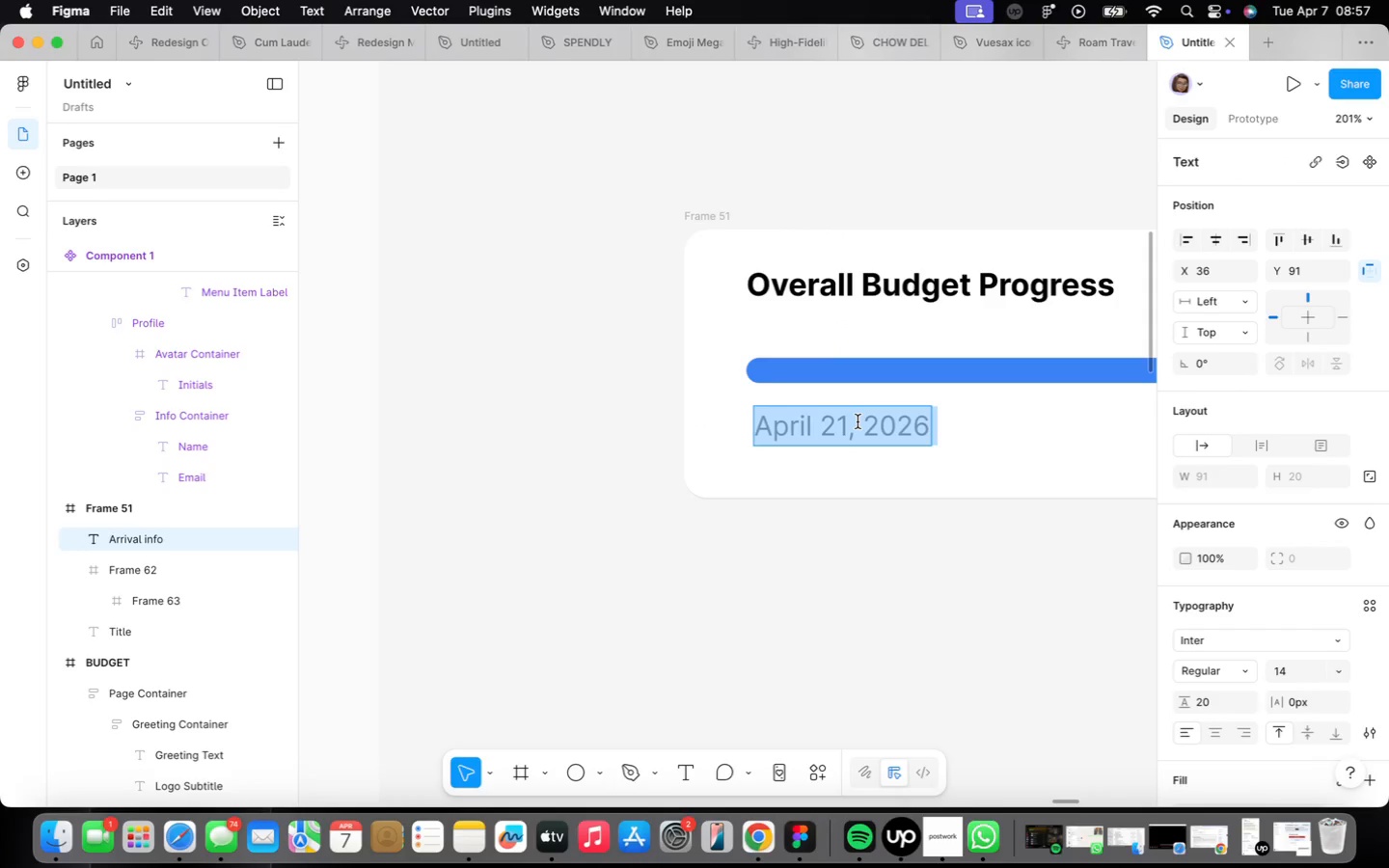 
type($8,630)
 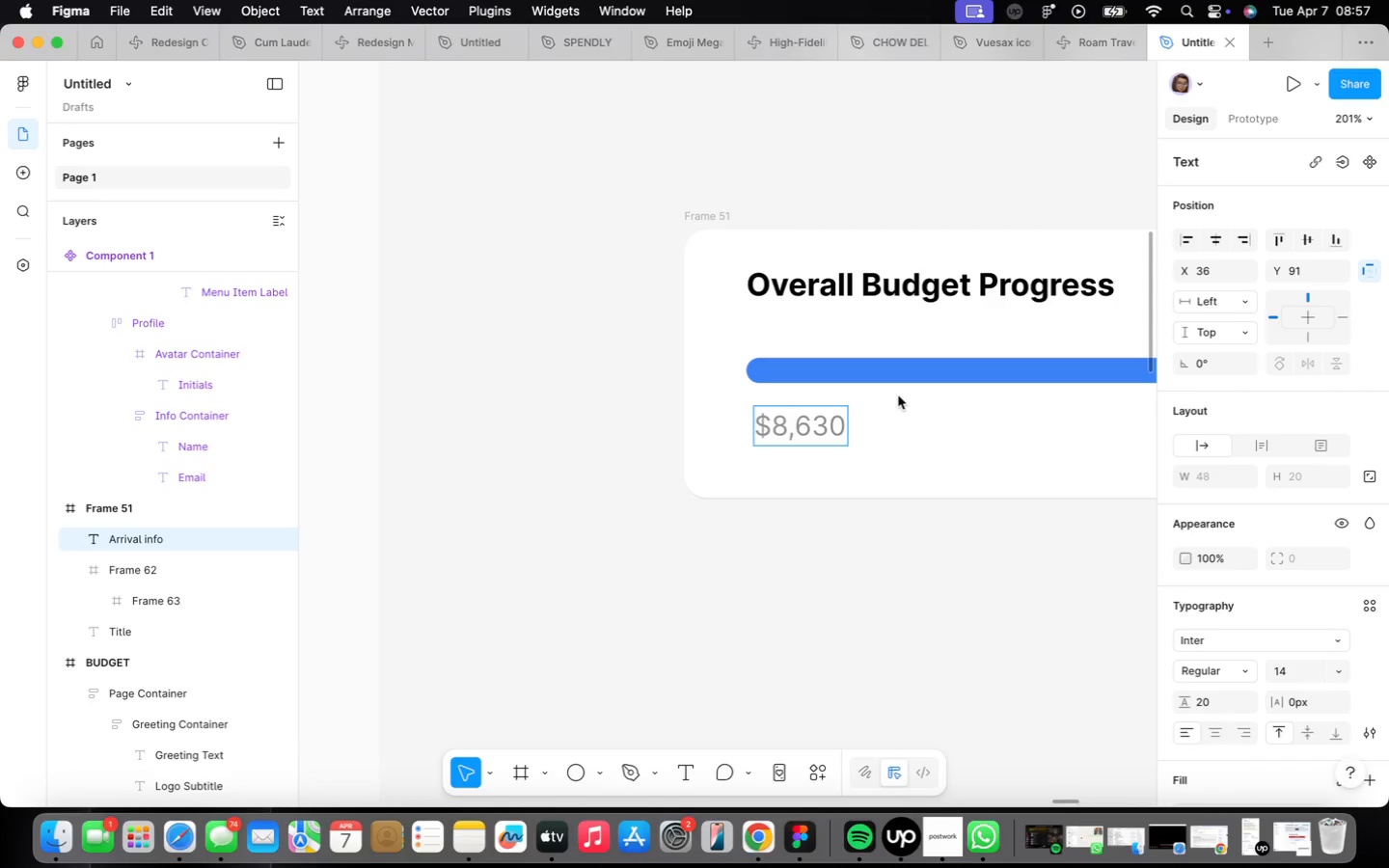 
wait(13.13)
 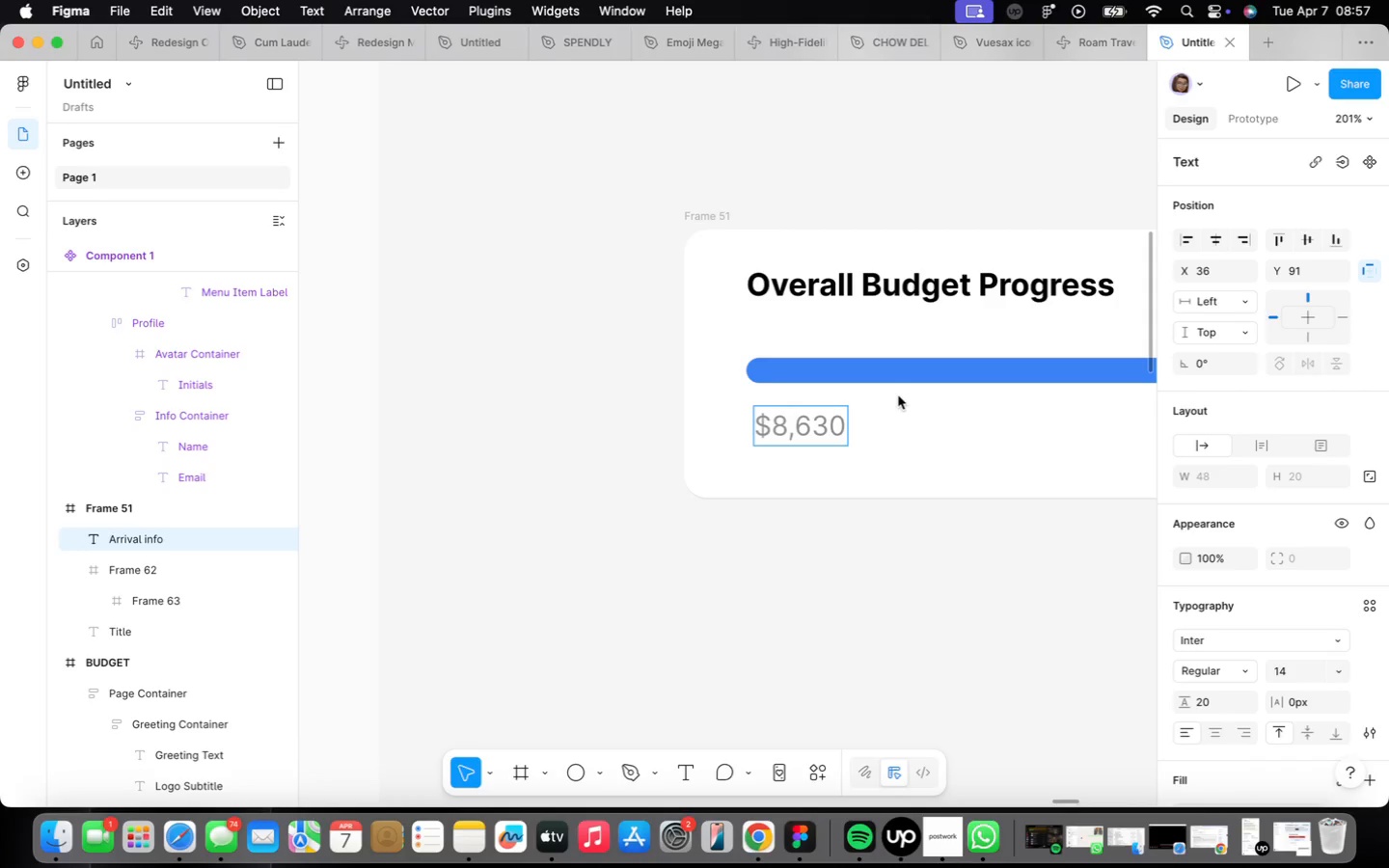 
scroll: coordinate [654, 523], scroll_direction: down, amount: 3.0
 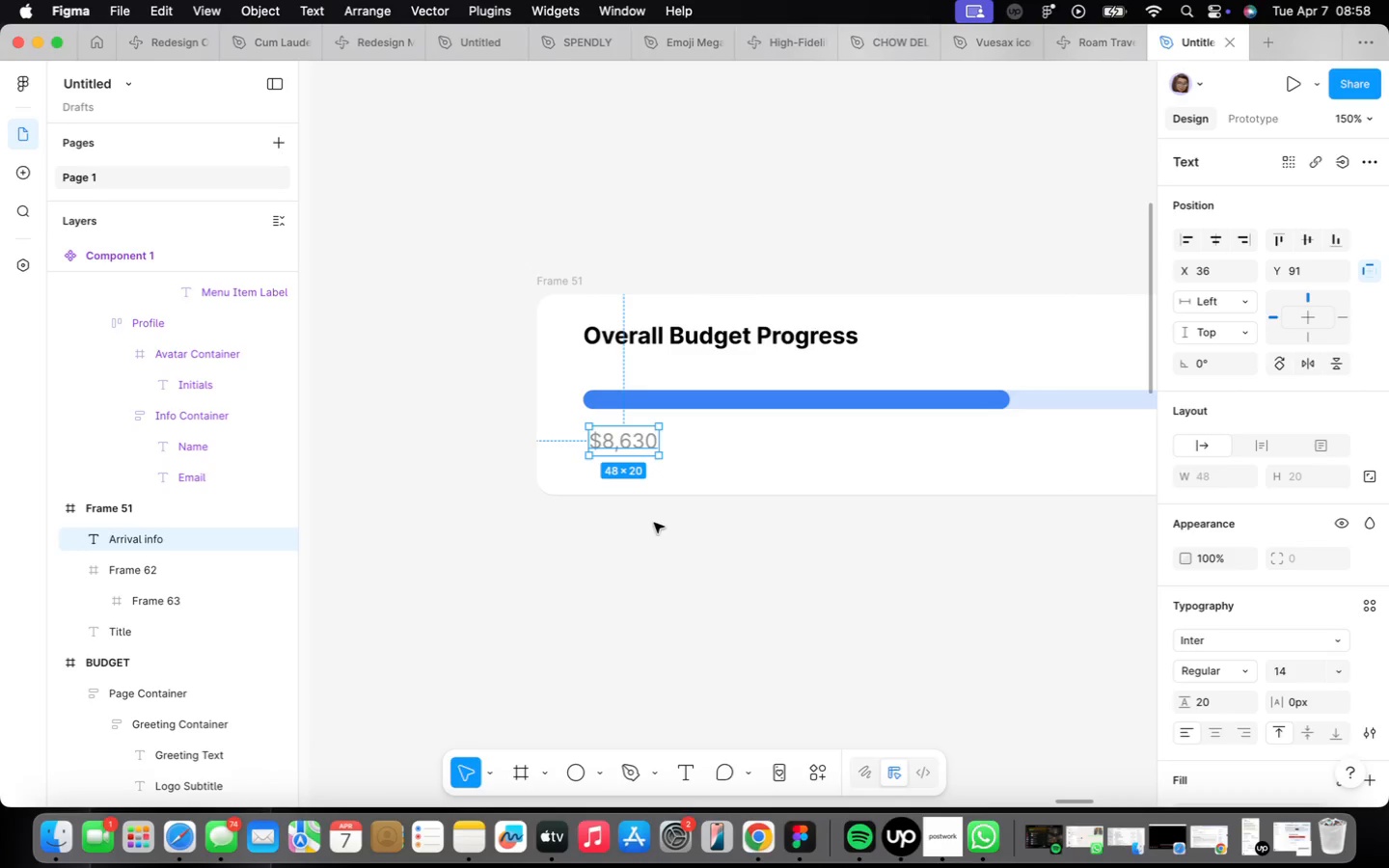 
left_click([654, 522])
 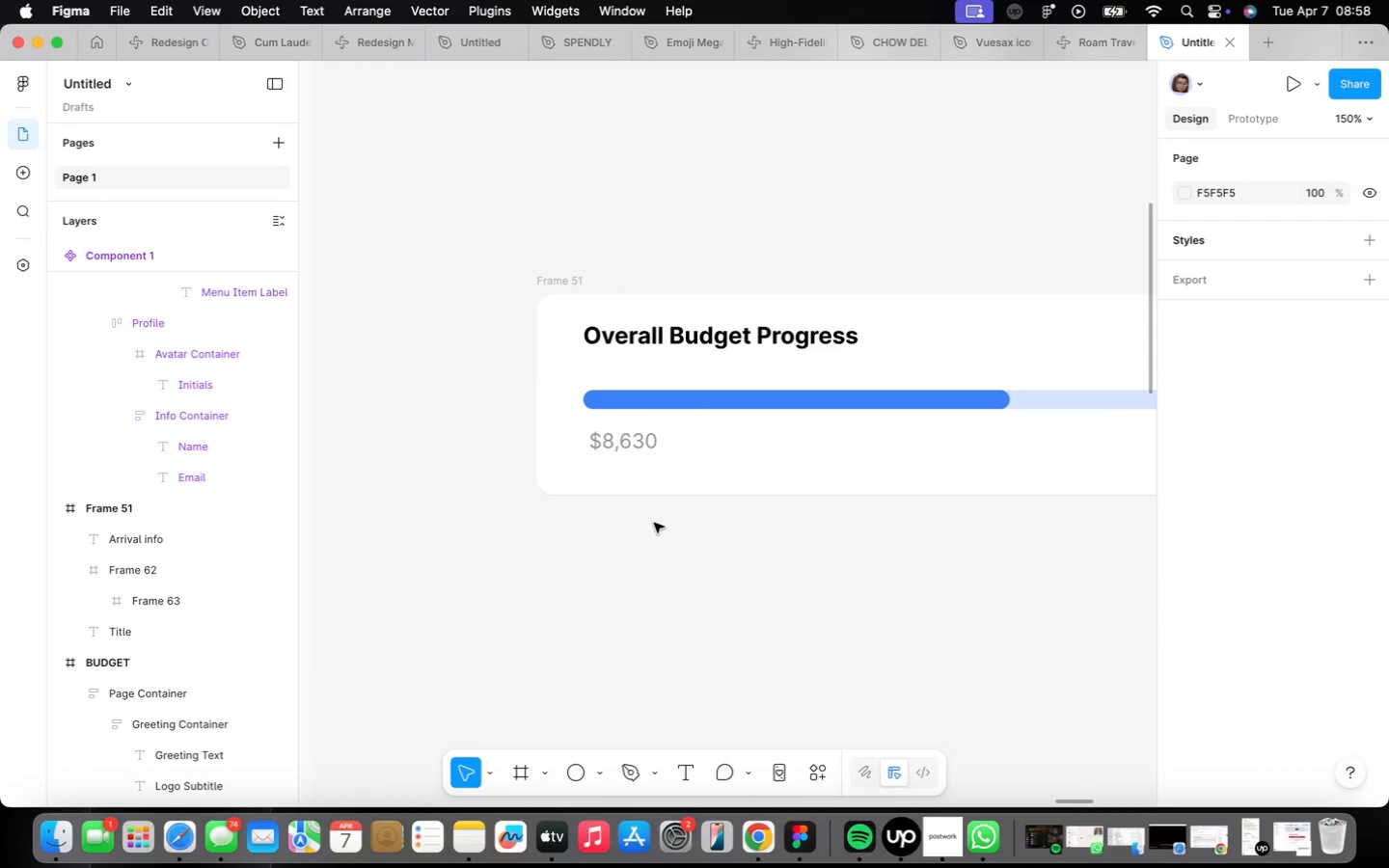 
scroll: coordinate [654, 523], scroll_direction: down, amount: 5.0
 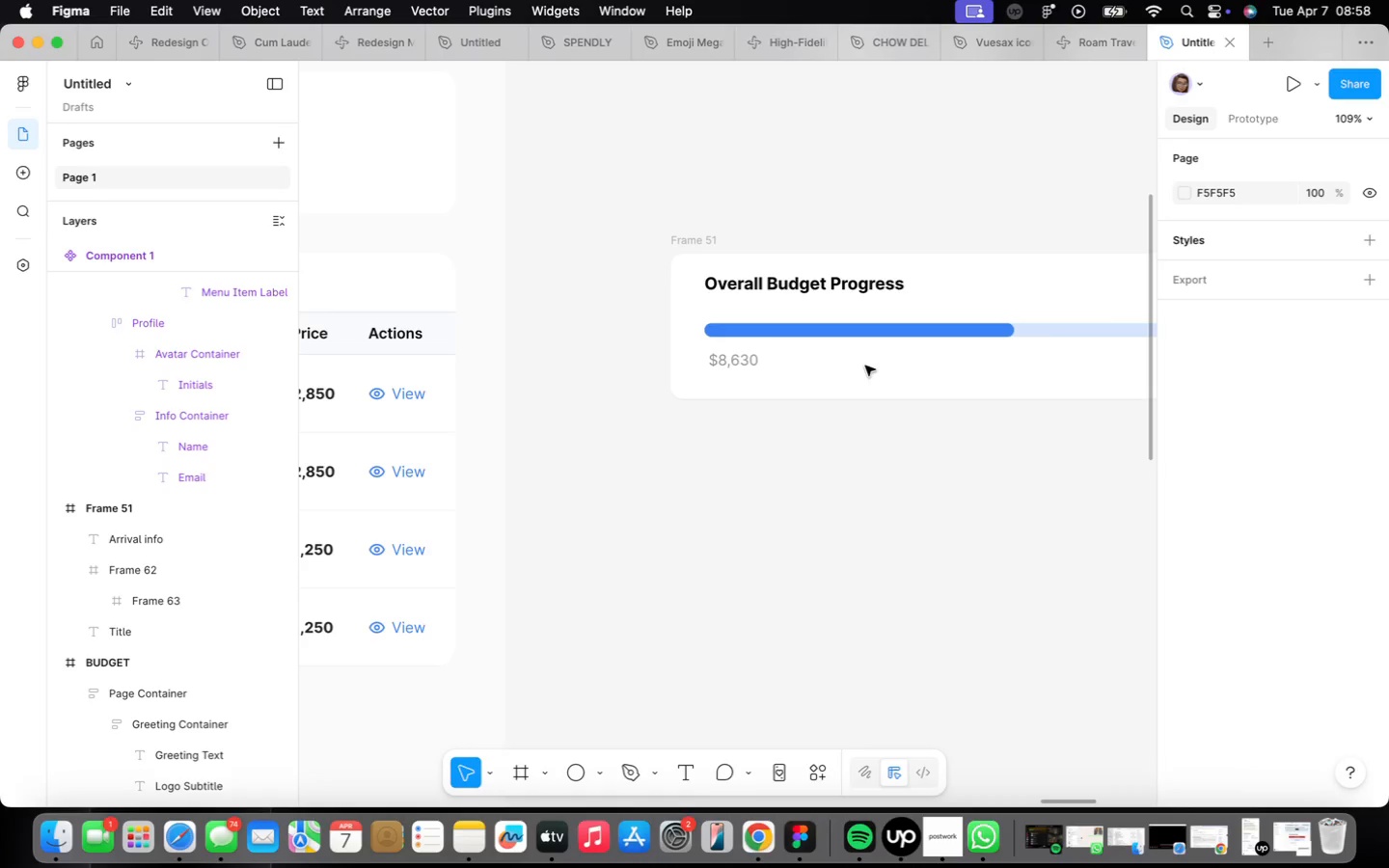 
wait(5.03)
 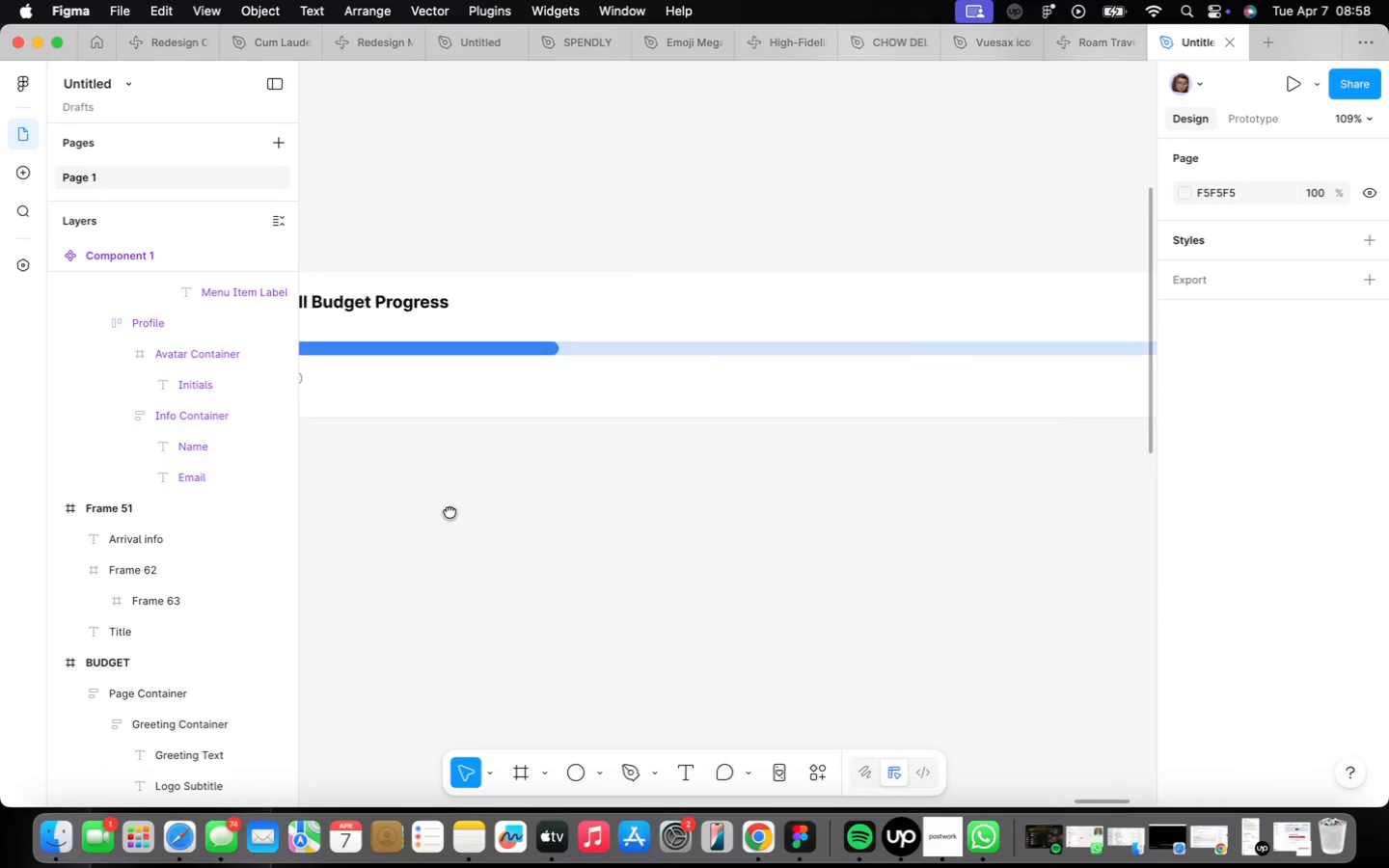 
left_click([717, 422])
 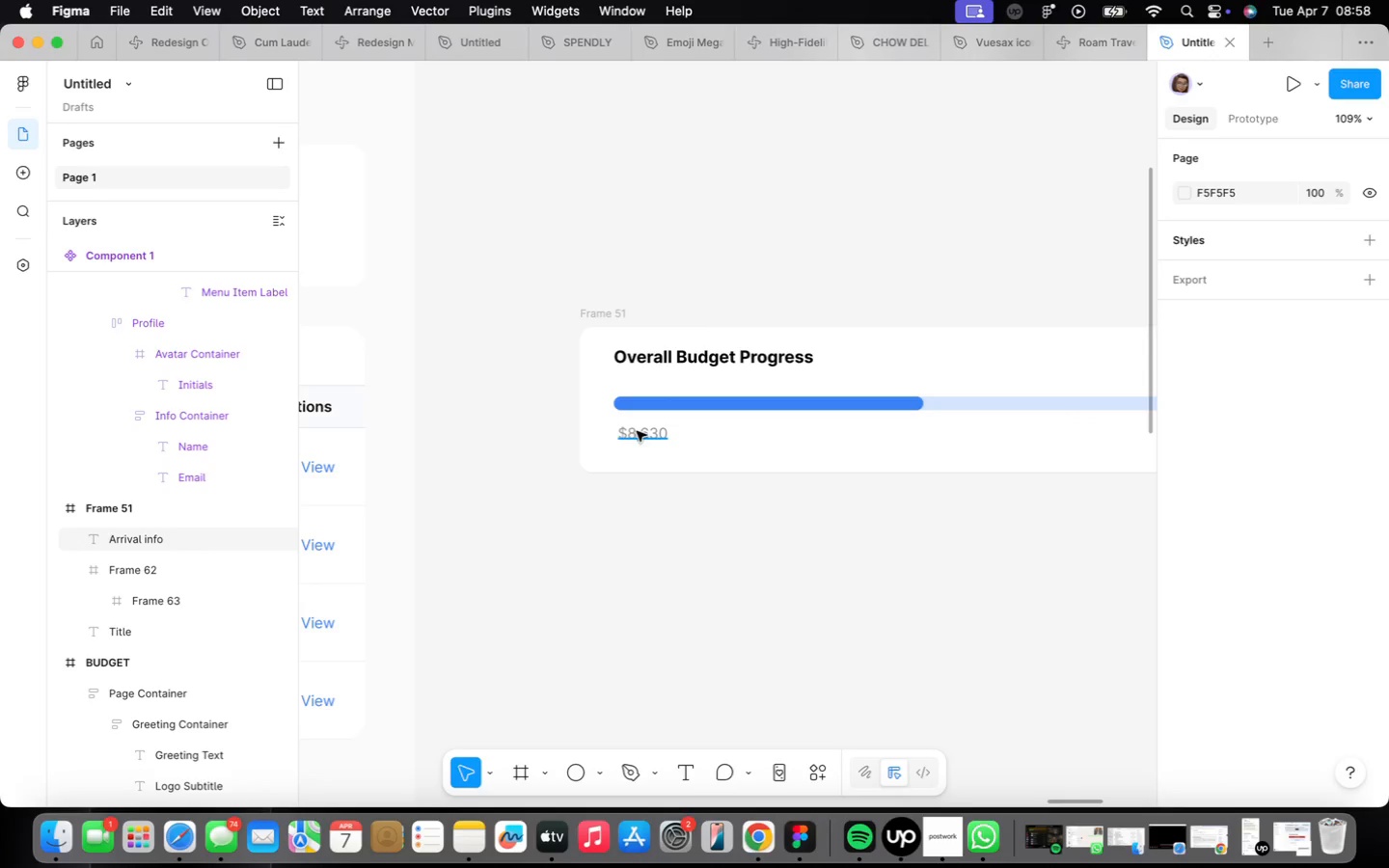 
wait(6.11)
 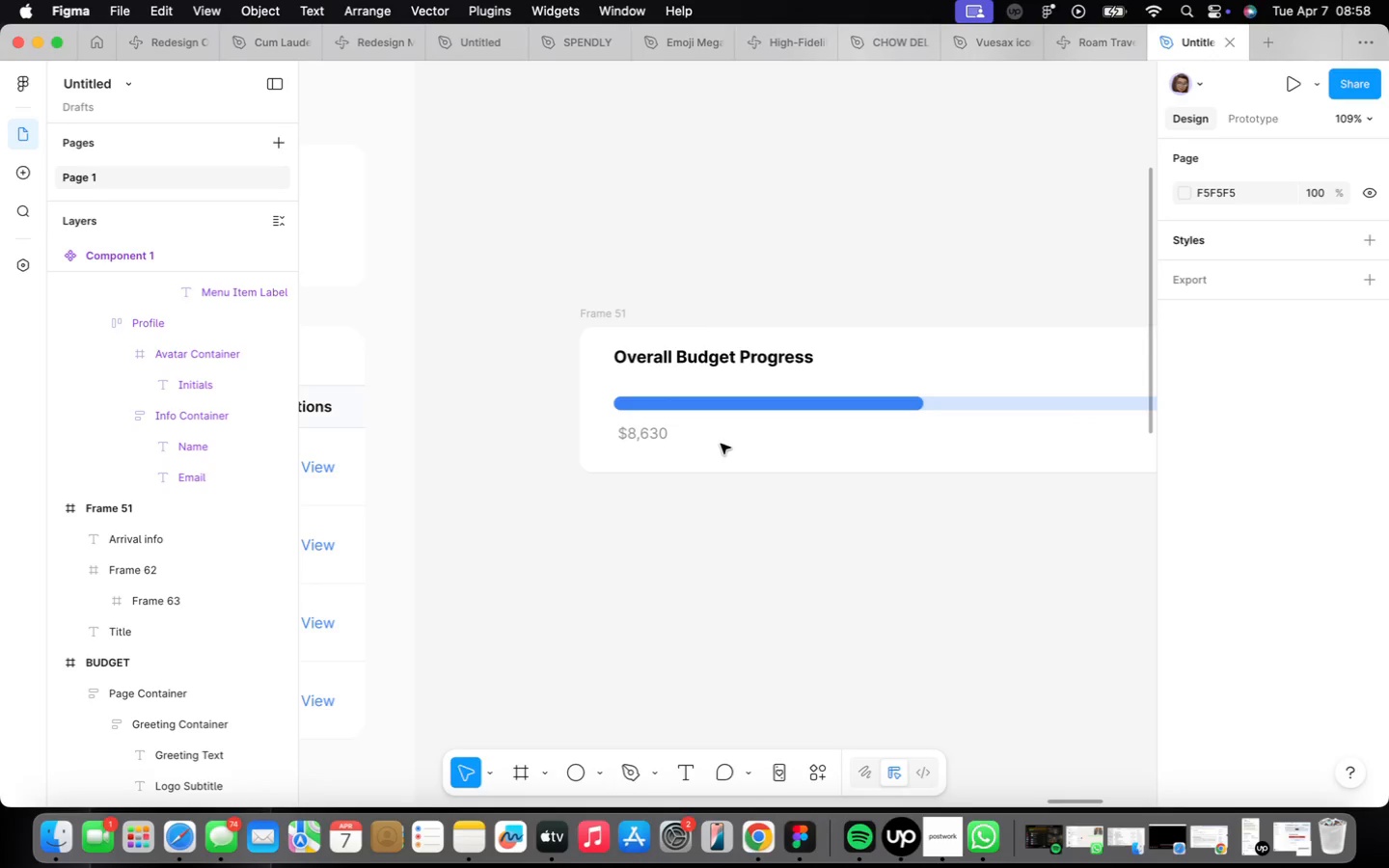 
double_click([636, 430])
 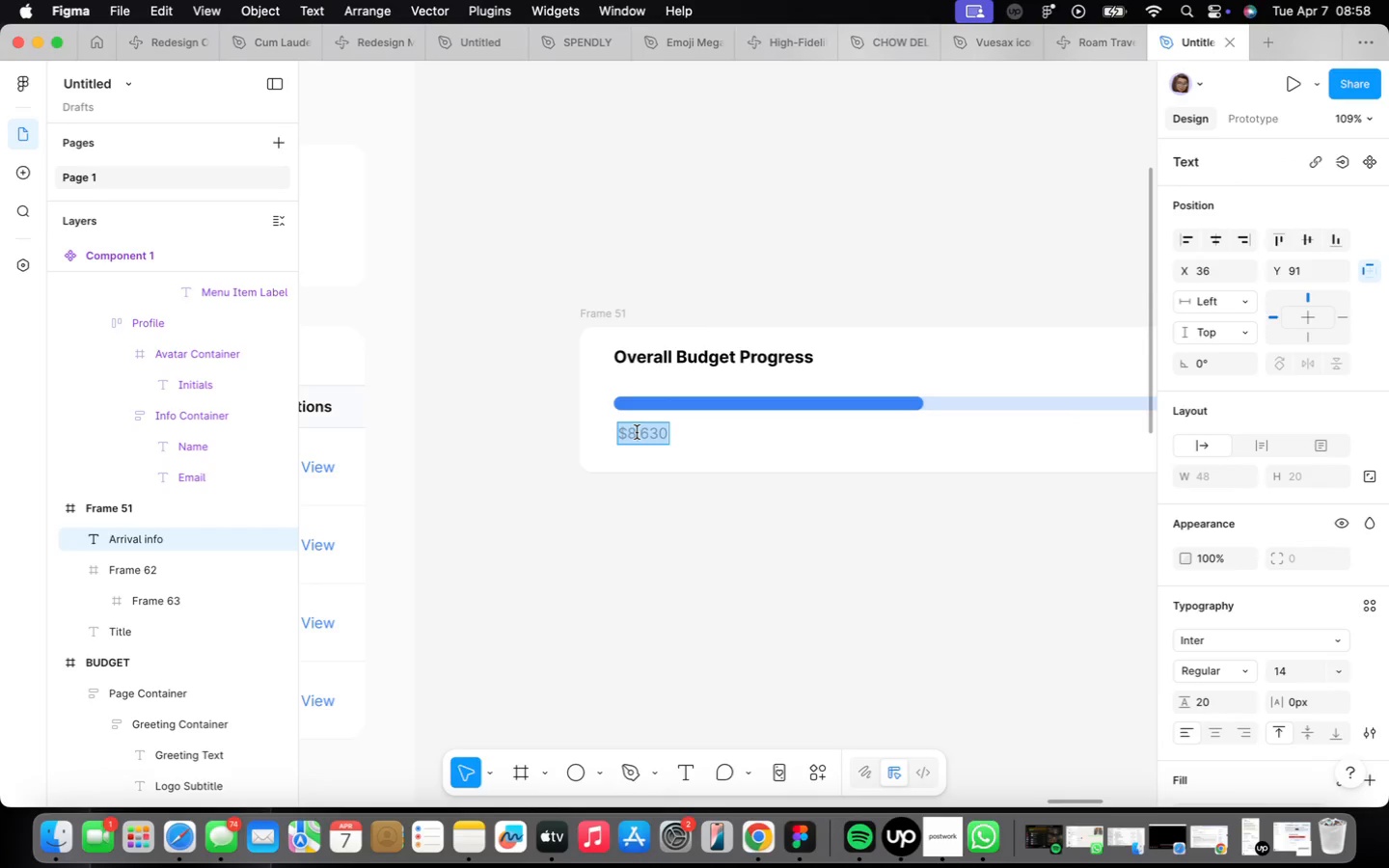 
scroll: coordinate [637, 434], scroll_direction: up, amount: 7.0
 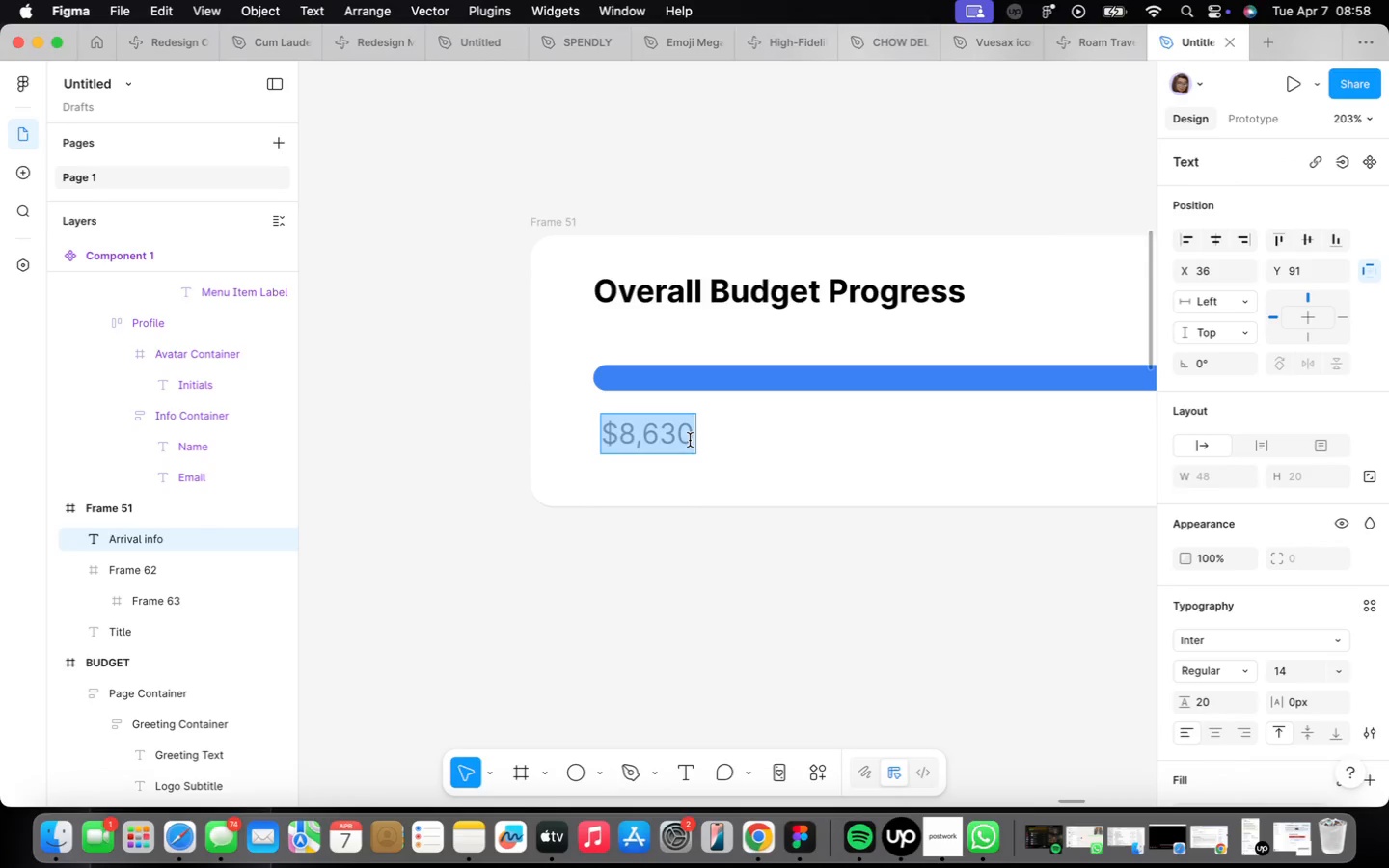 
left_click([689, 441])
 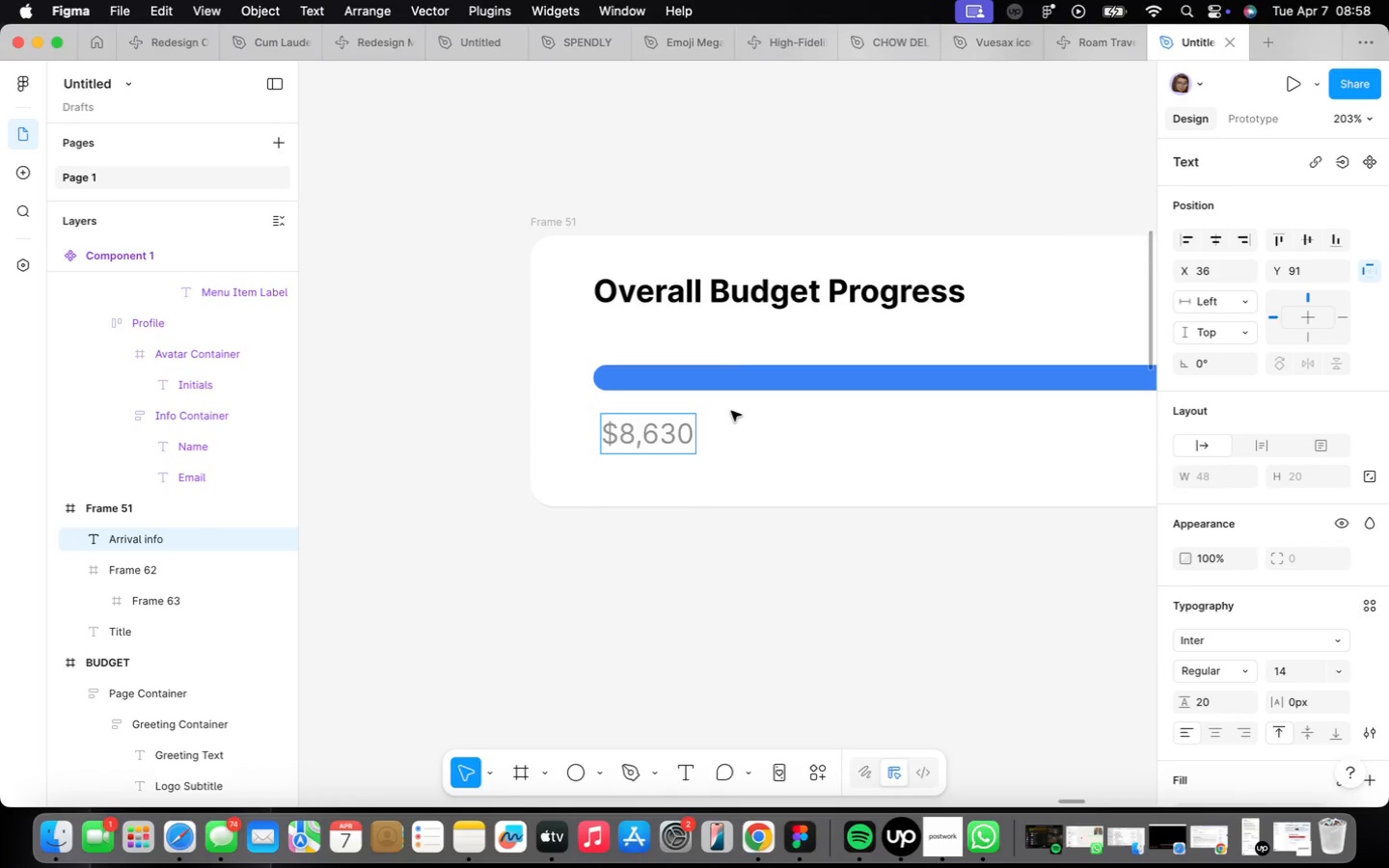 
type( spent)
 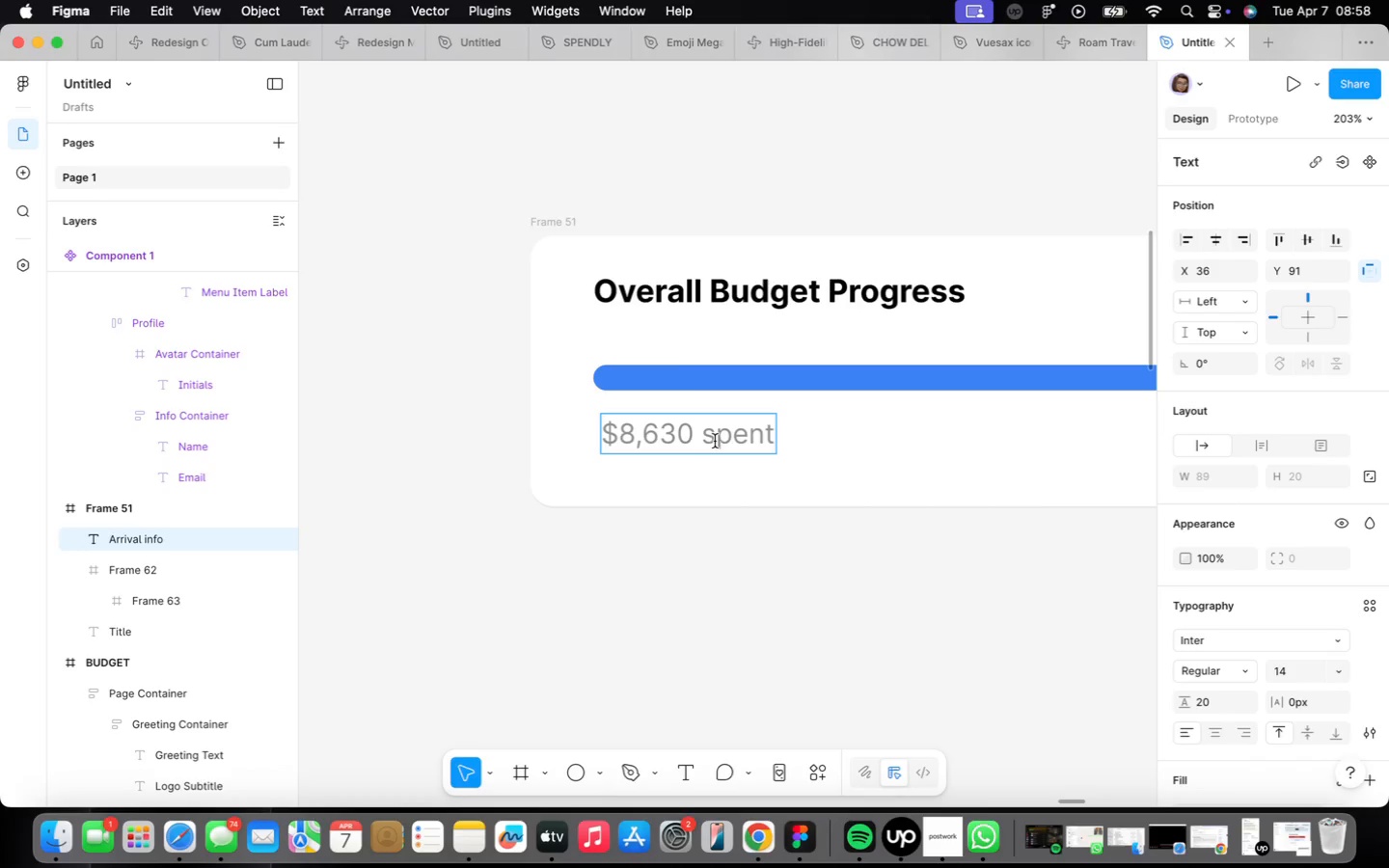 
left_click([700, 502])
 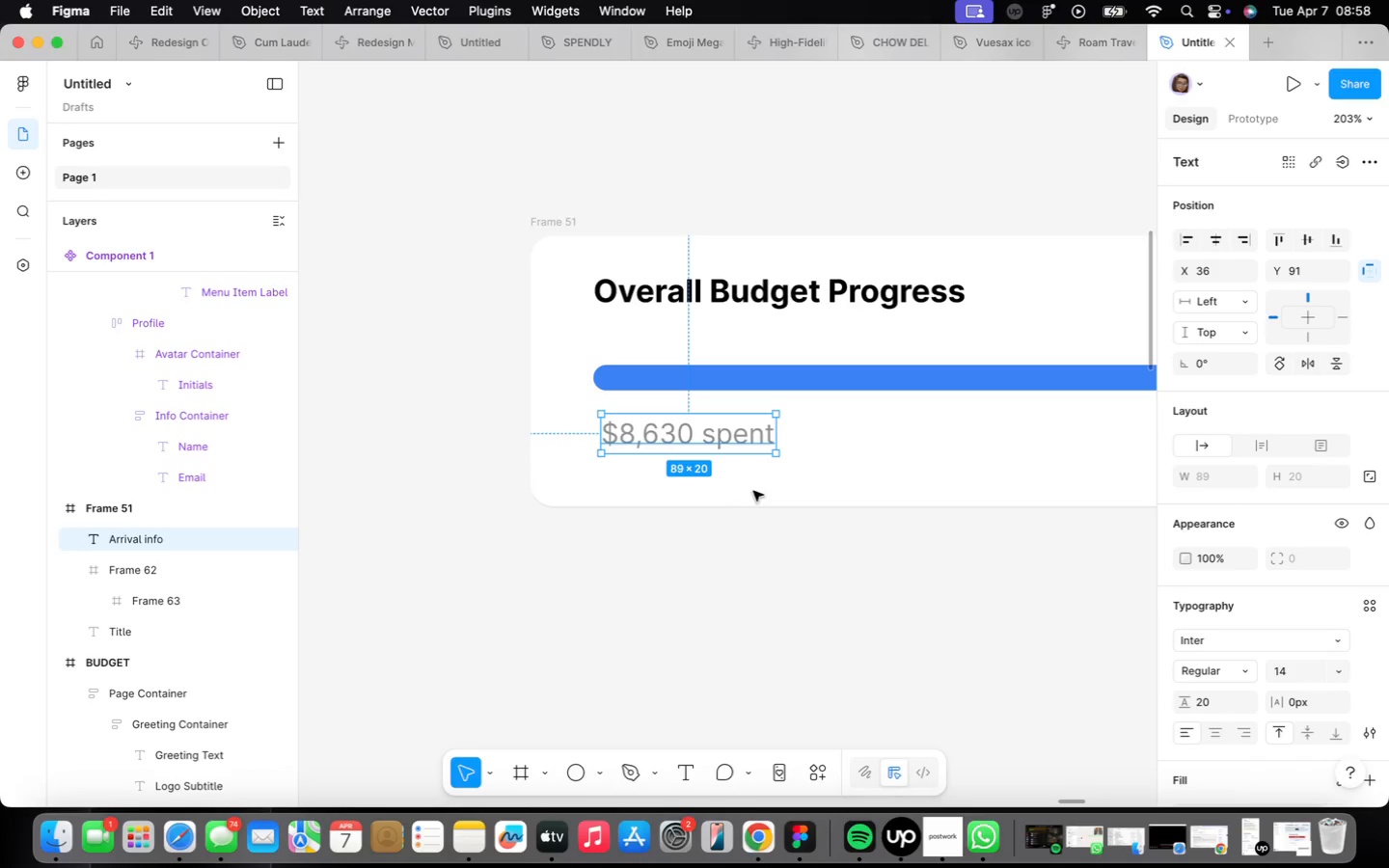 
scroll: coordinate [508, 464], scroll_direction: down, amount: 15.0
 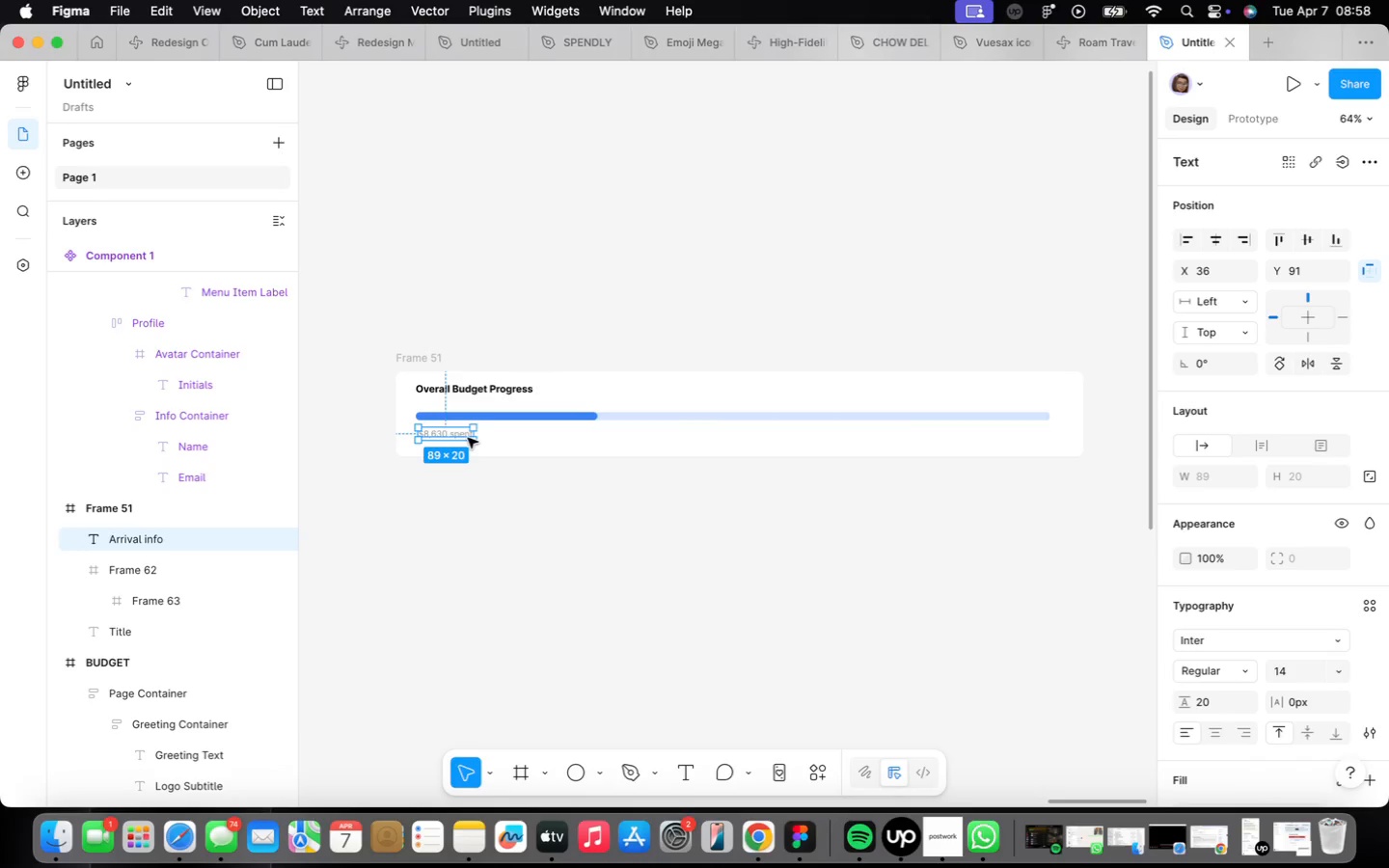 
hold_key(key=OptionLeft, duration=4.1)
left_click_drag(start_coordinate=[457, 430], to_coordinate=[1038, 430])
 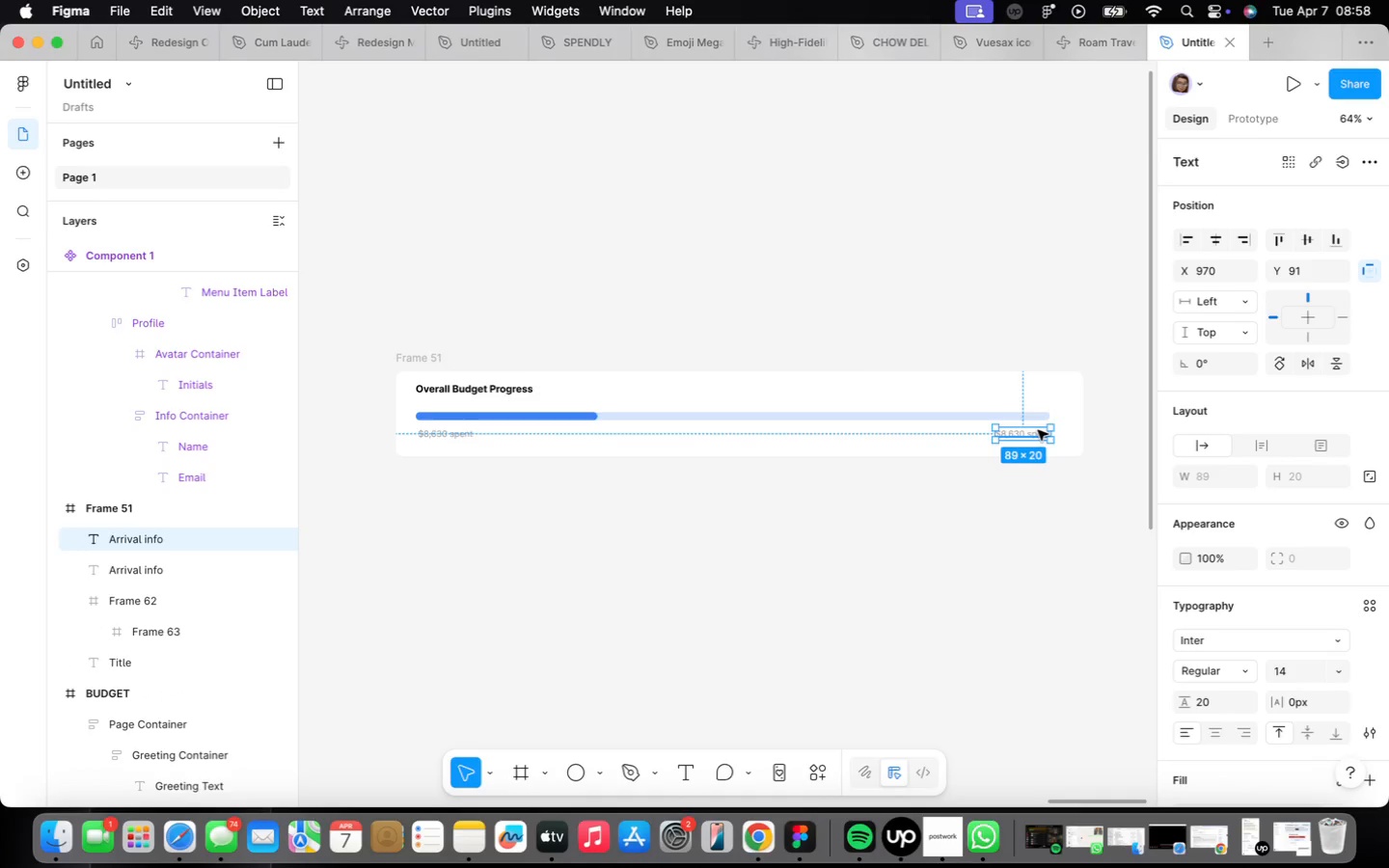 
scroll: coordinate [1038, 430], scroll_direction: up, amount: 15.0
 